 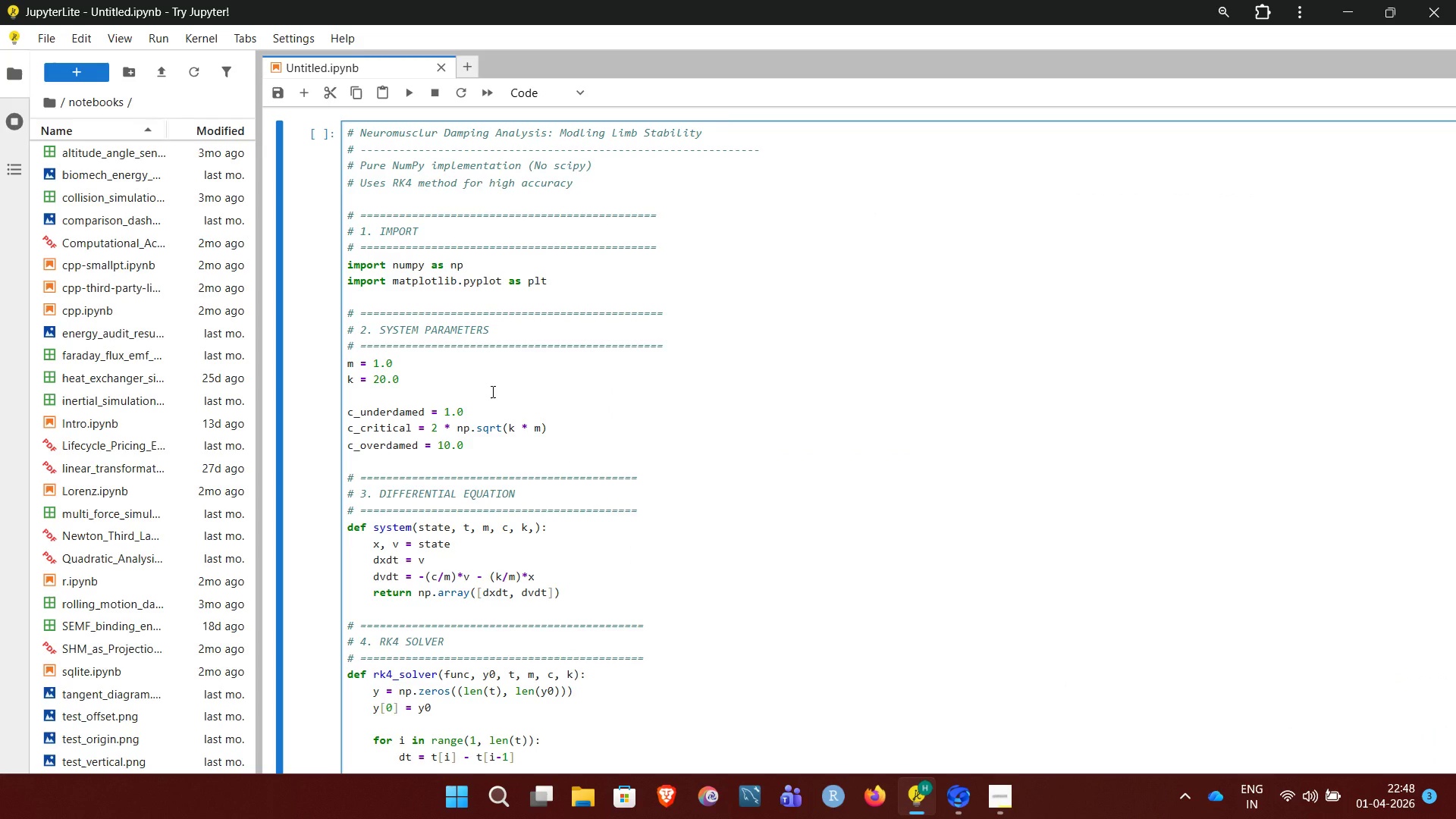 
left_click([1364, 115])
 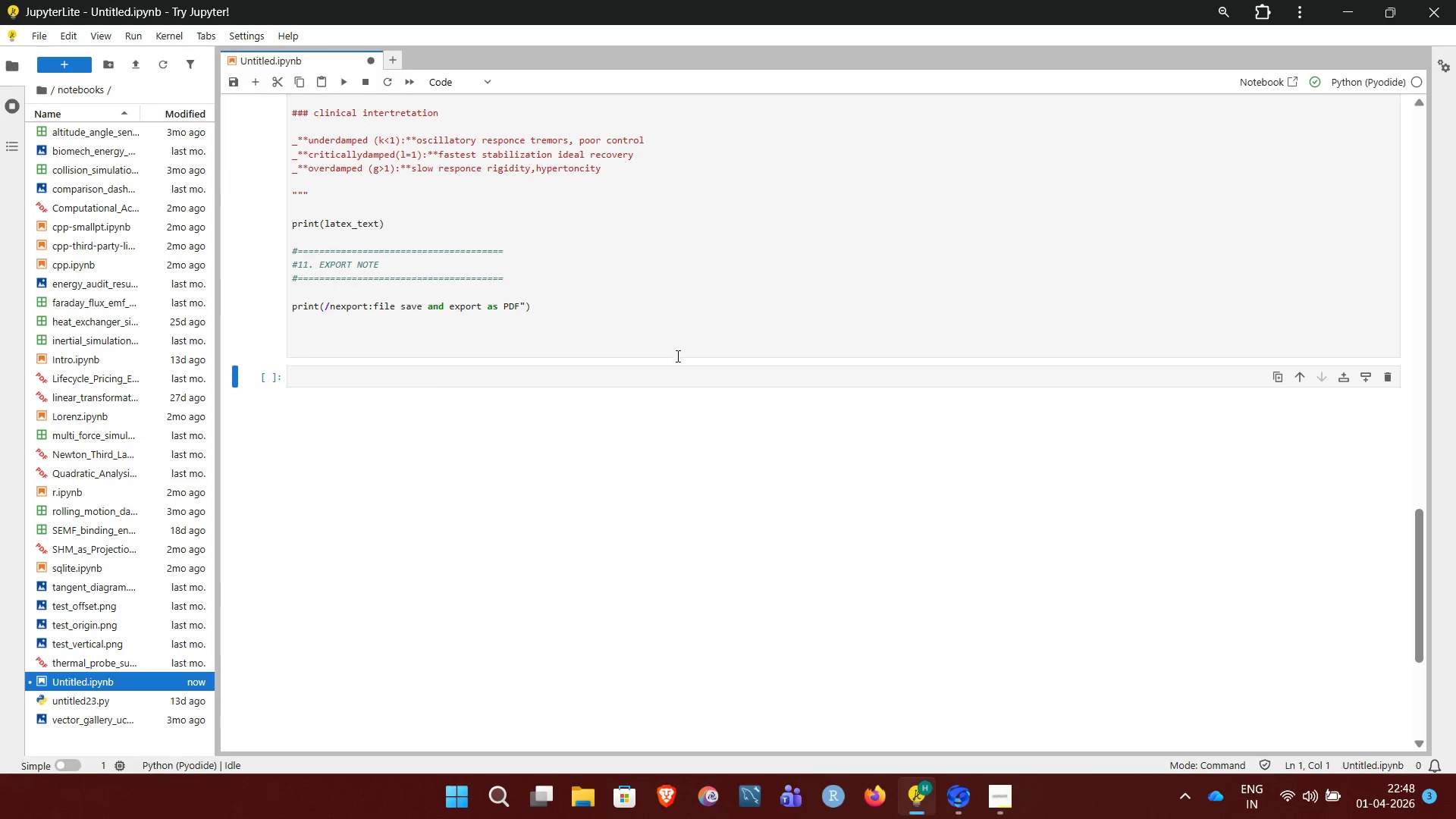 
left_click([666, 377])
 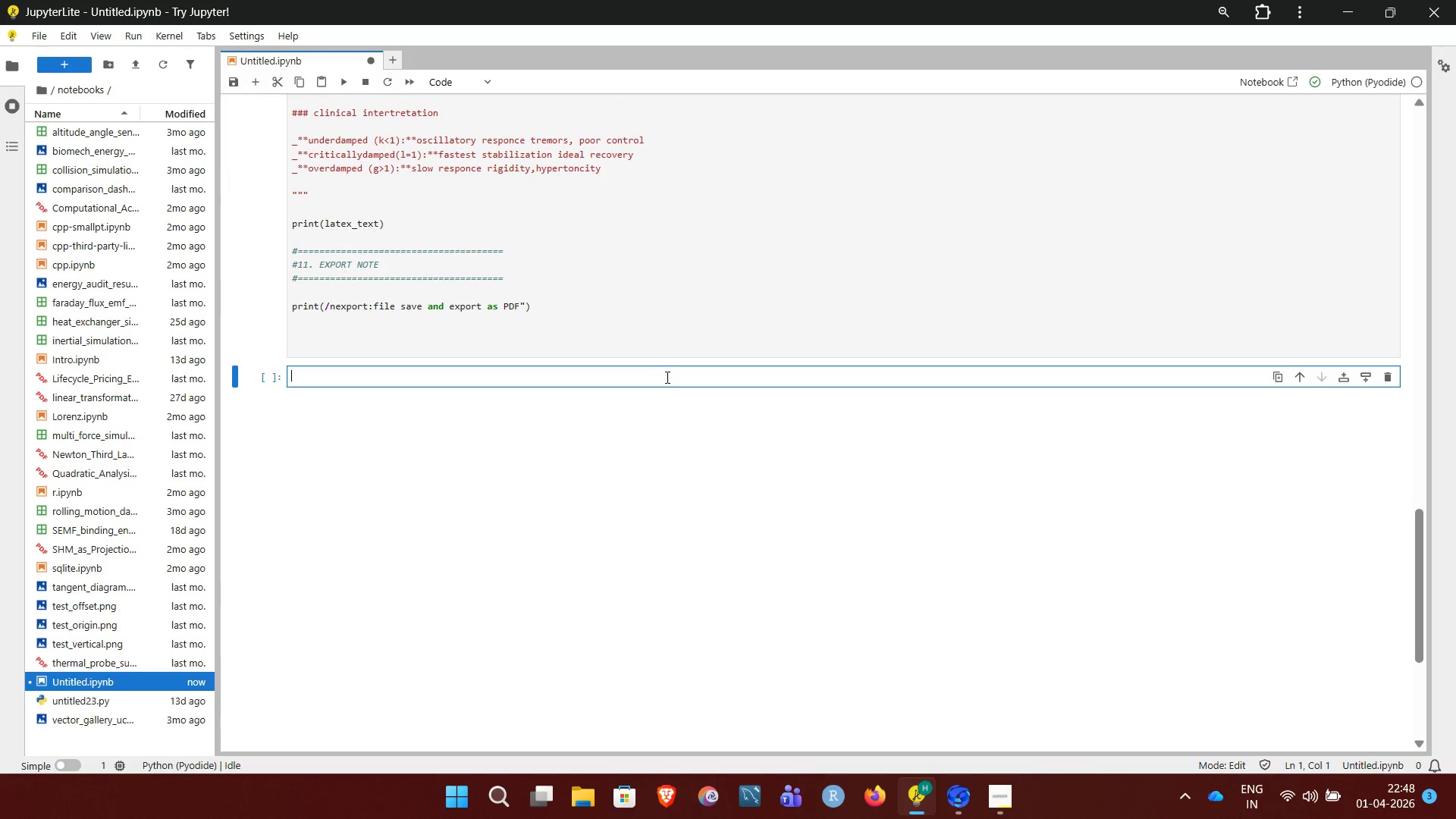 
key(Control+V)
 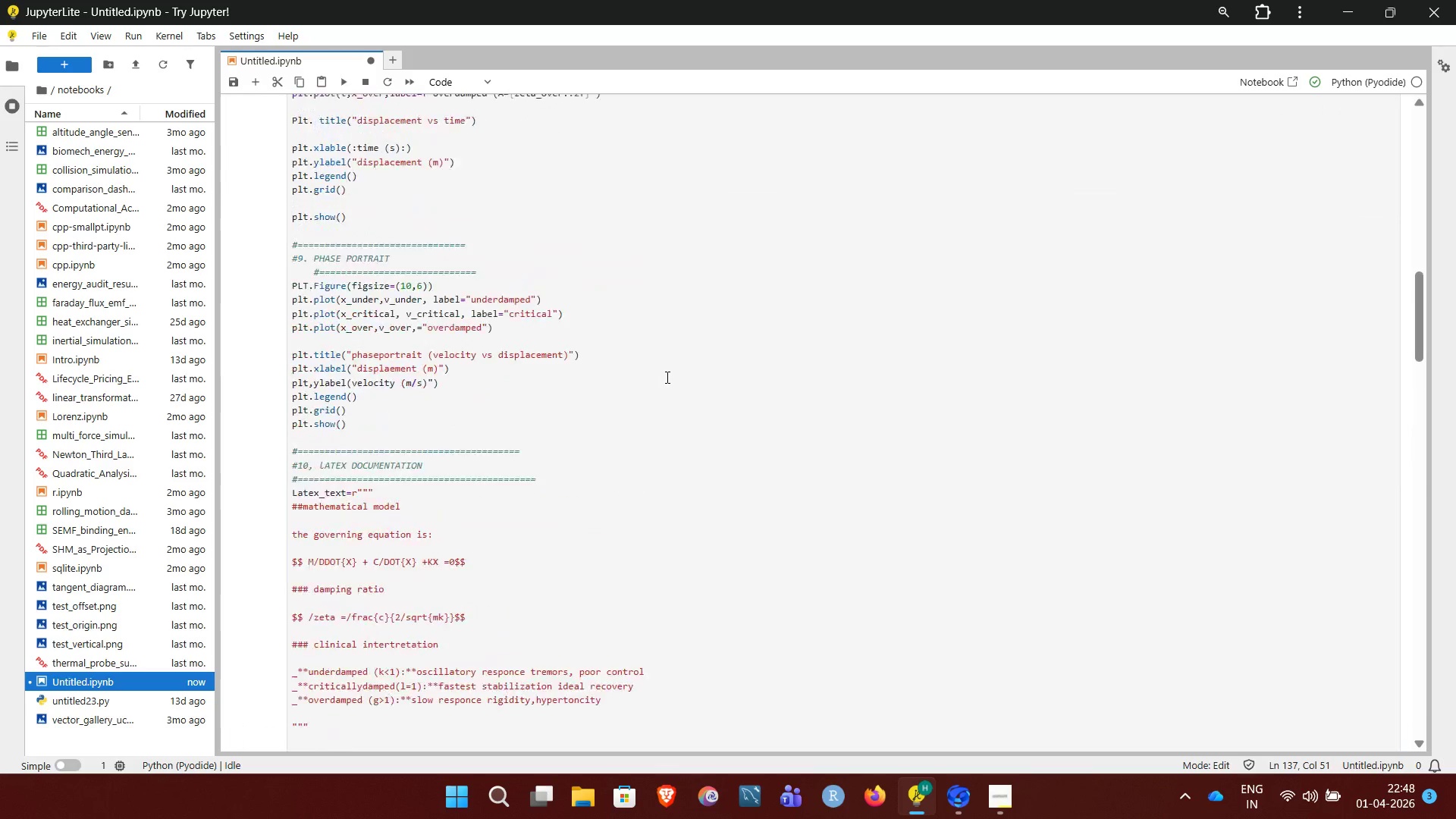 
left_click([1323, 175])
 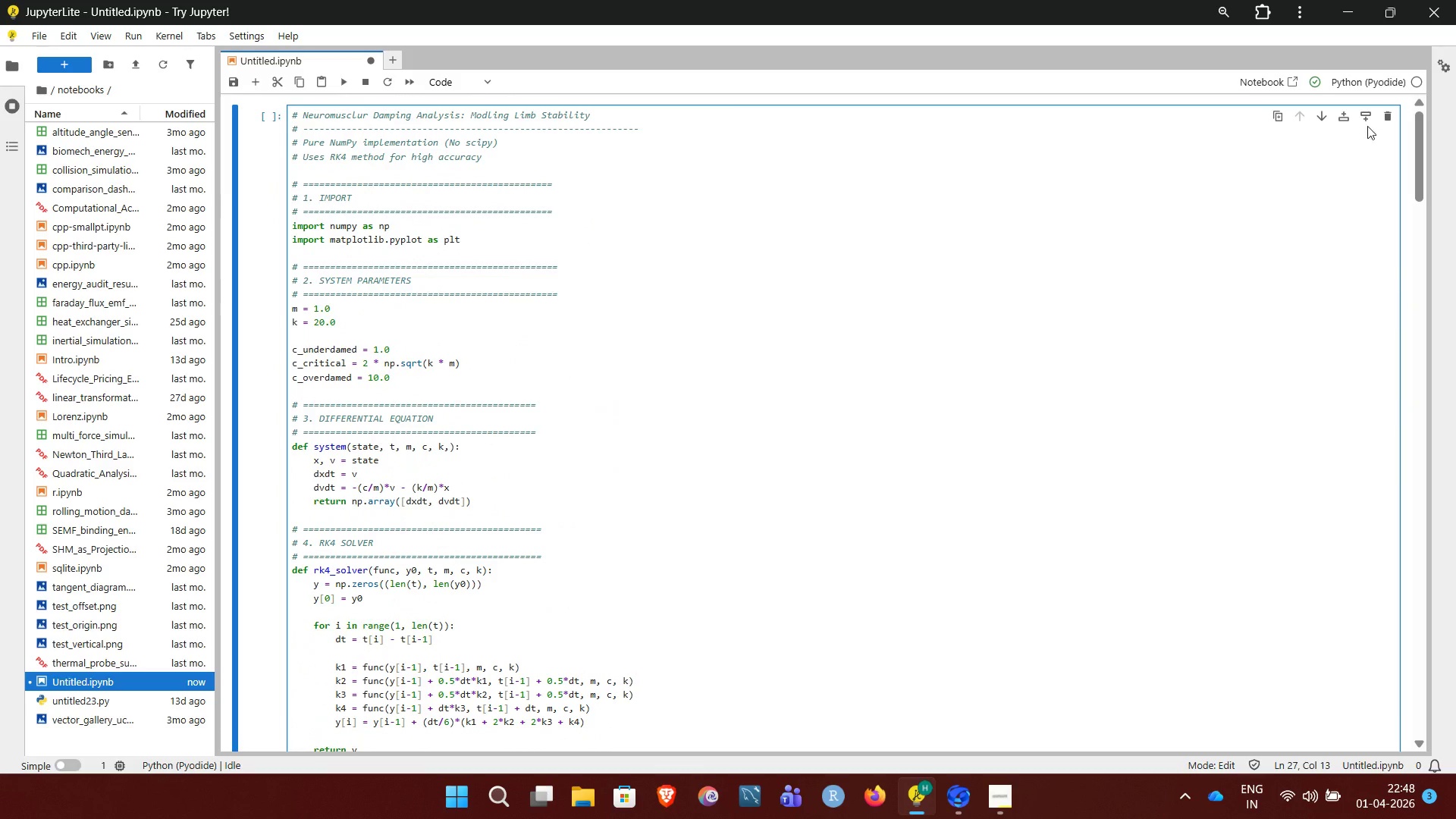 
left_click([1392, 113])
 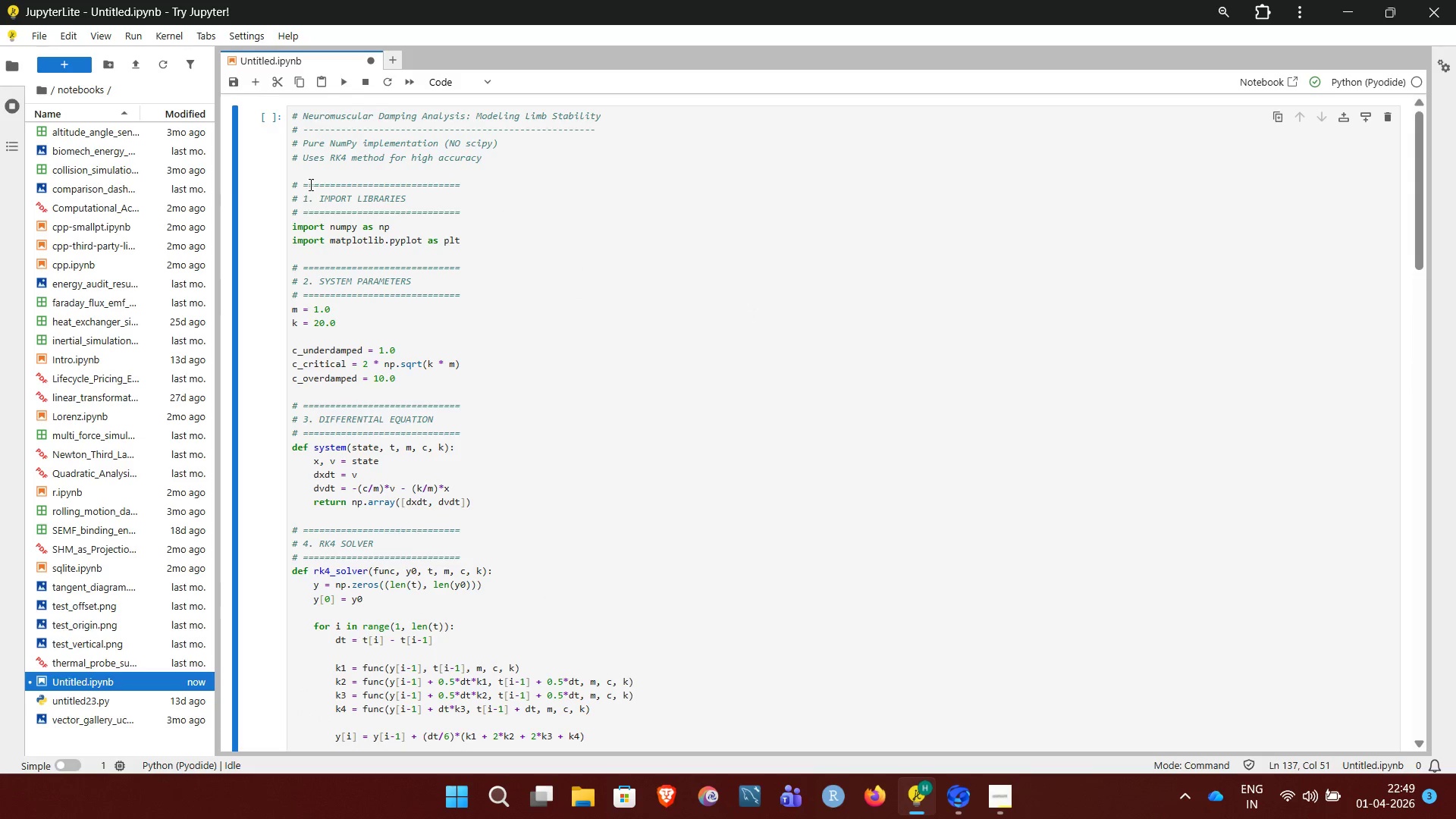 
wait(6.11)
 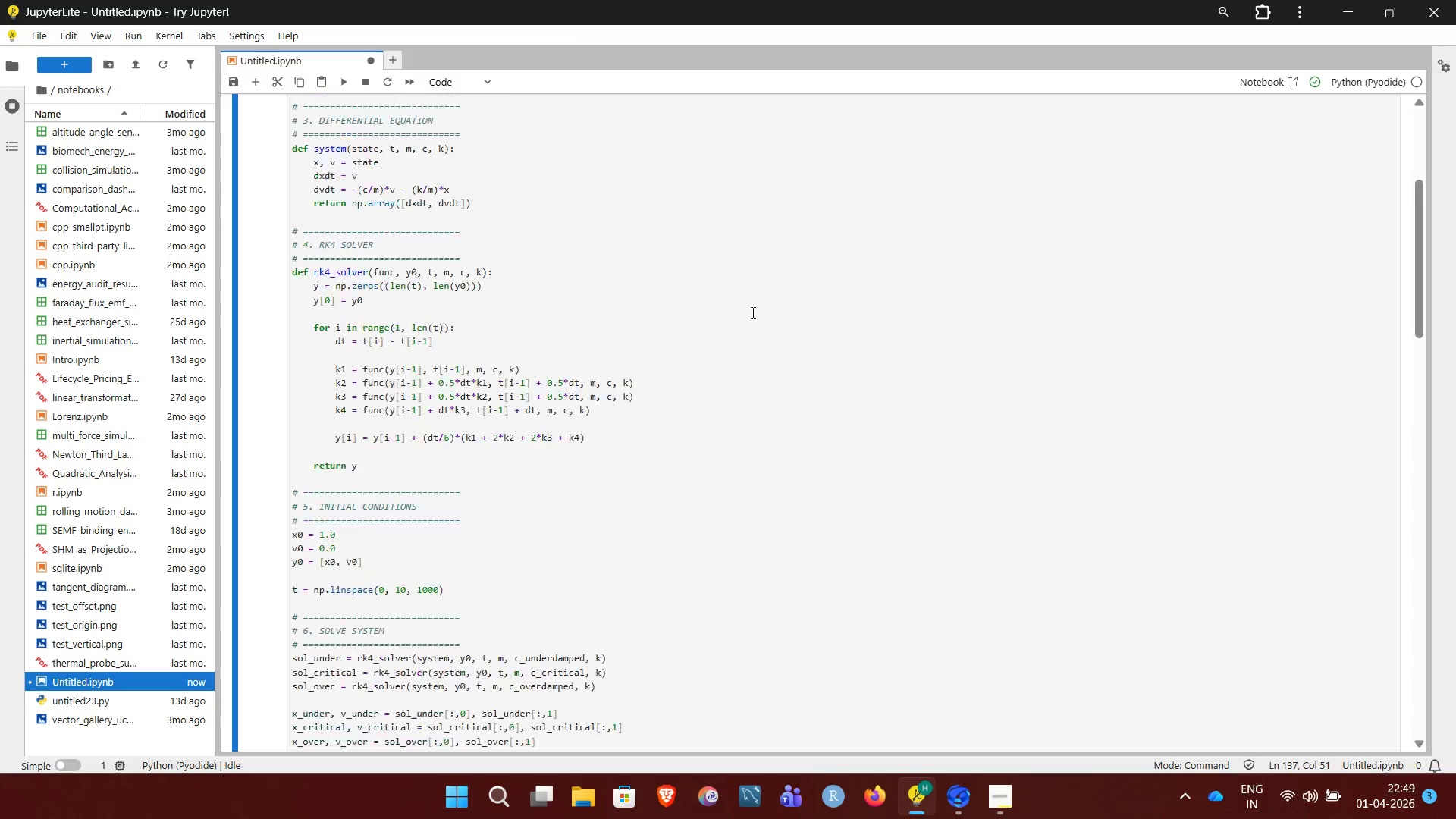 
left_click([501, 142])
 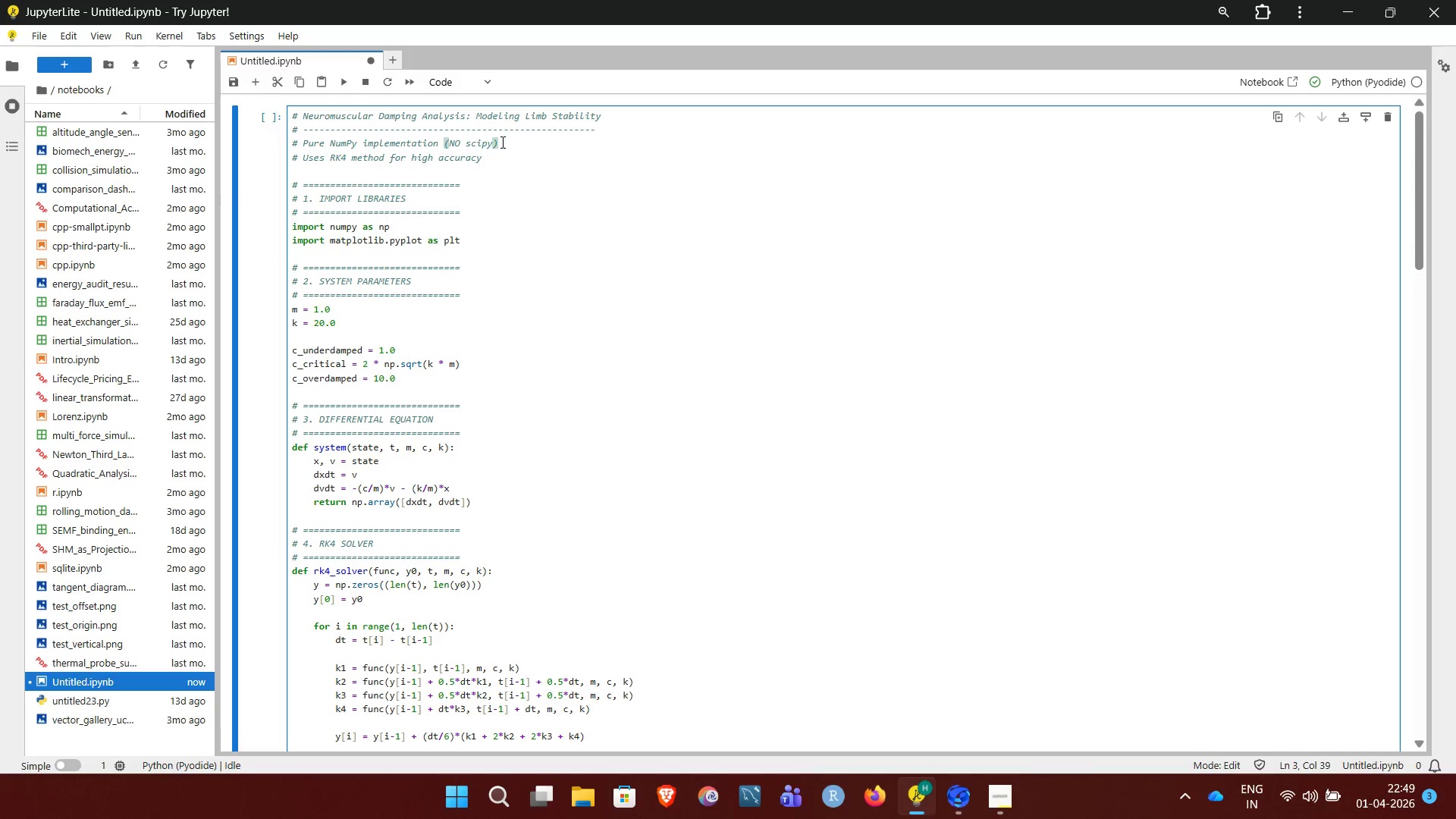 
key(Backspace)
 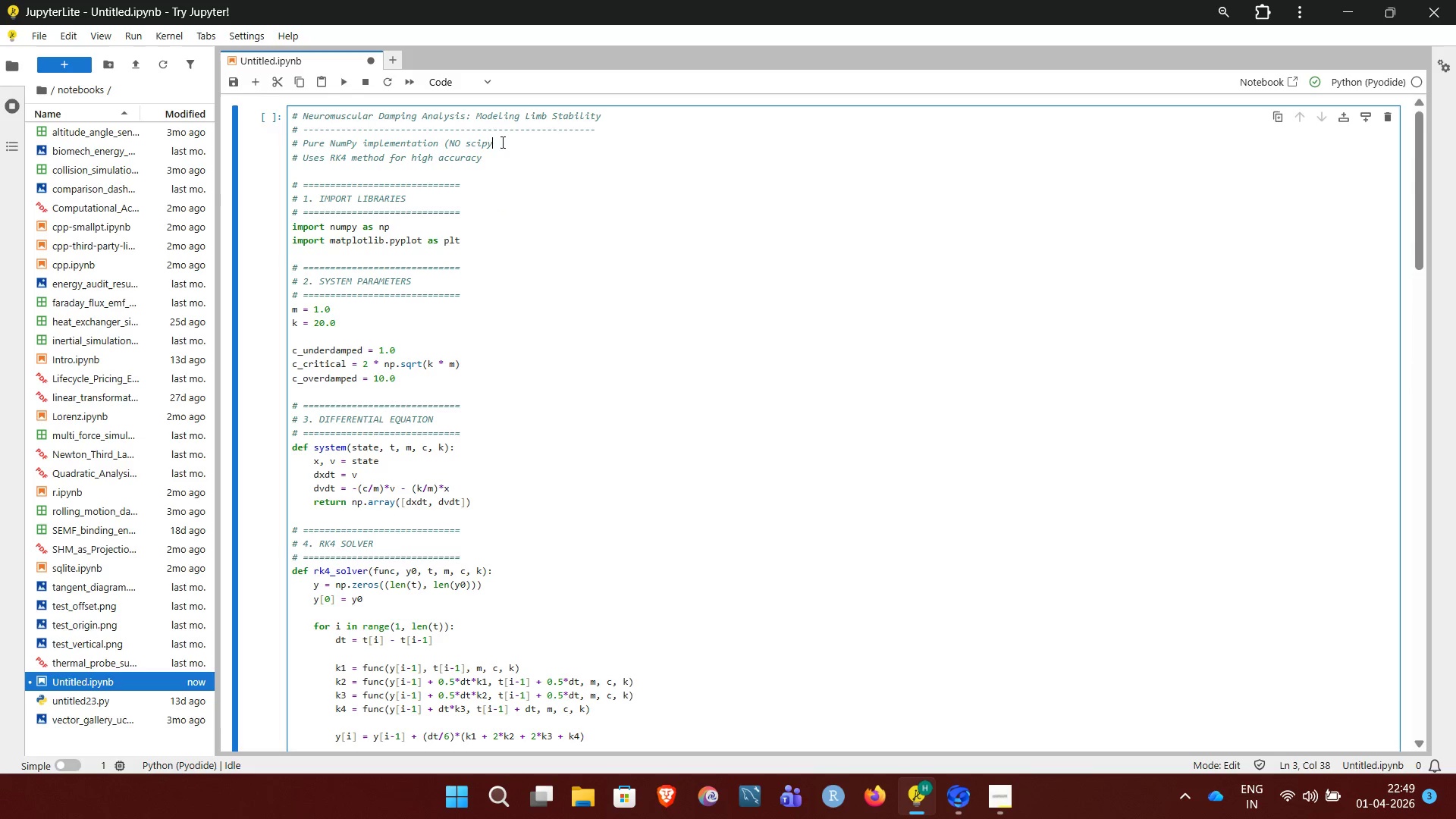 
key(Backspace)
 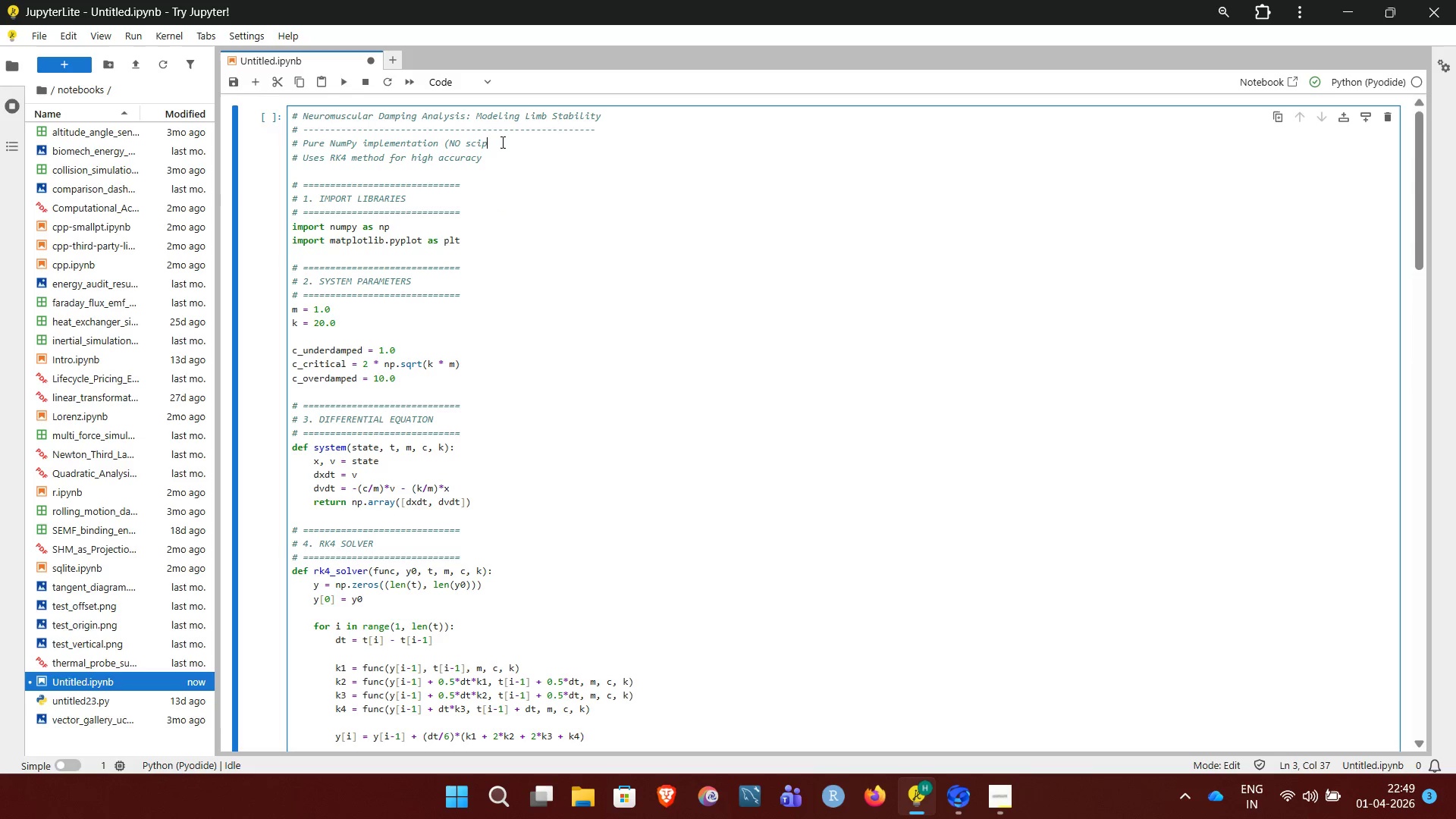 
key(Backspace)
 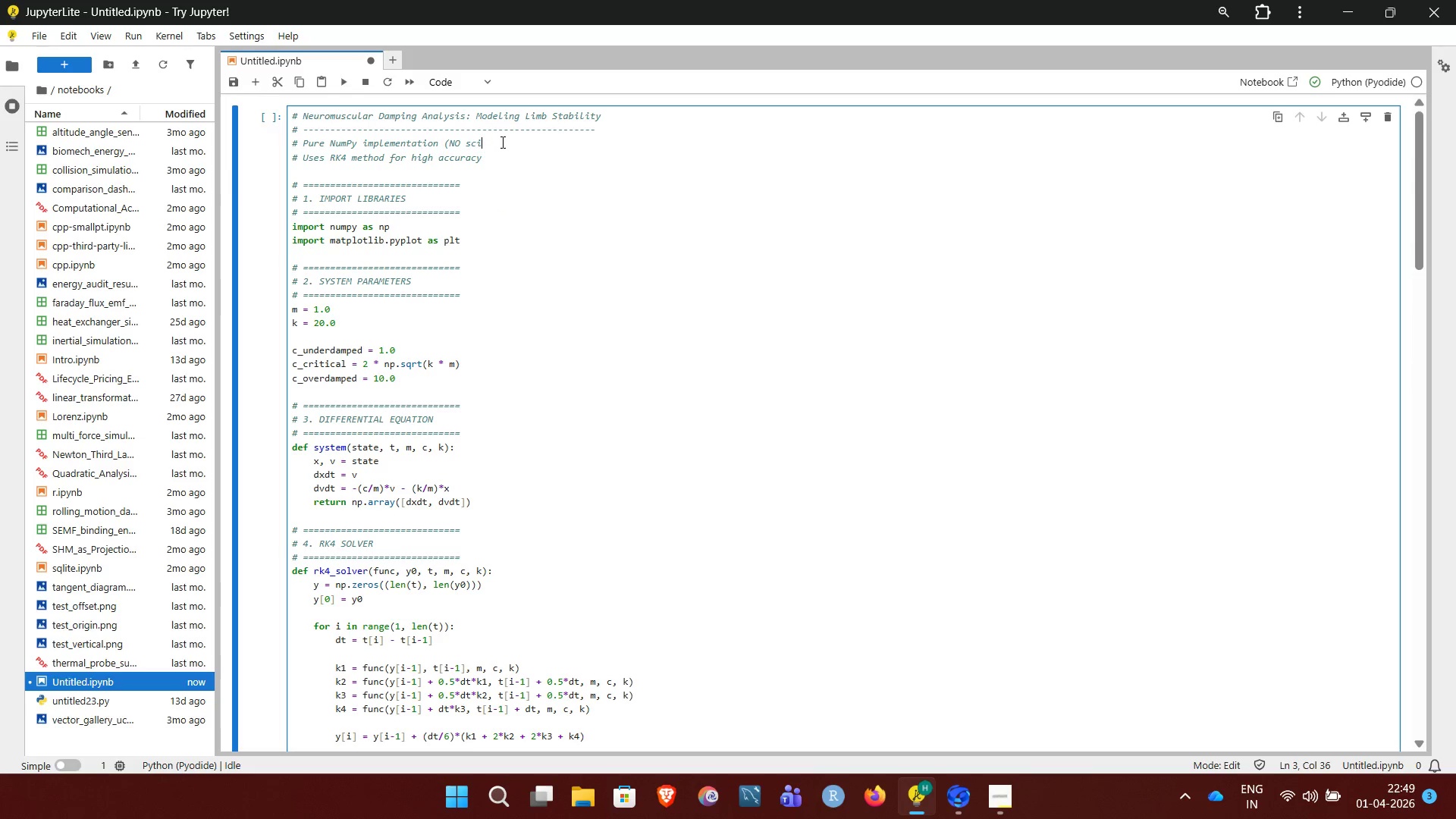 
key(Backspace)
 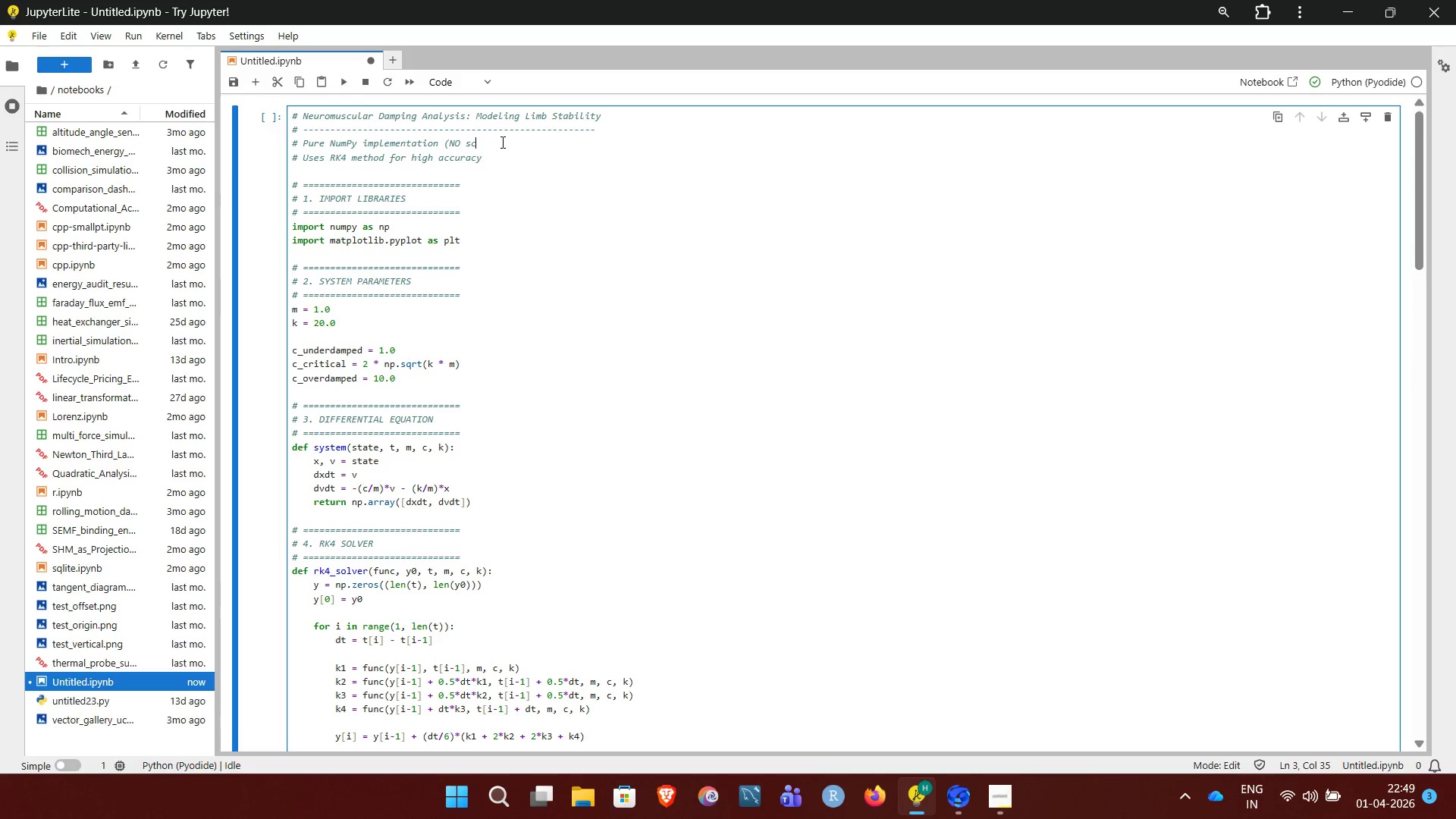 
key(Backspace)
 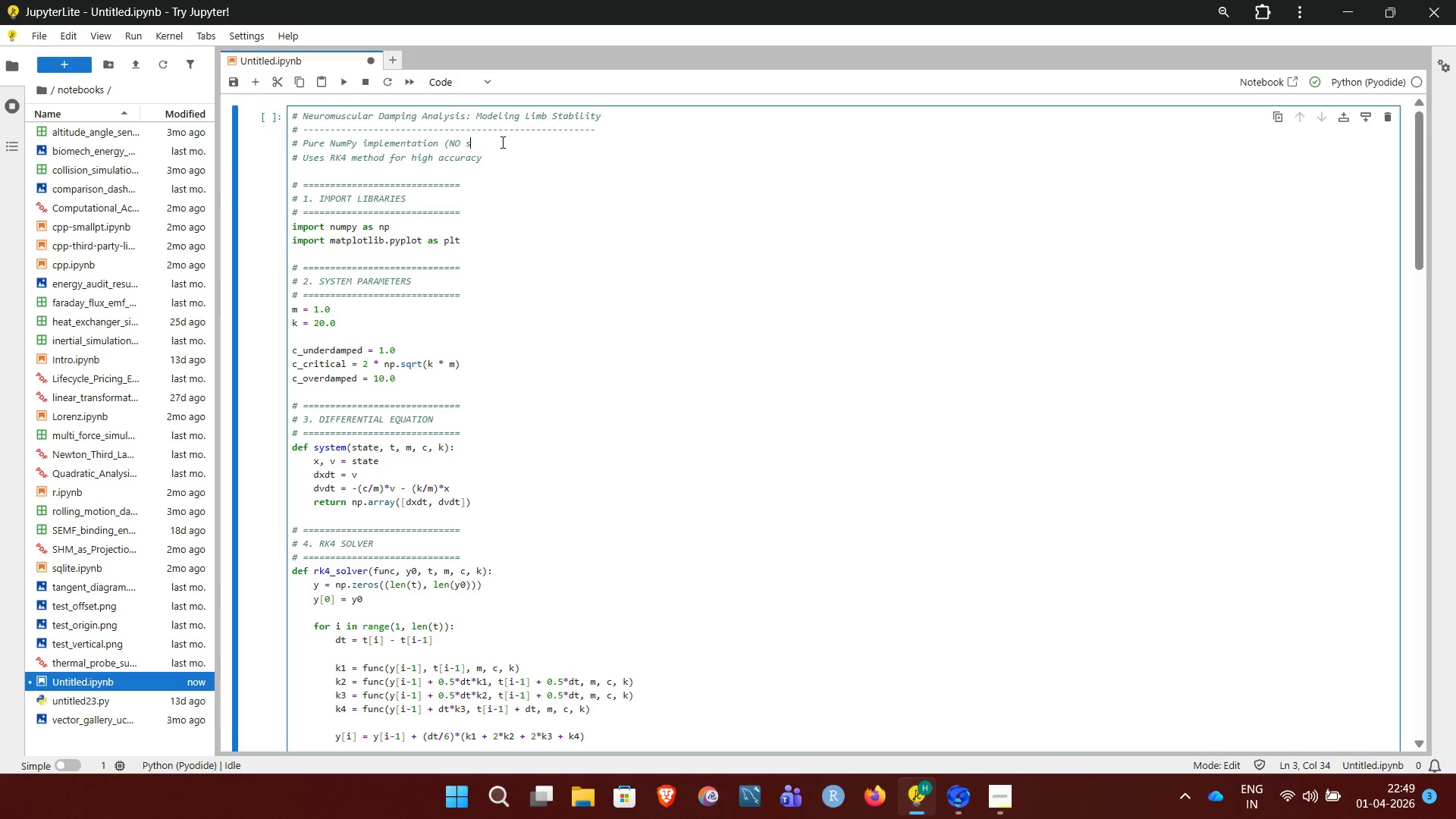 
key(Backspace)
 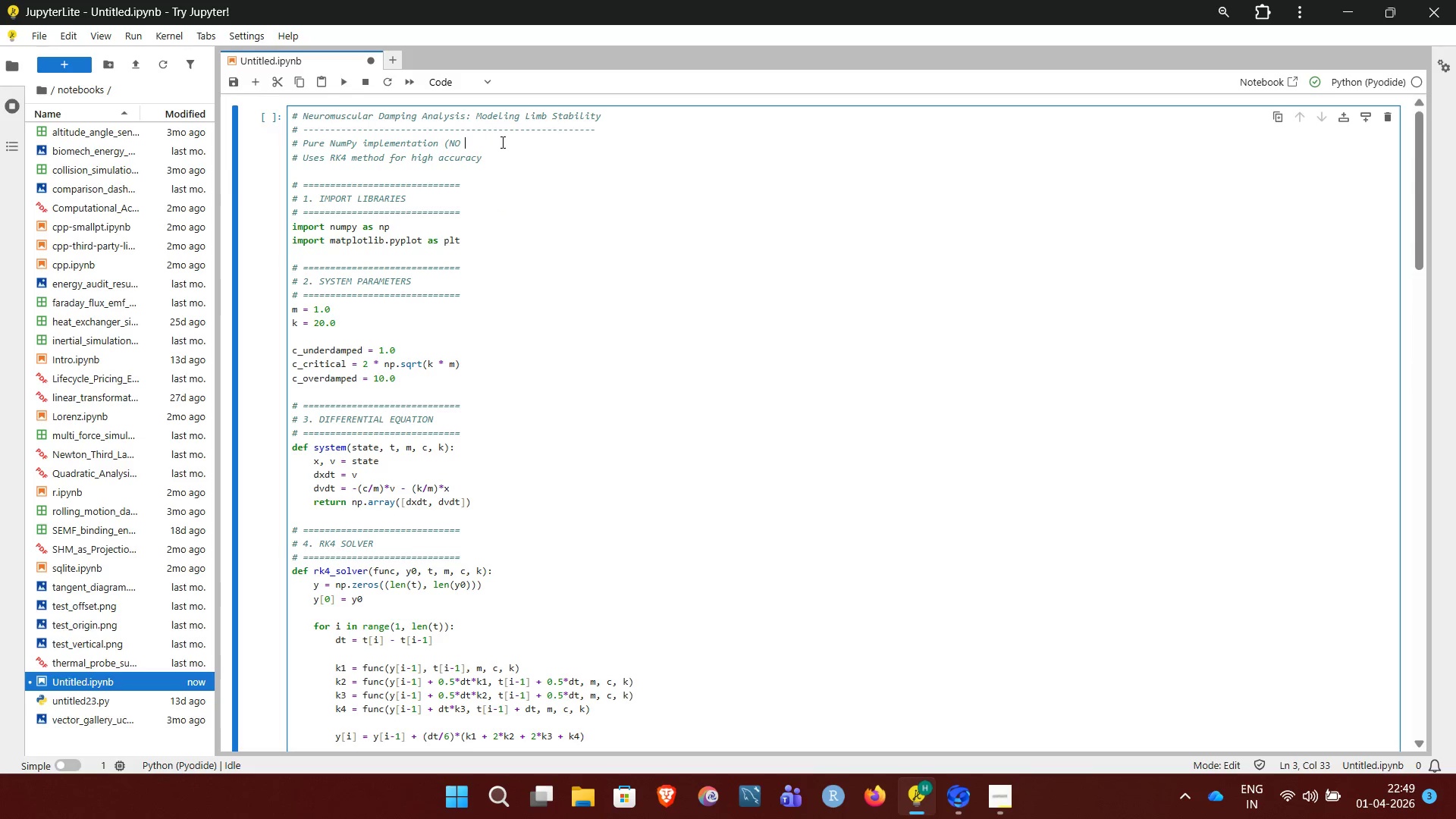 
key(Backspace)
 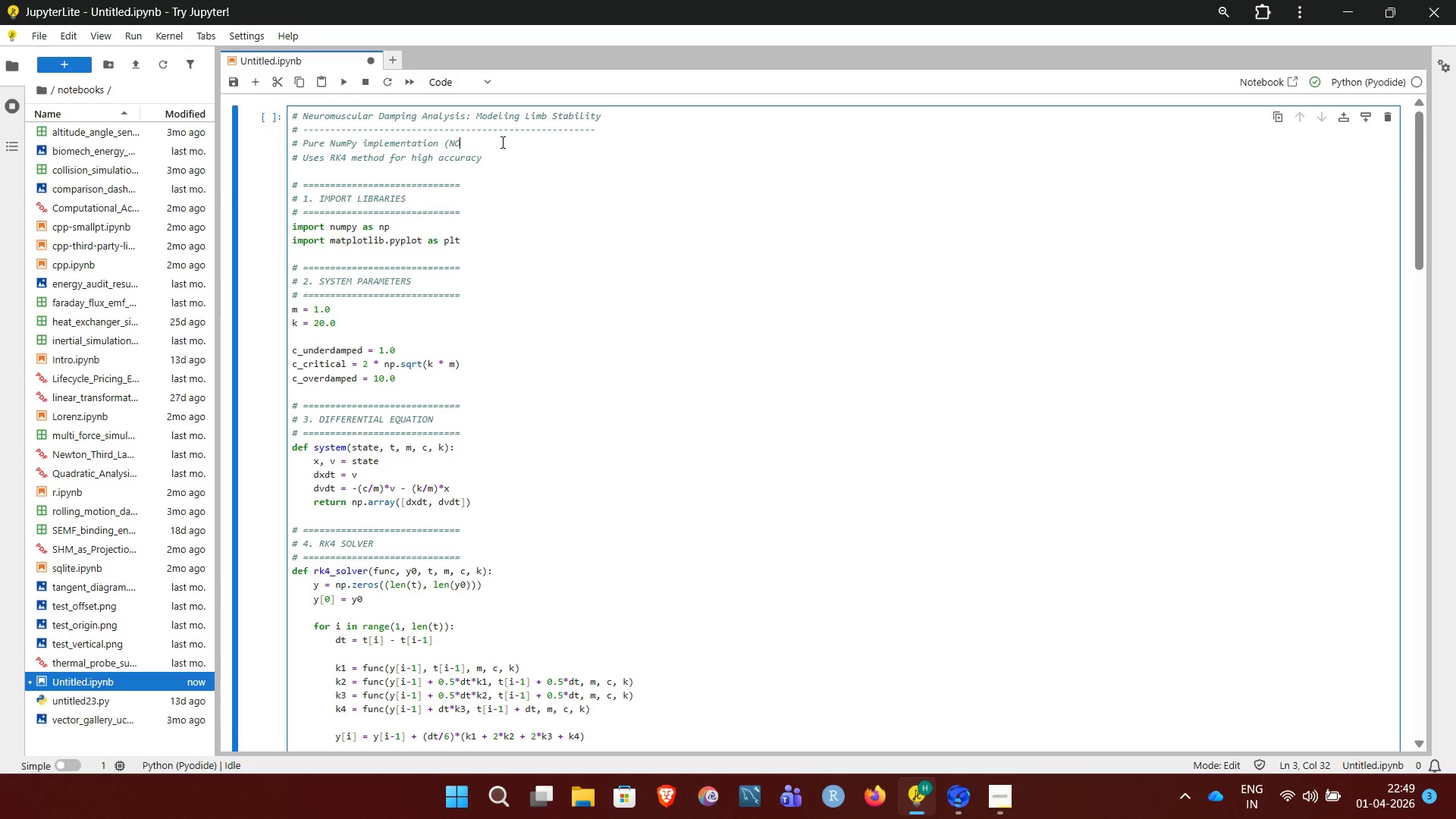 
key(Backspace)
 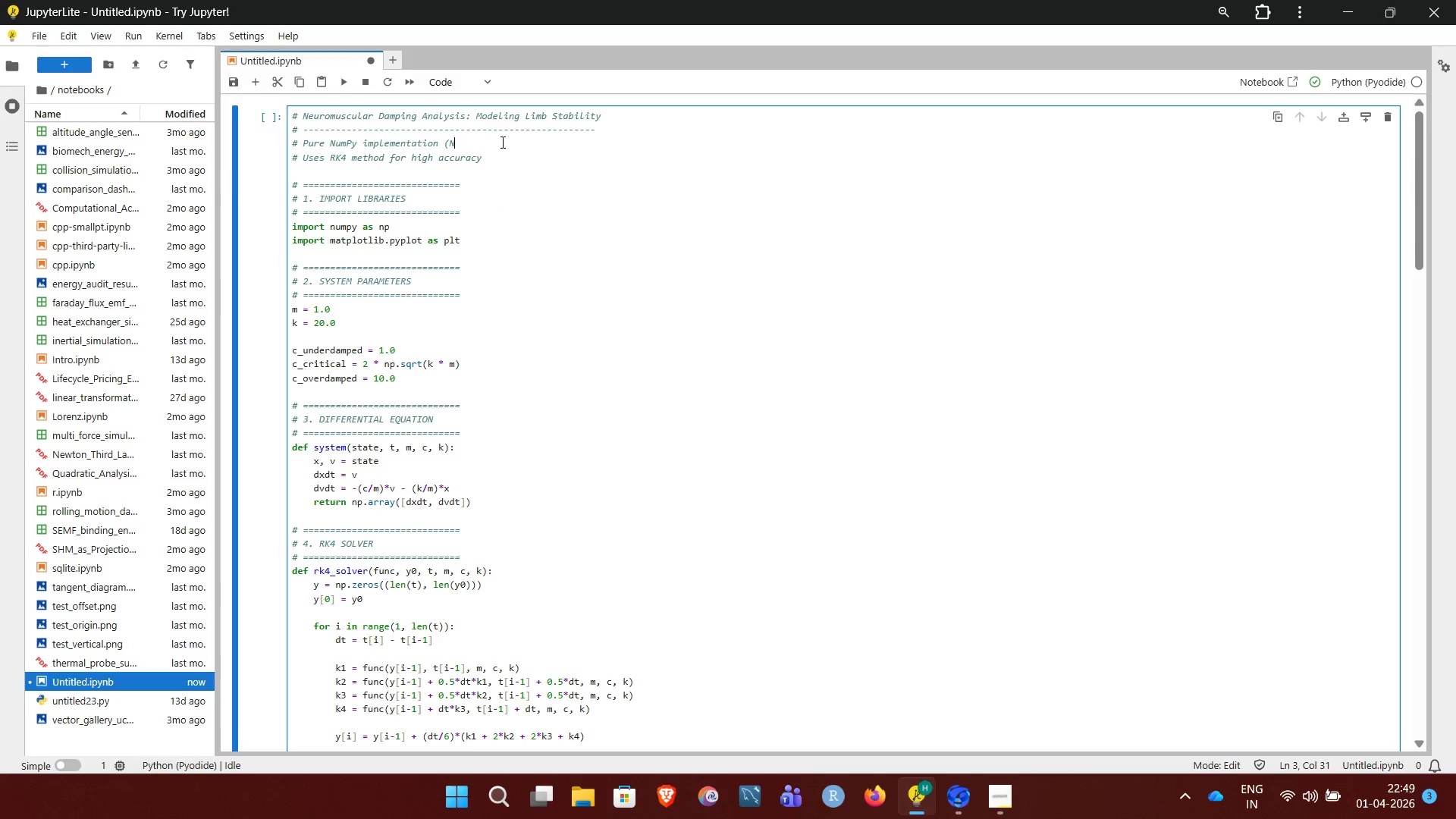 
key(Backspace)
 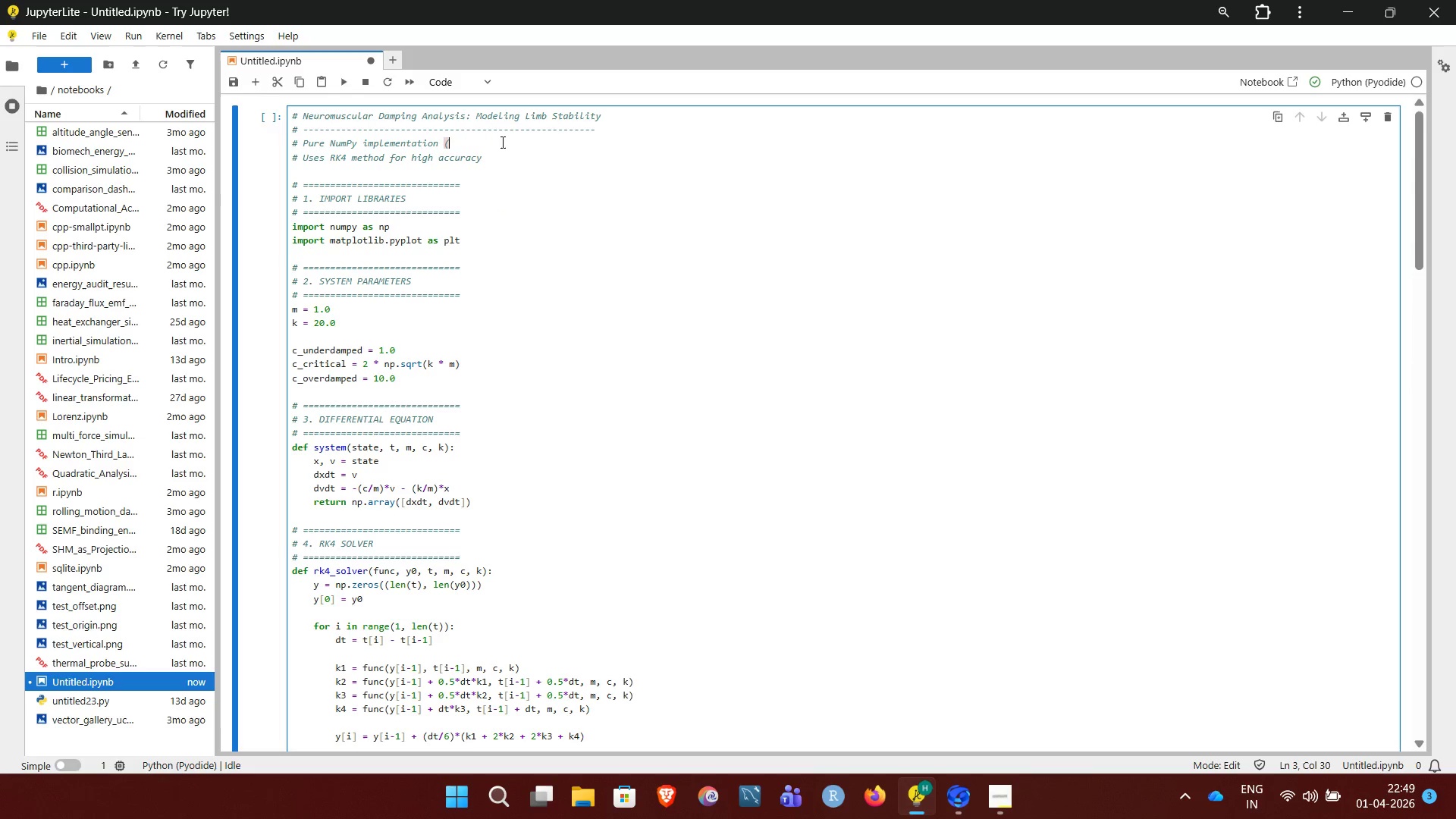 
key(Backspace)
 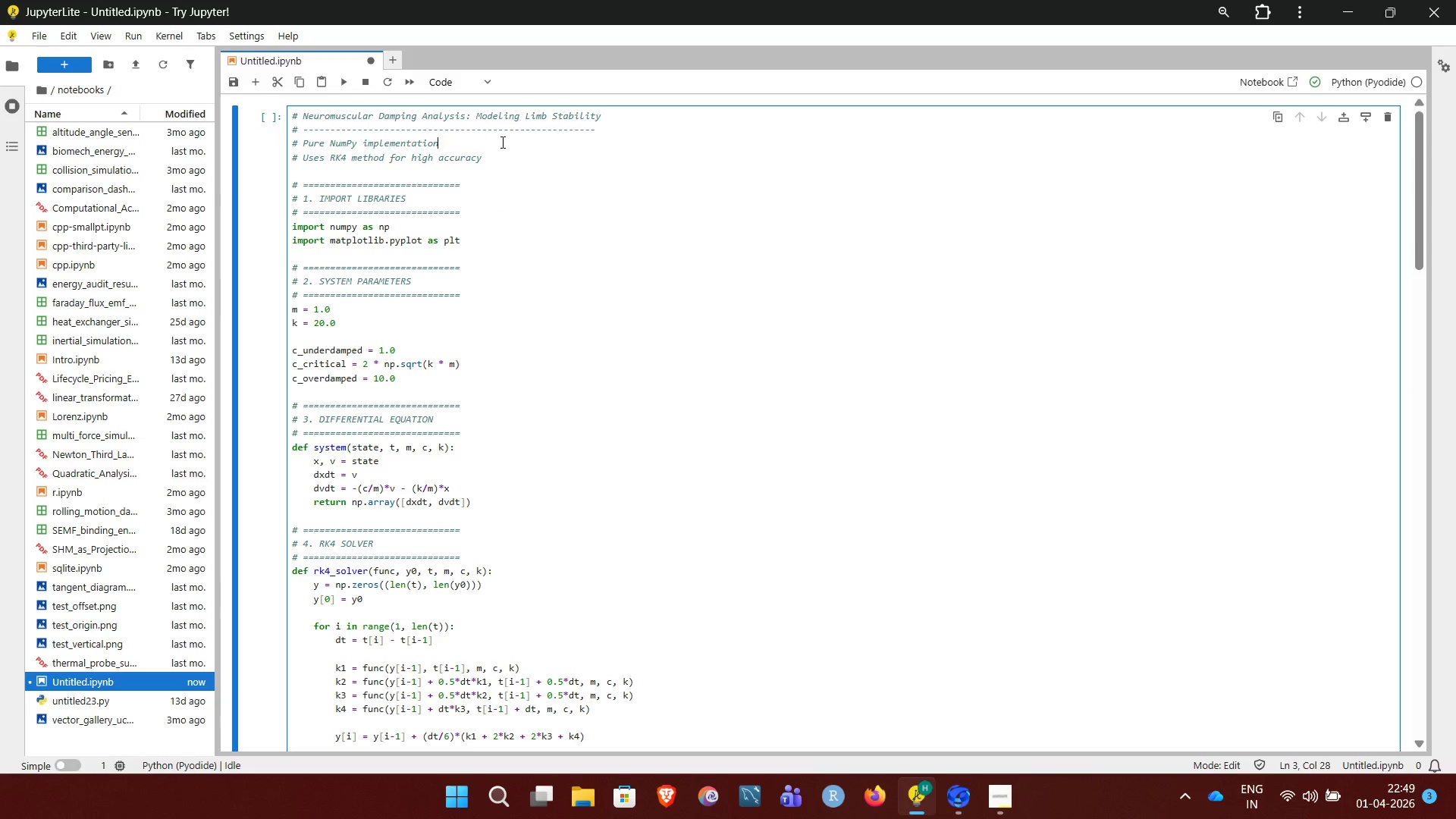 
key(Backspace)
 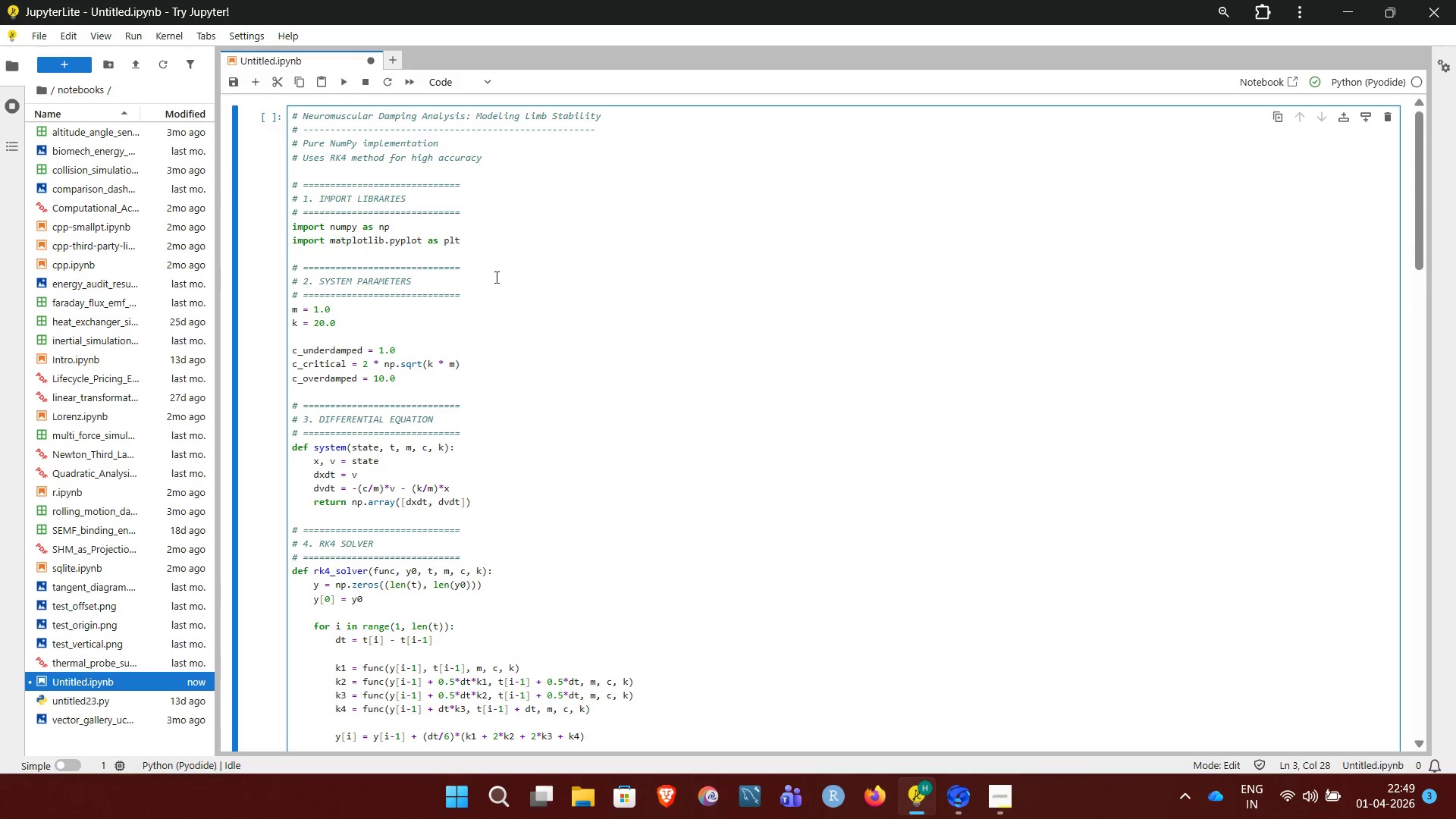 
left_click([497, 280])
 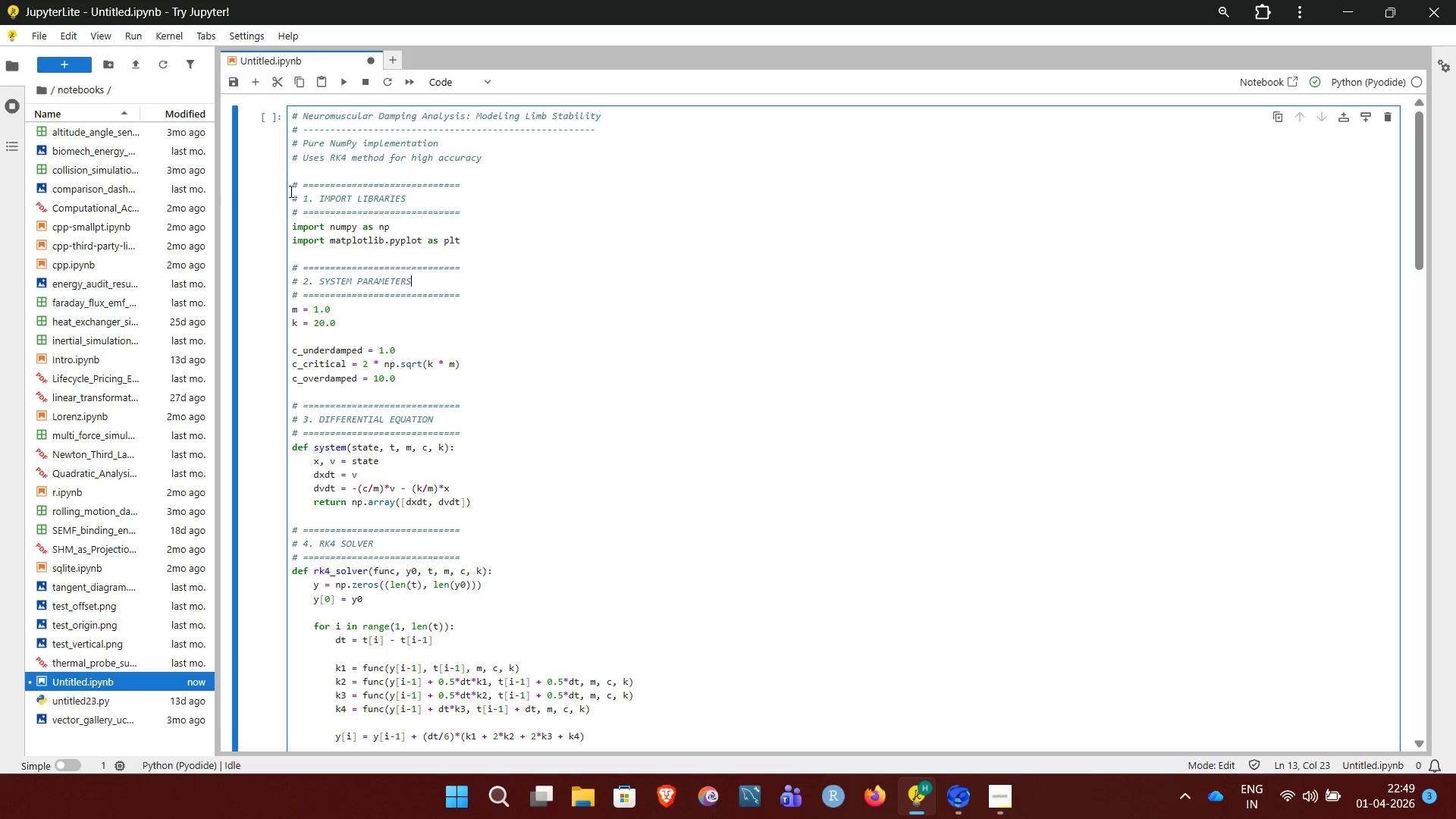 
wait(5.44)
 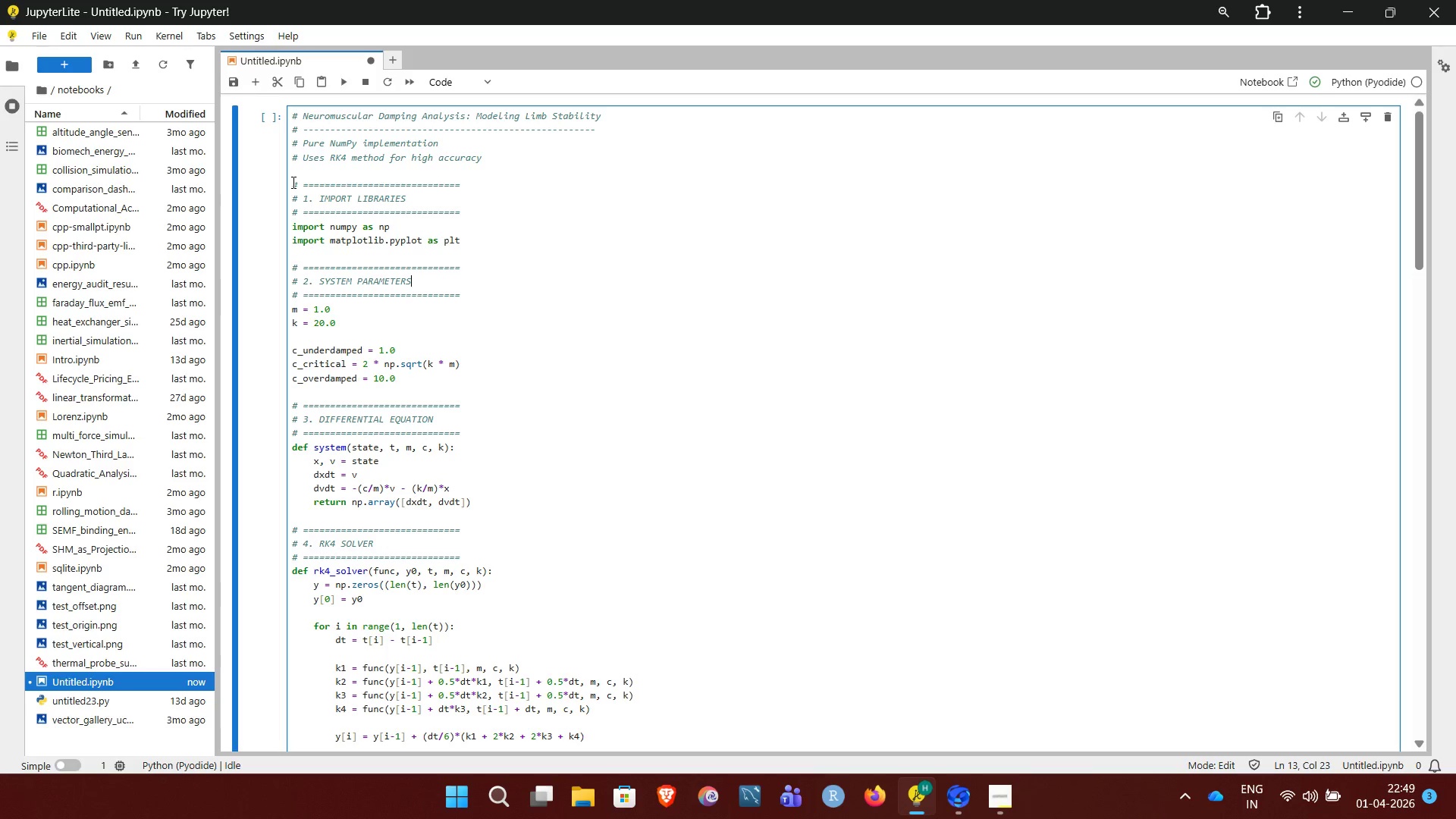 
left_click_drag(start_coordinate=[293, 261], to_coordinate=[410, 381])
 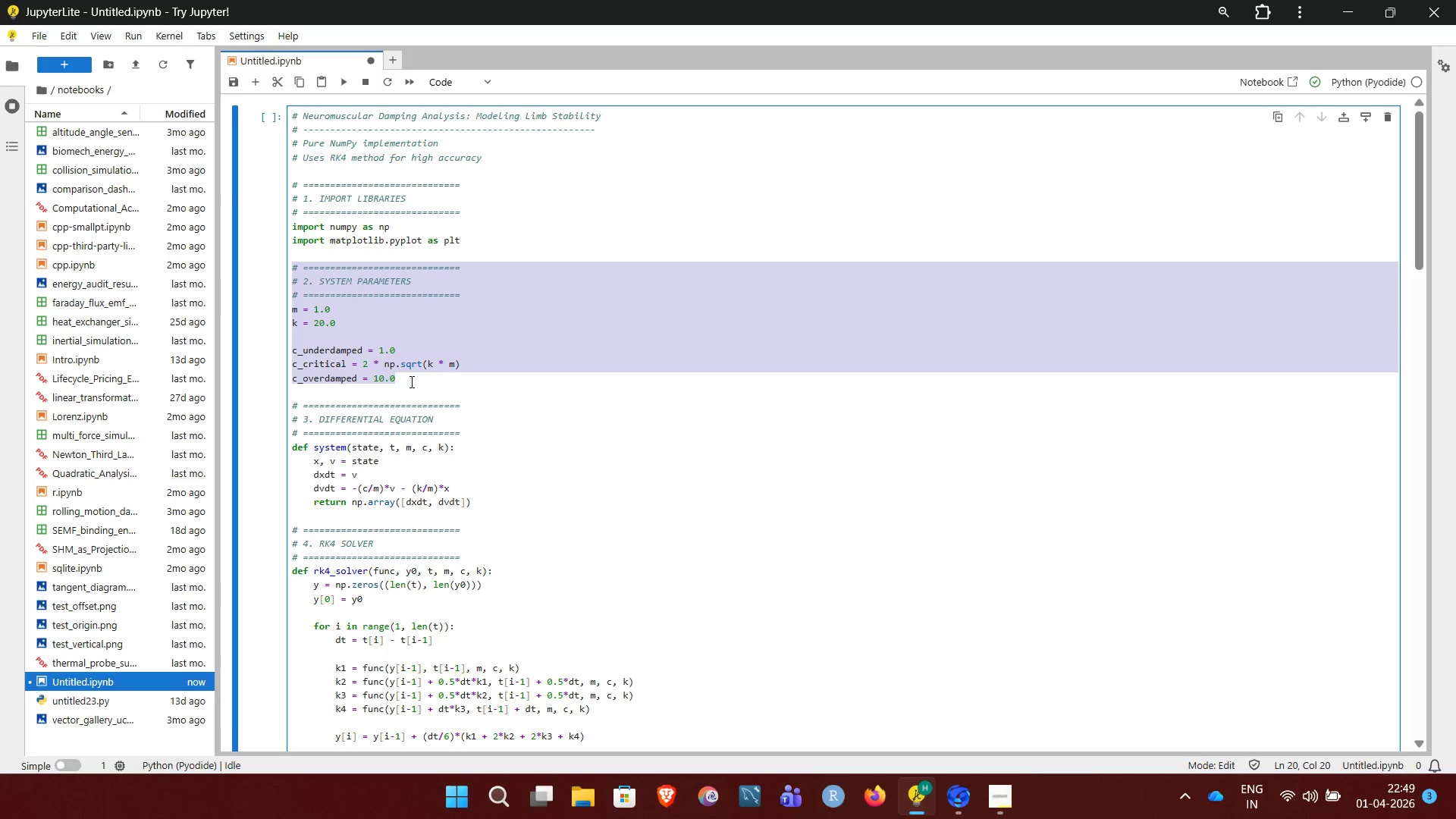 
key(Control+X)
 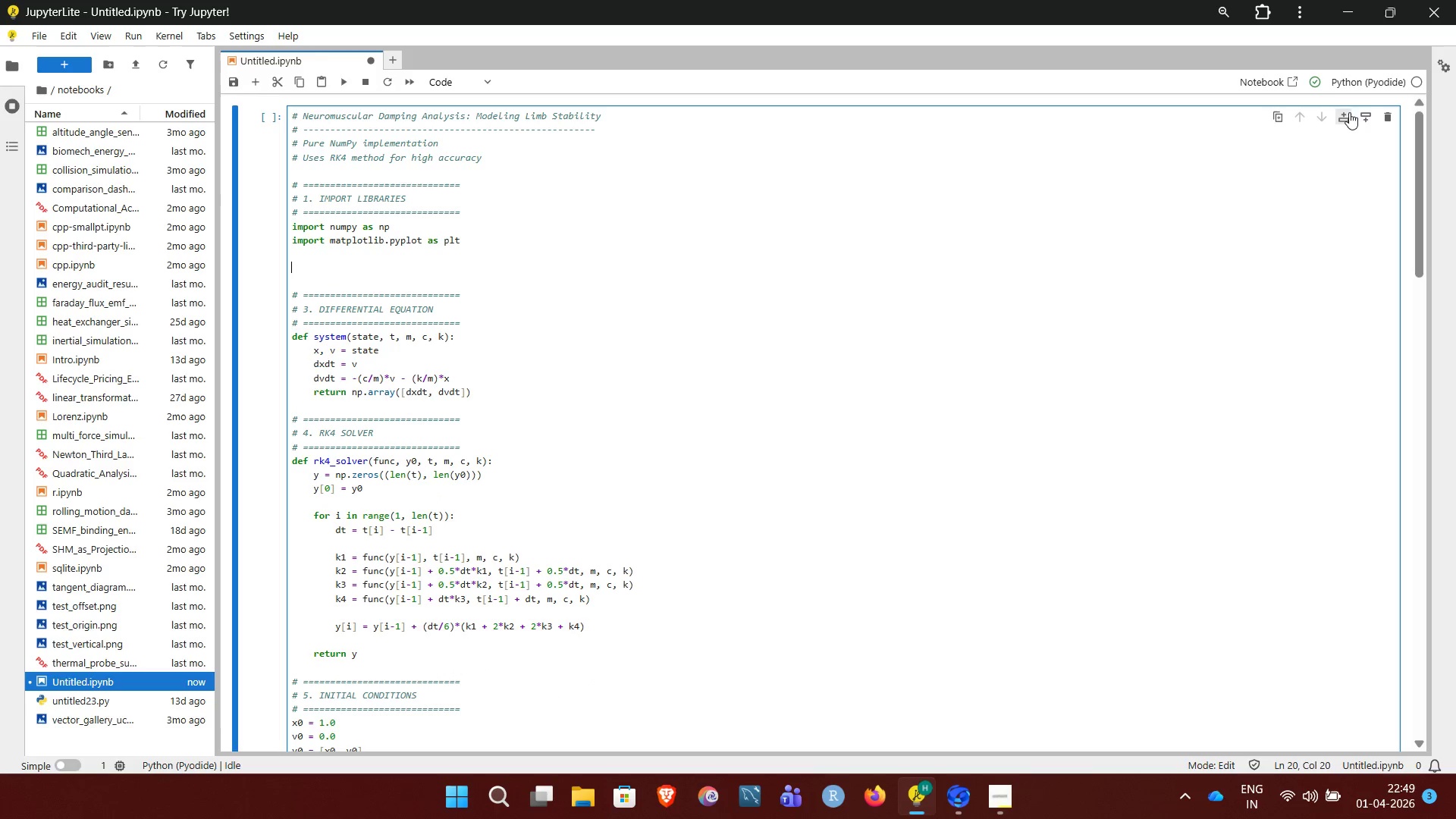 
left_click([1361, 117])
 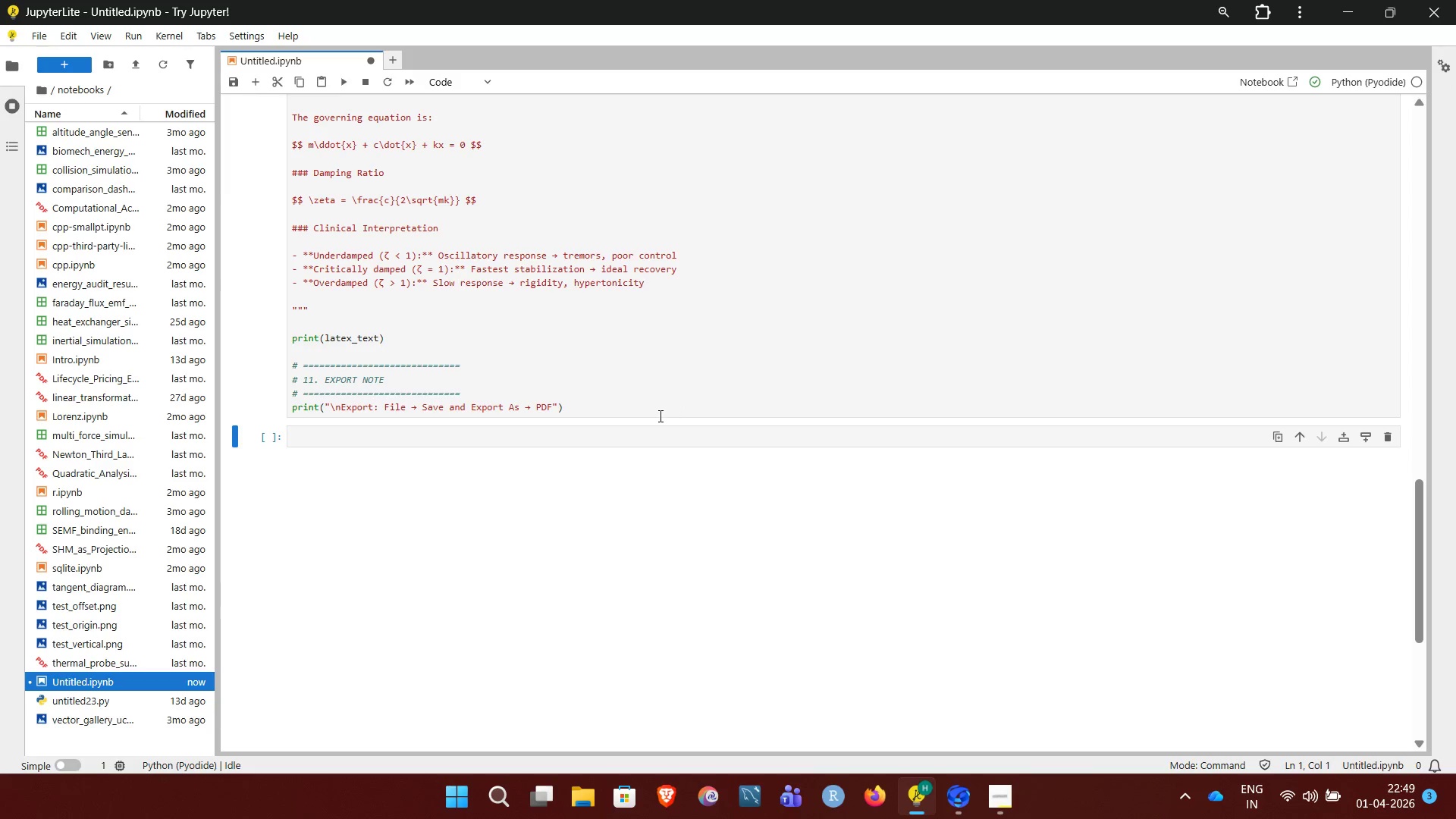 
left_click([659, 439])
 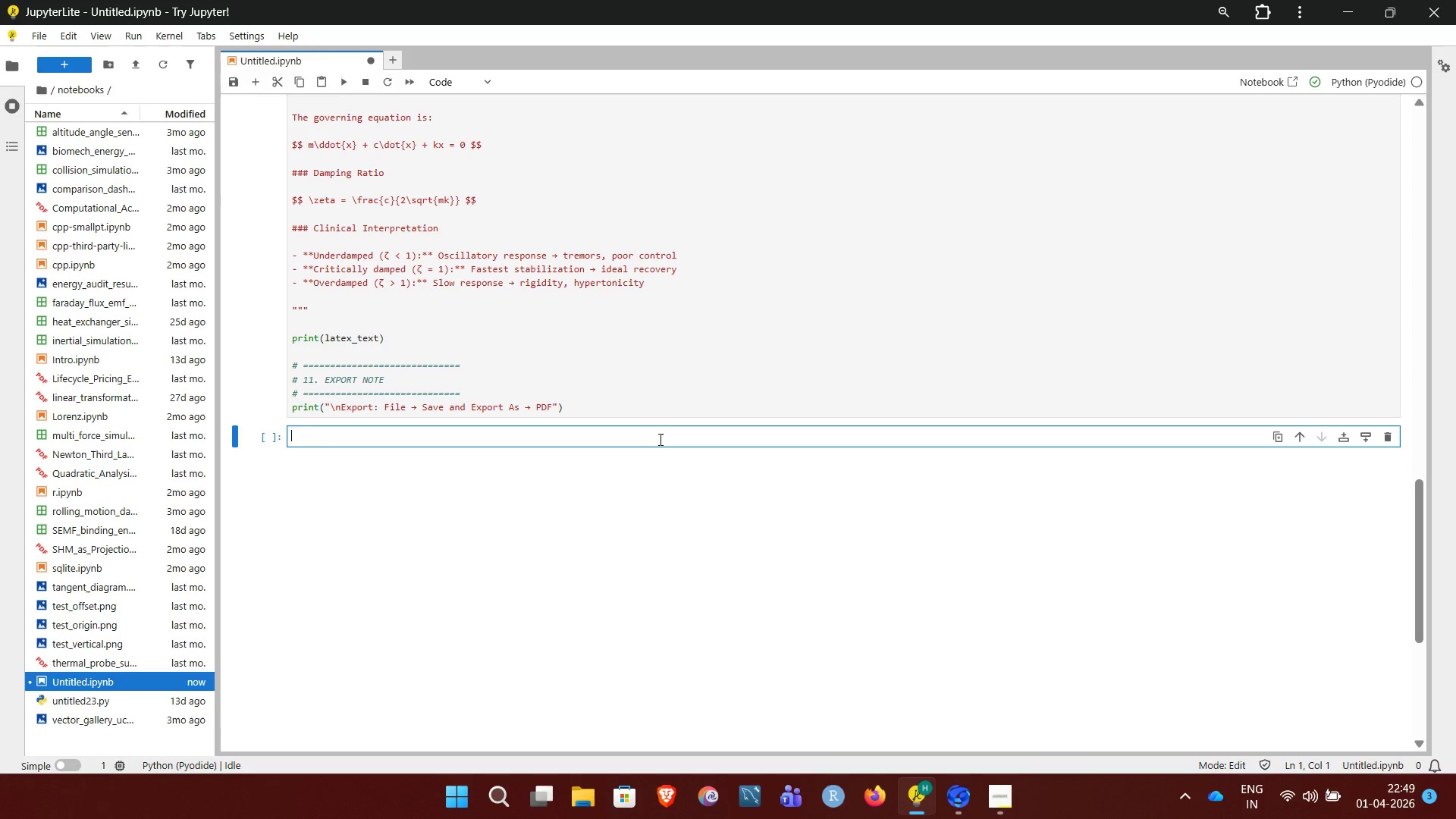 
key(Control+V)
 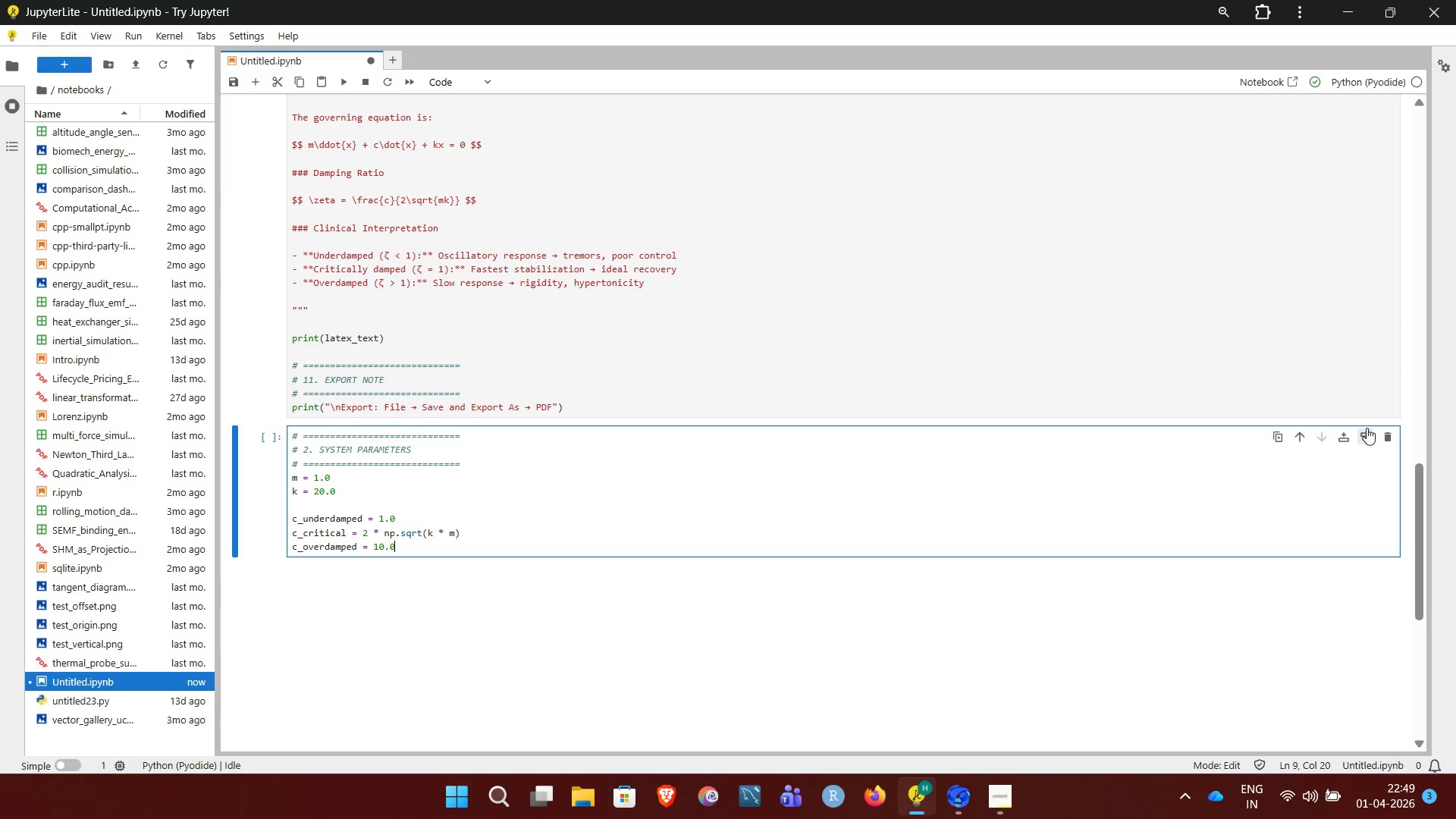 
left_click([1363, 432])
 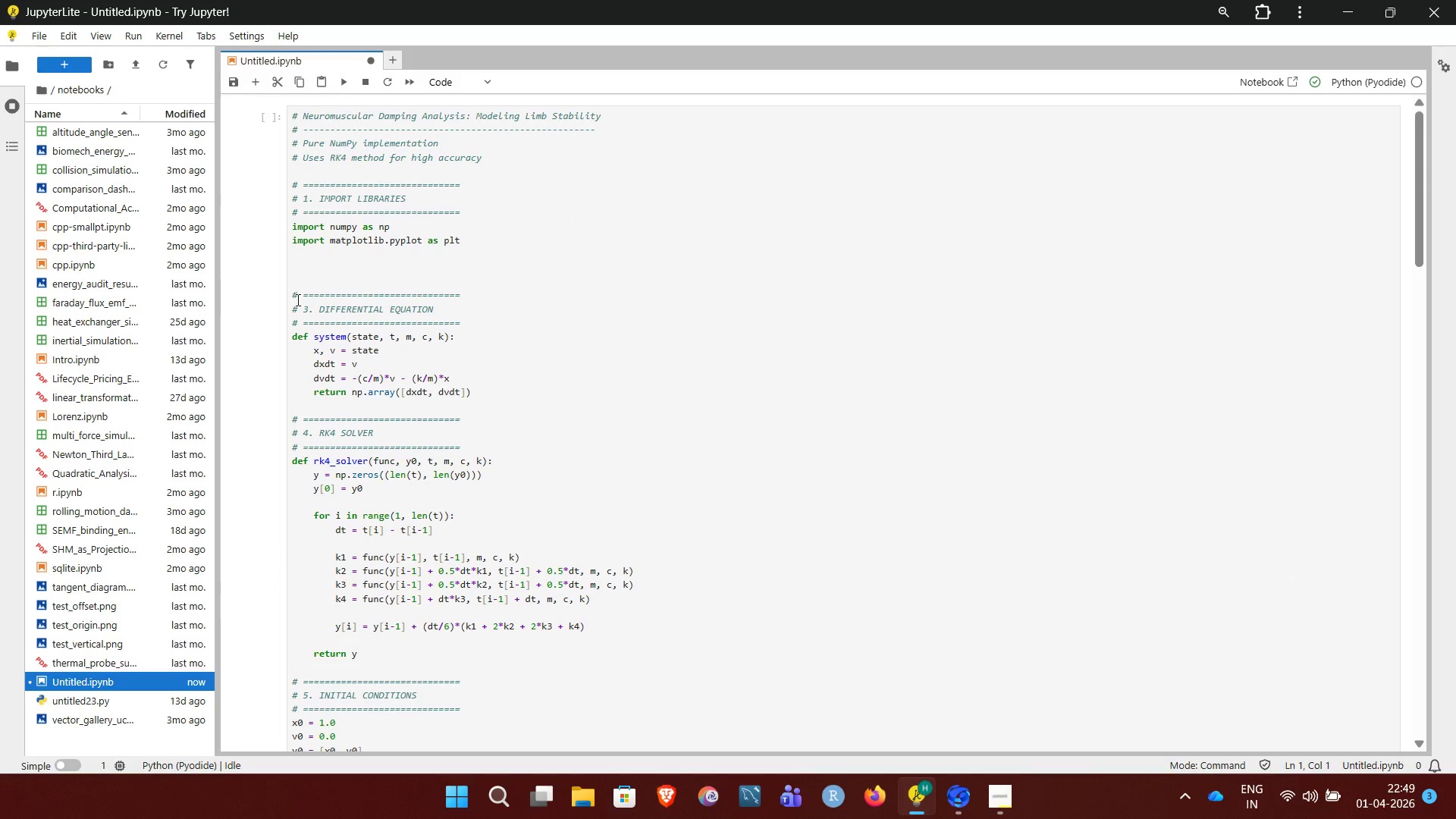 
left_click_drag(start_coordinate=[292, 290], to_coordinate=[477, 400])
 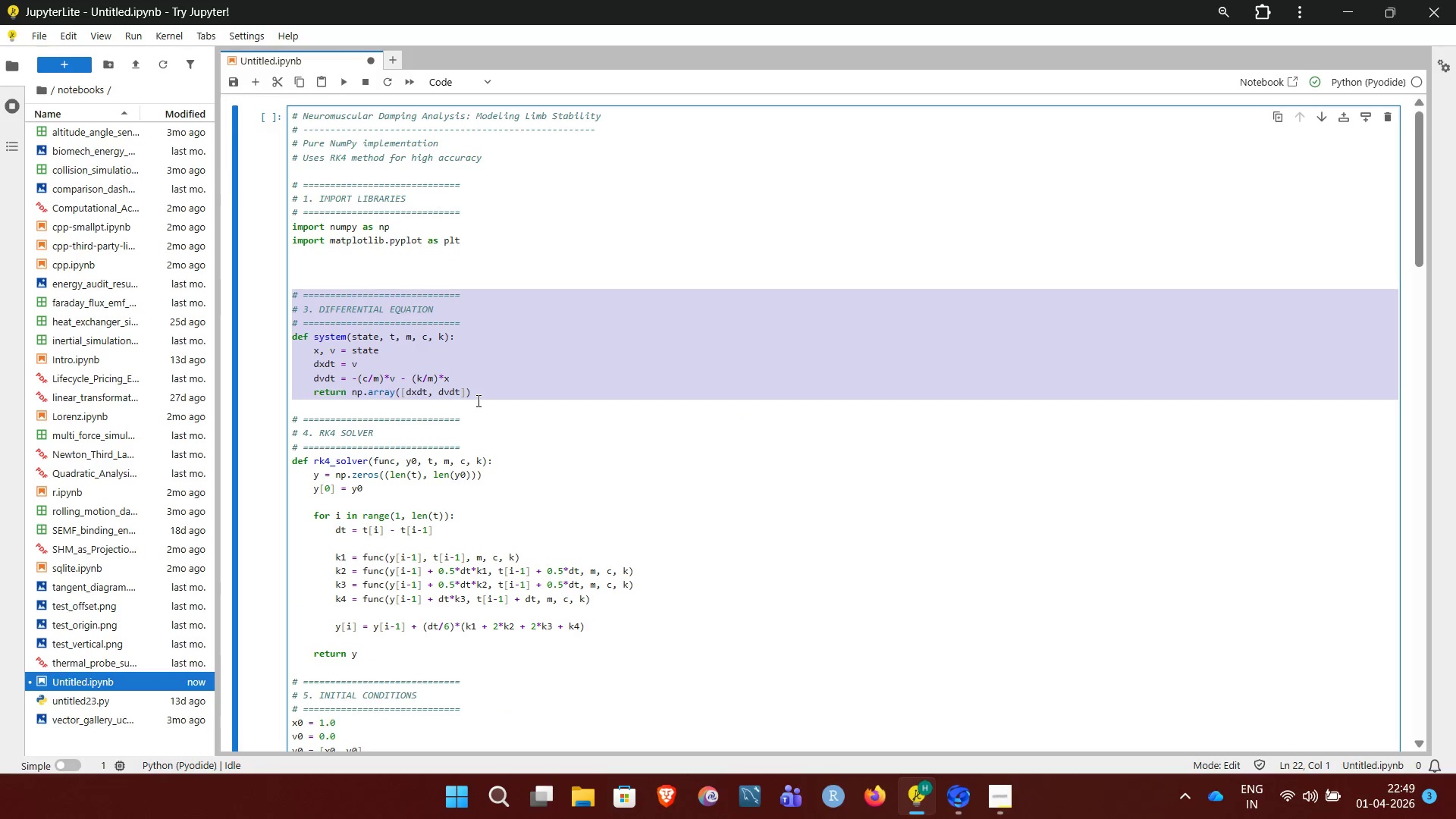 
key(Control+X)
 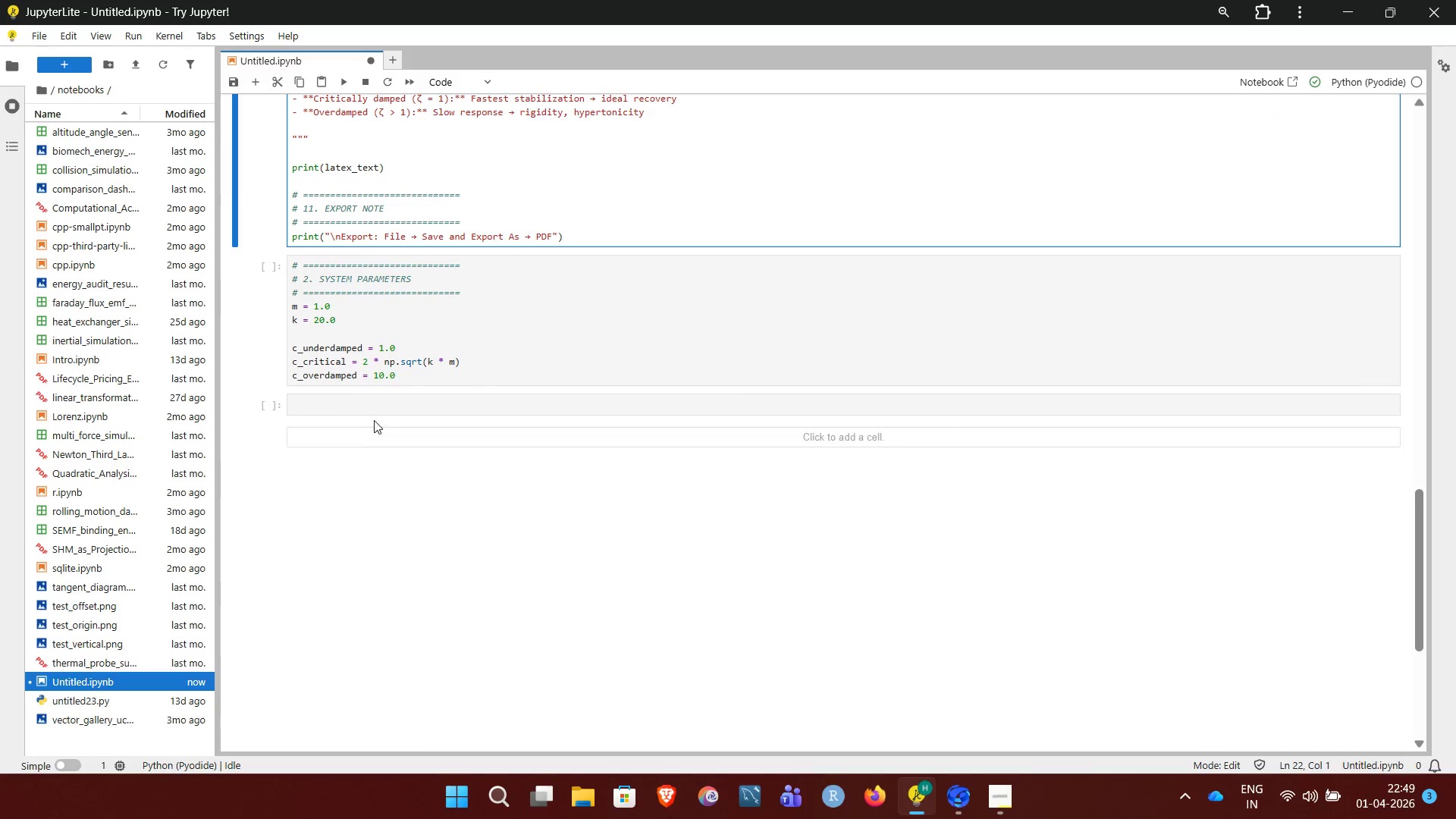 
left_click([364, 413])
 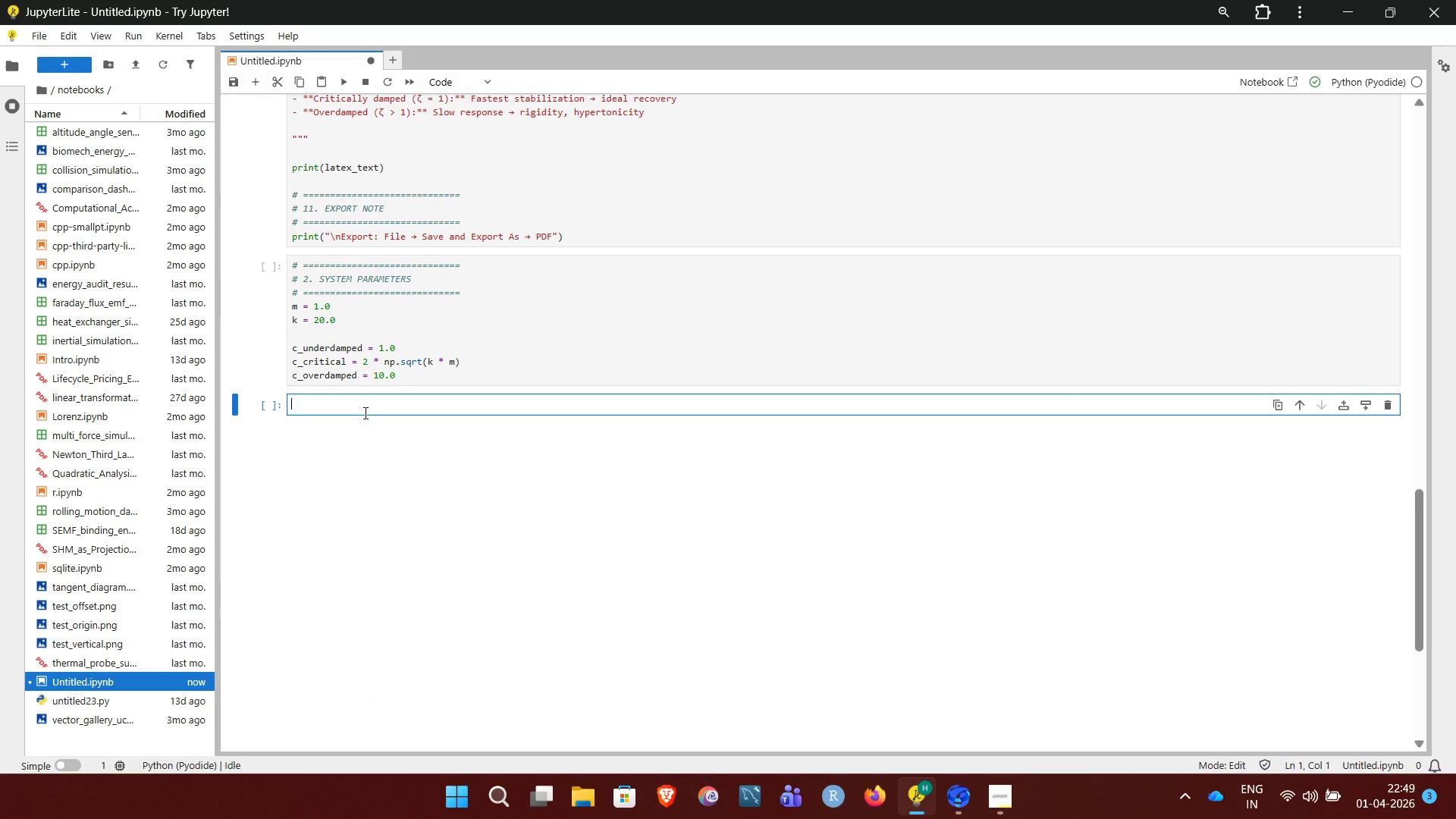 
key(Control+V)
 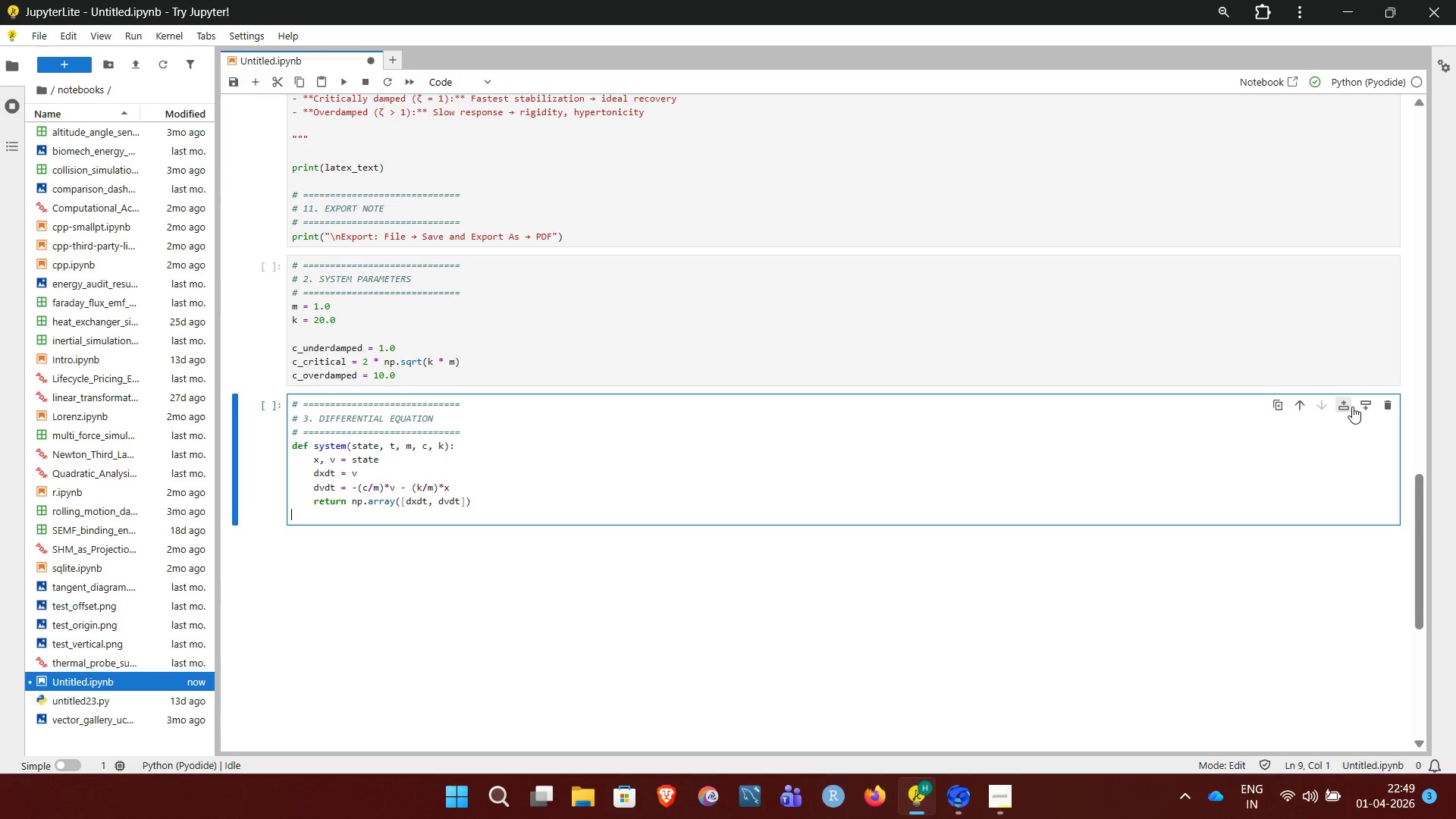 
left_click([1361, 409])
 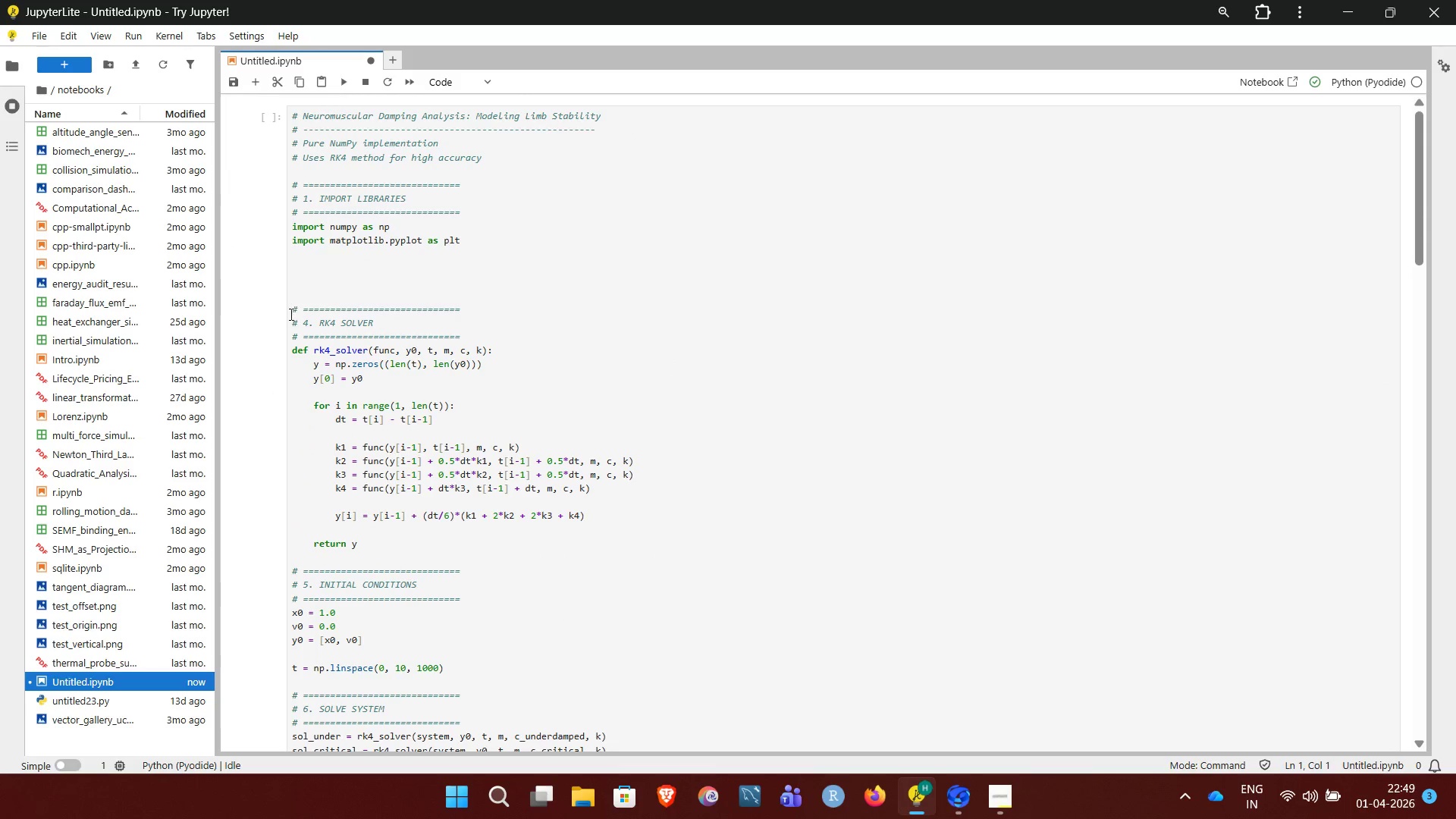 
left_click_drag(start_coordinate=[291, 310], to_coordinate=[377, 543])
 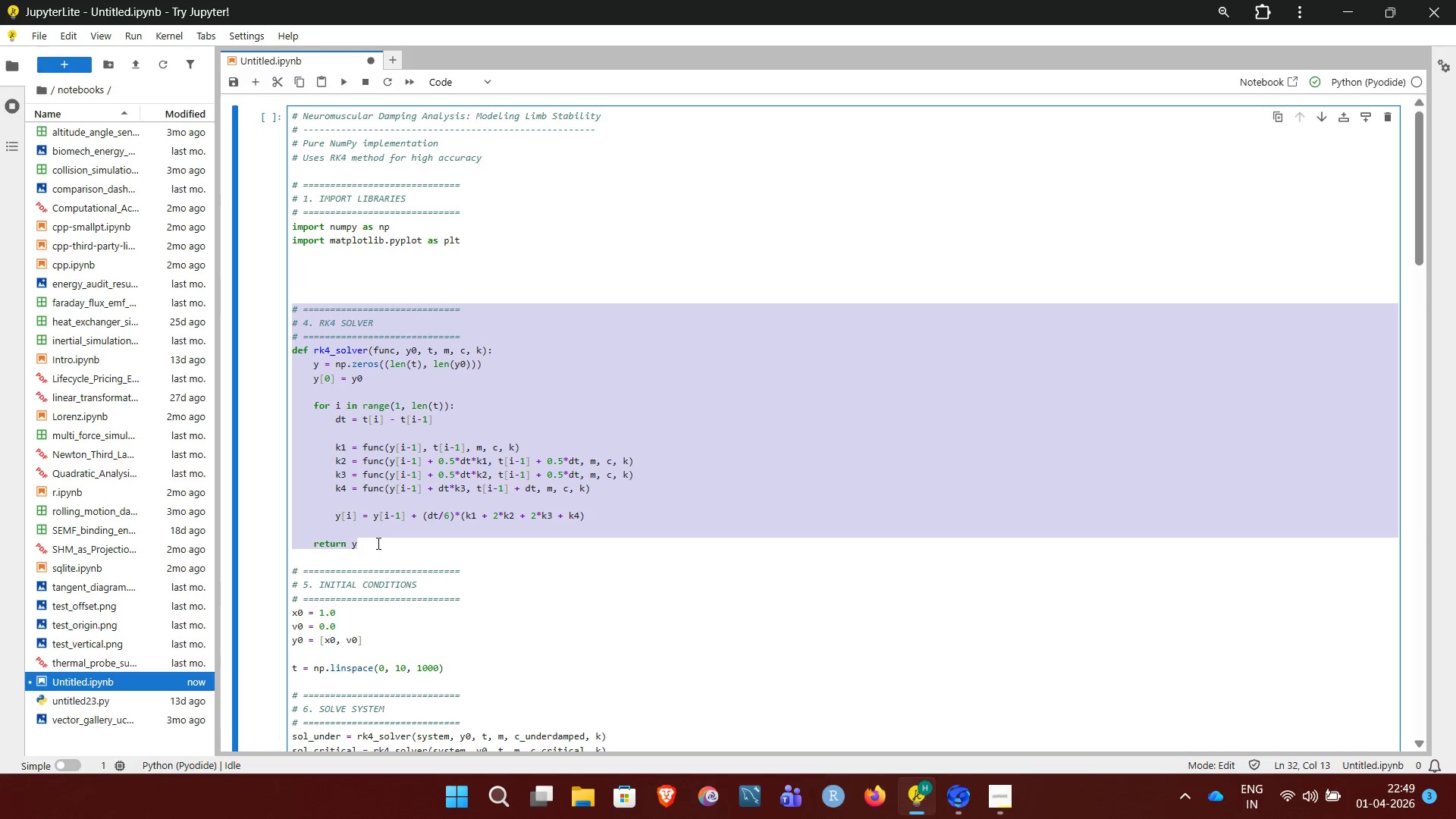 
key(Control+X)
 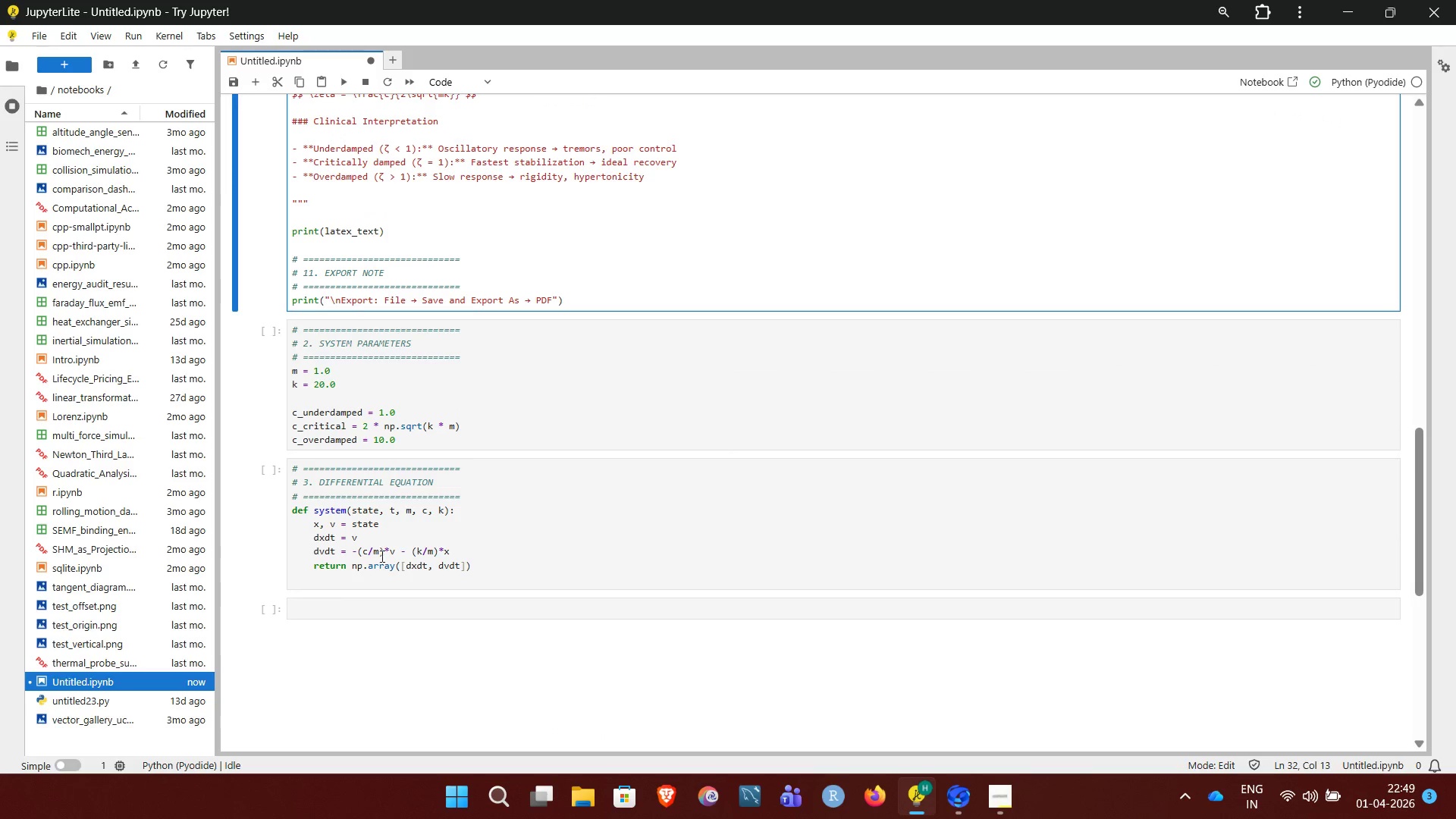 
left_click([409, 609])
 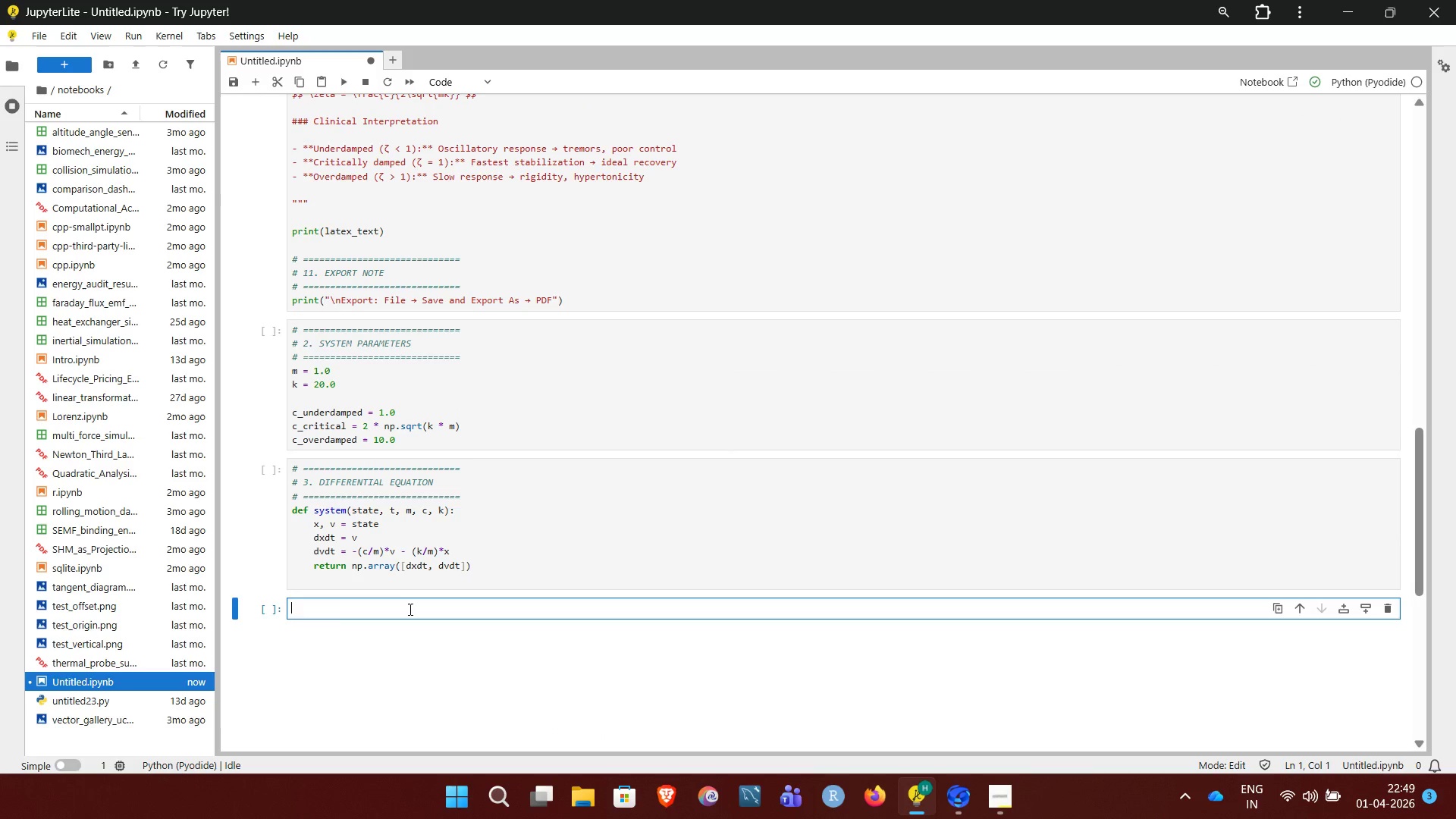 
key(Control+V)
 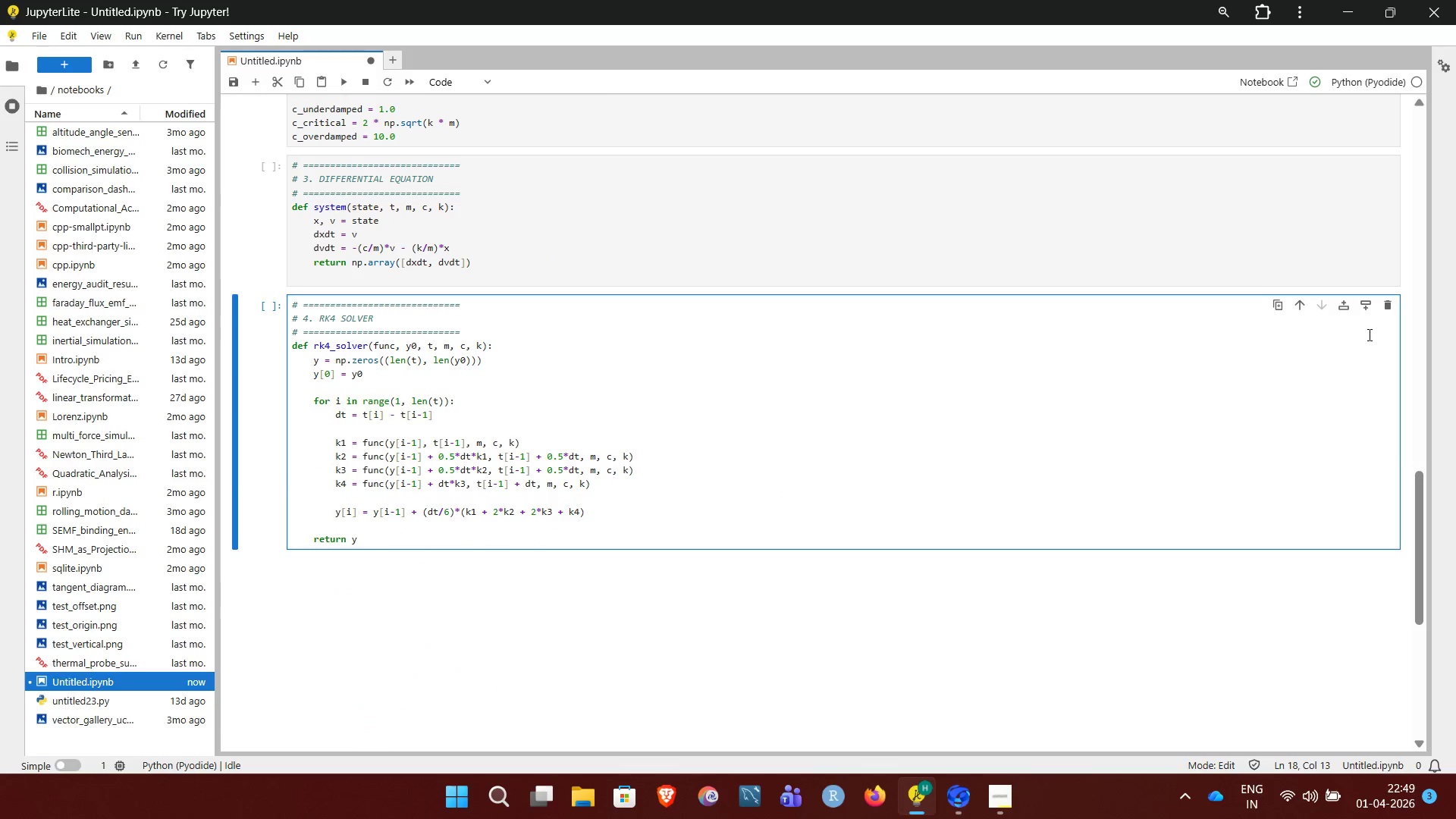 
left_click([1362, 314])
 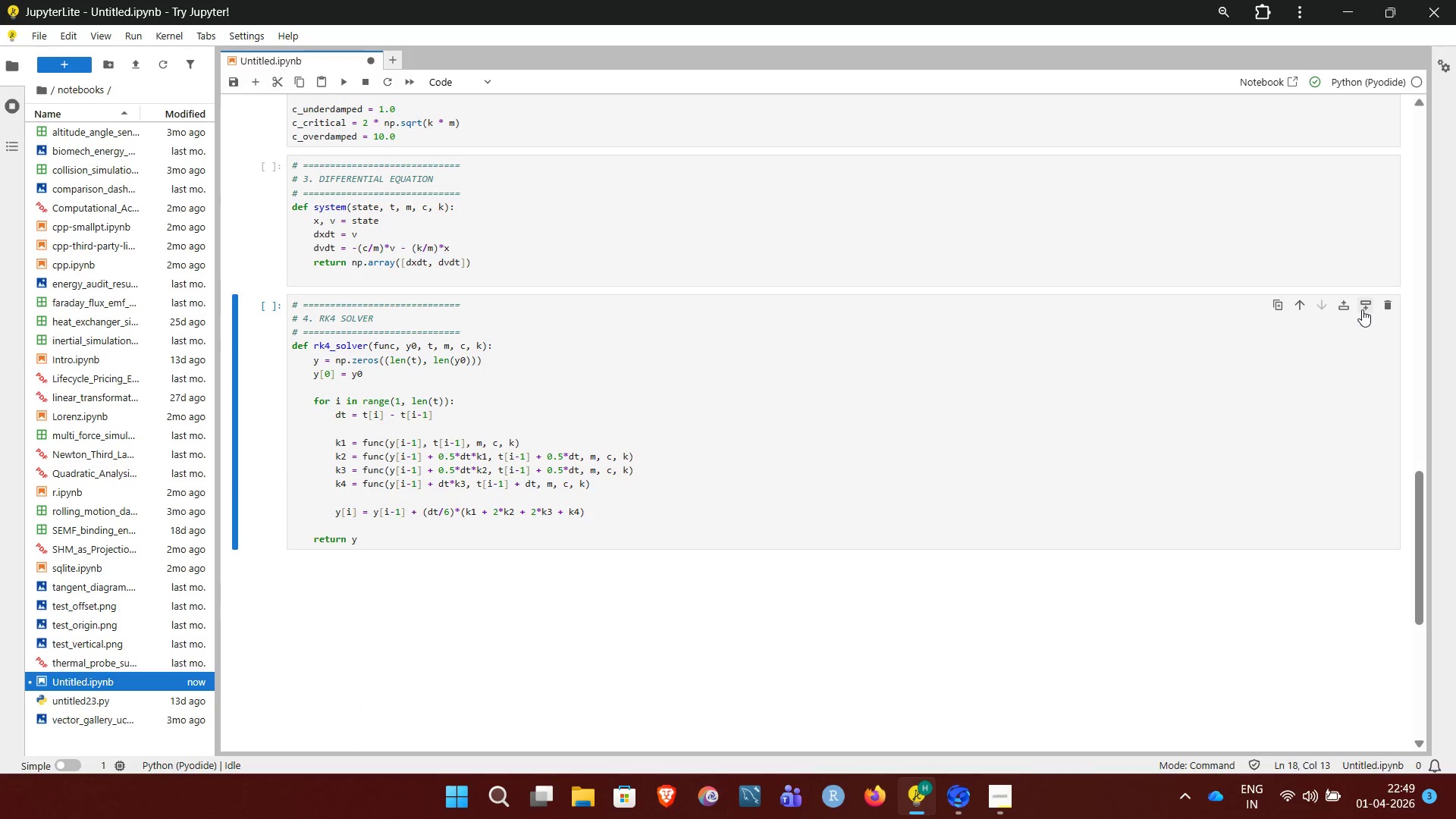 
left_click([1362, 309])
 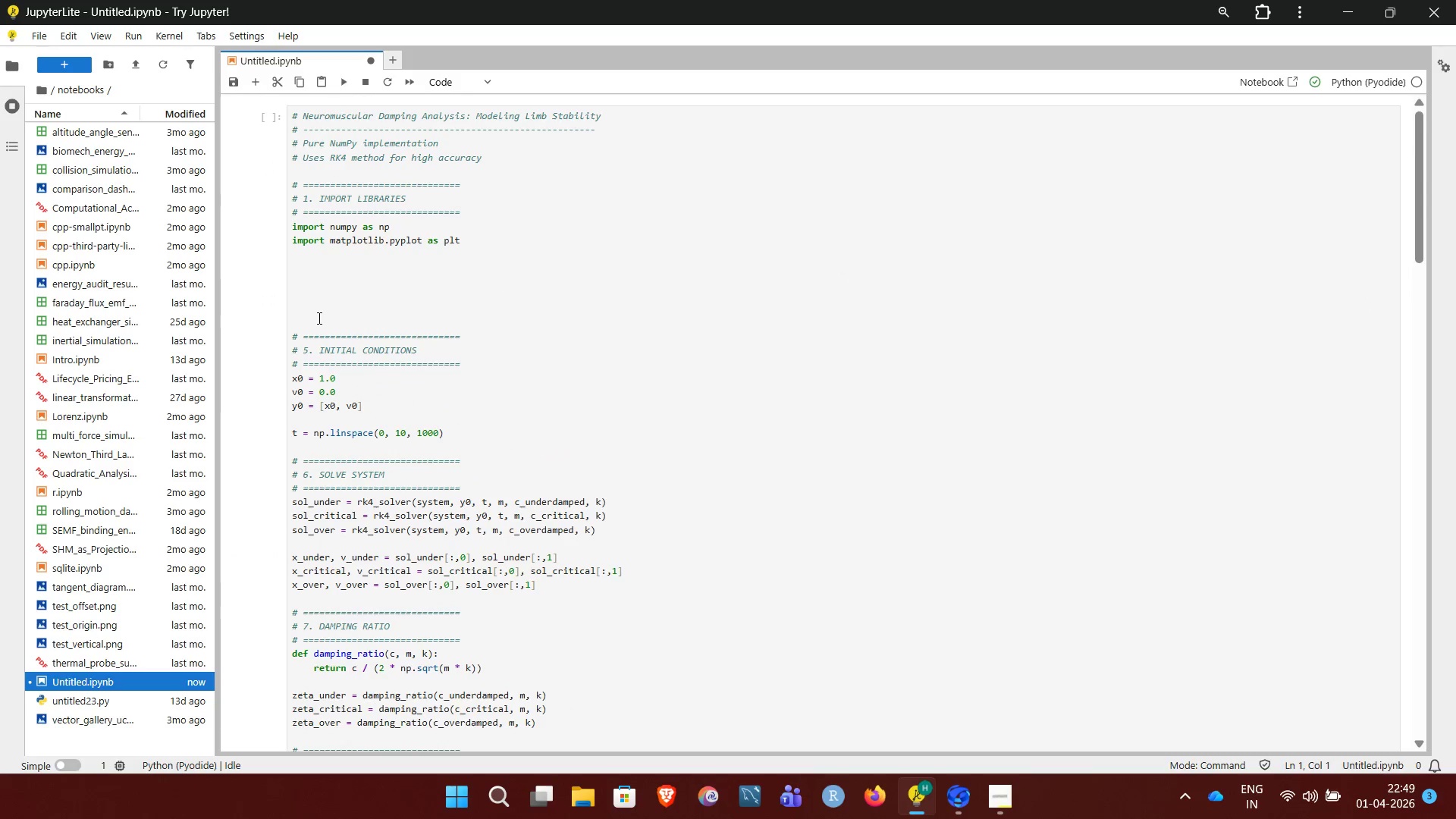 
left_click_drag(start_coordinate=[287, 336], to_coordinate=[472, 438])
 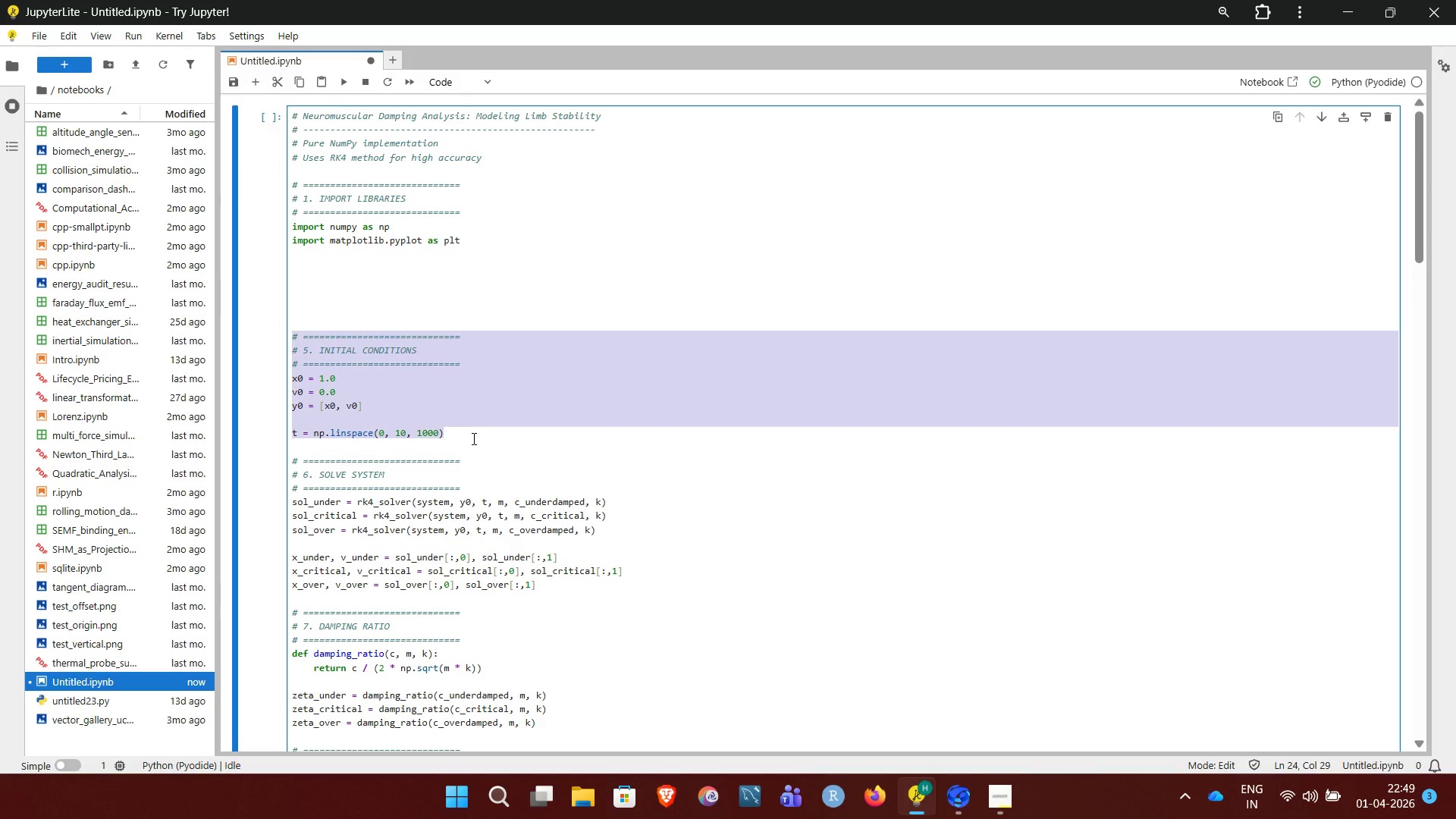 
key(Control+X)
 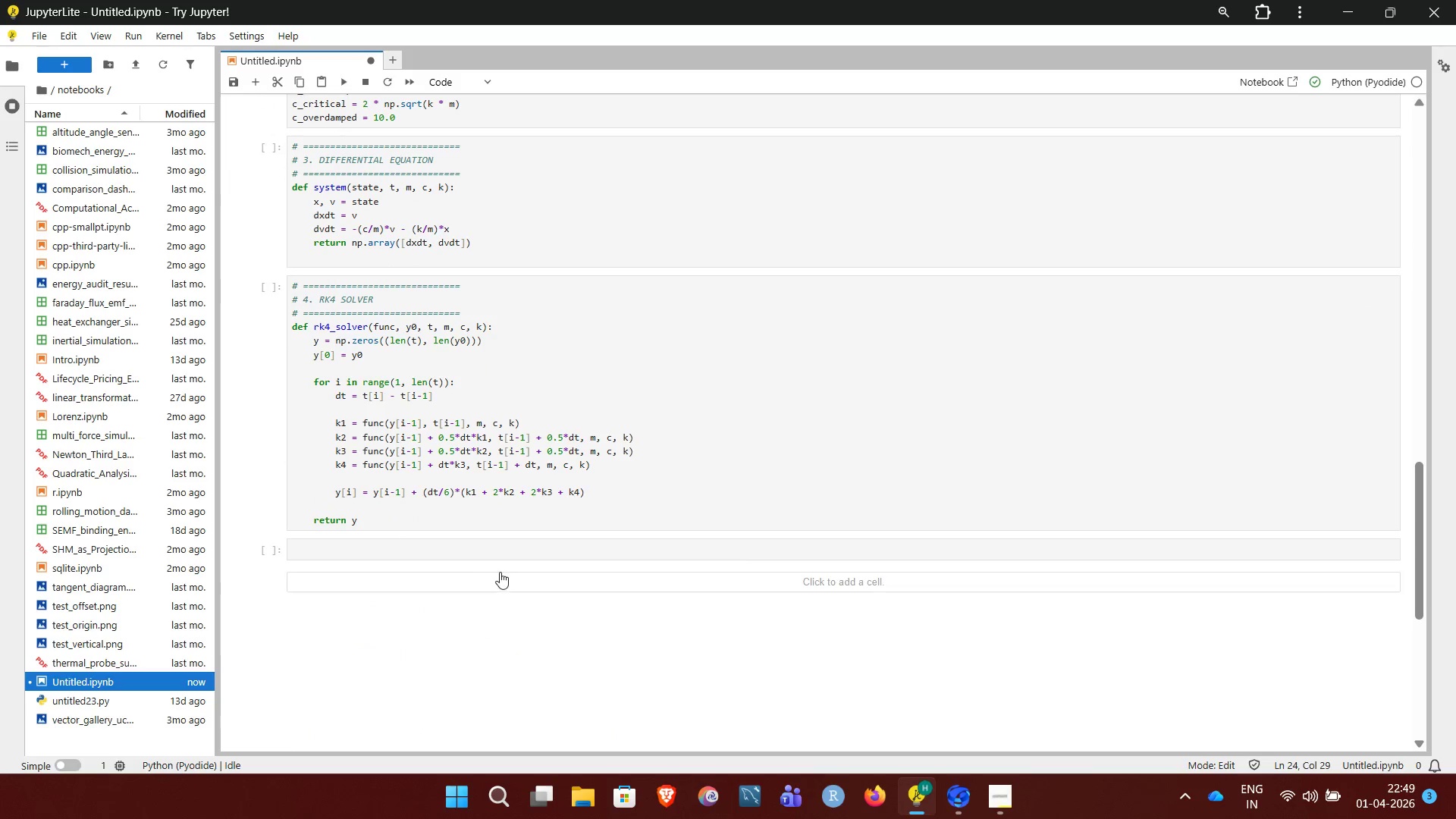 
left_click([483, 544])
 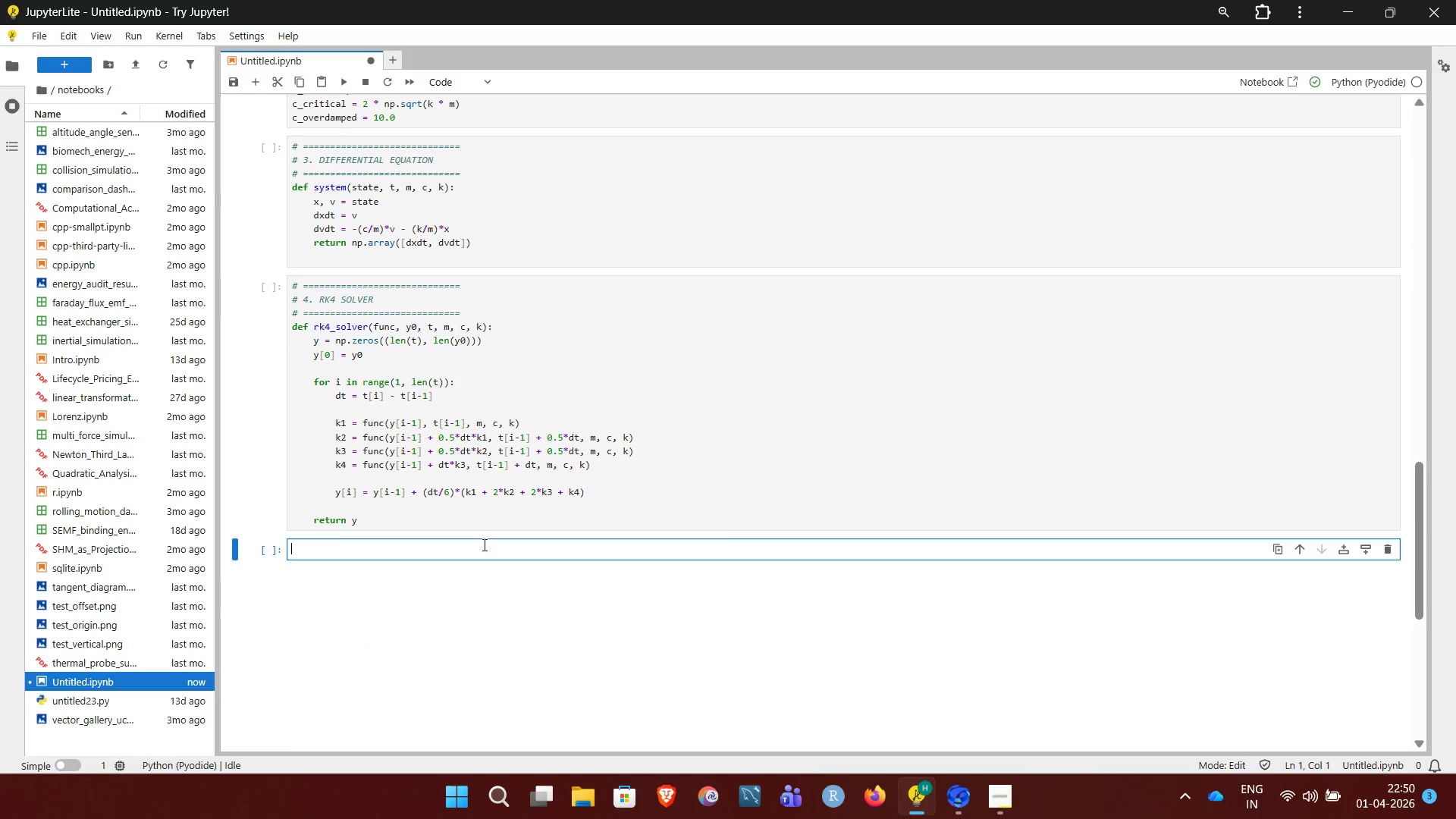 
key(Control+V)
 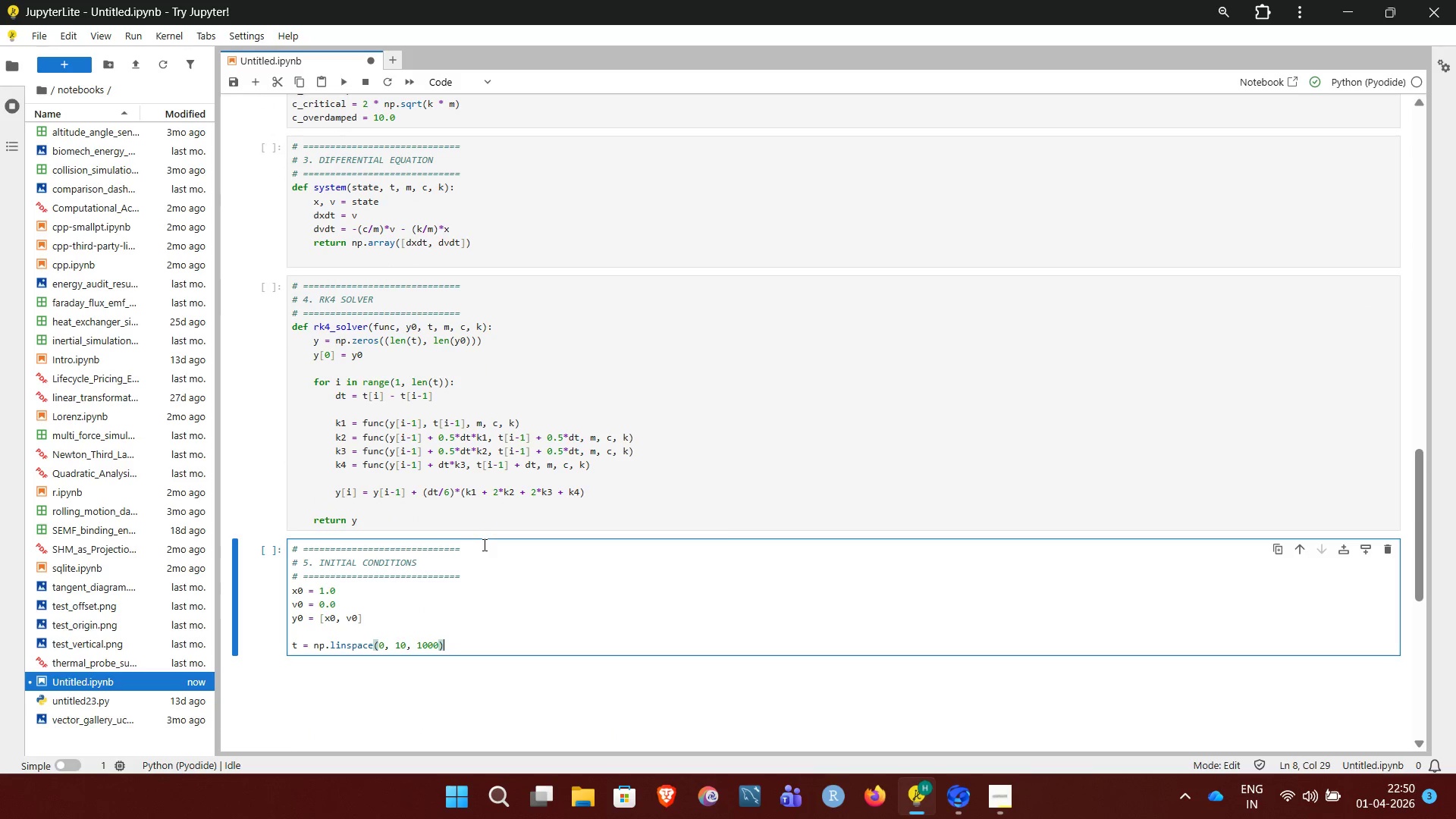 
left_click([483, 544])
 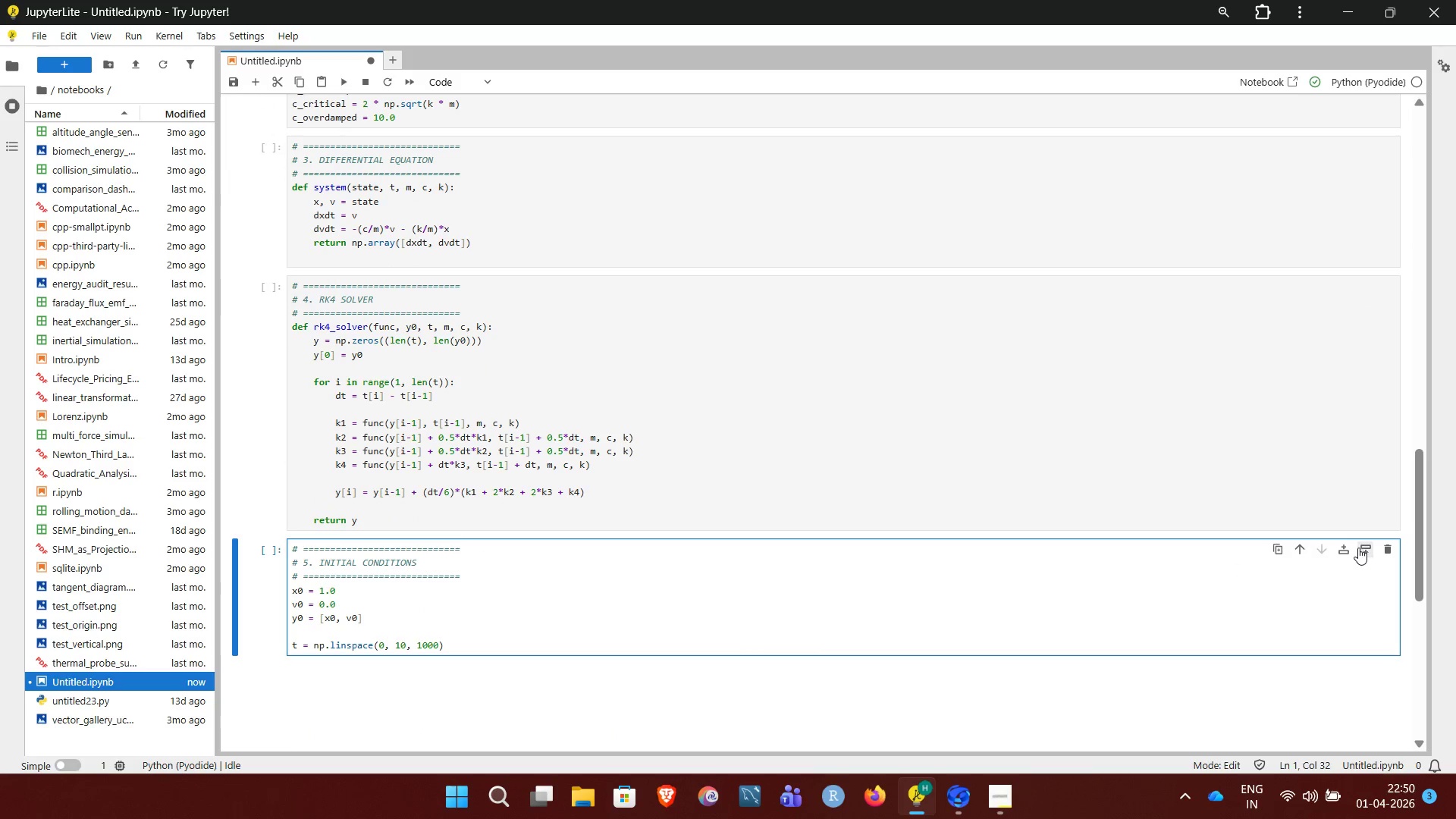 
left_click([1363, 548])
 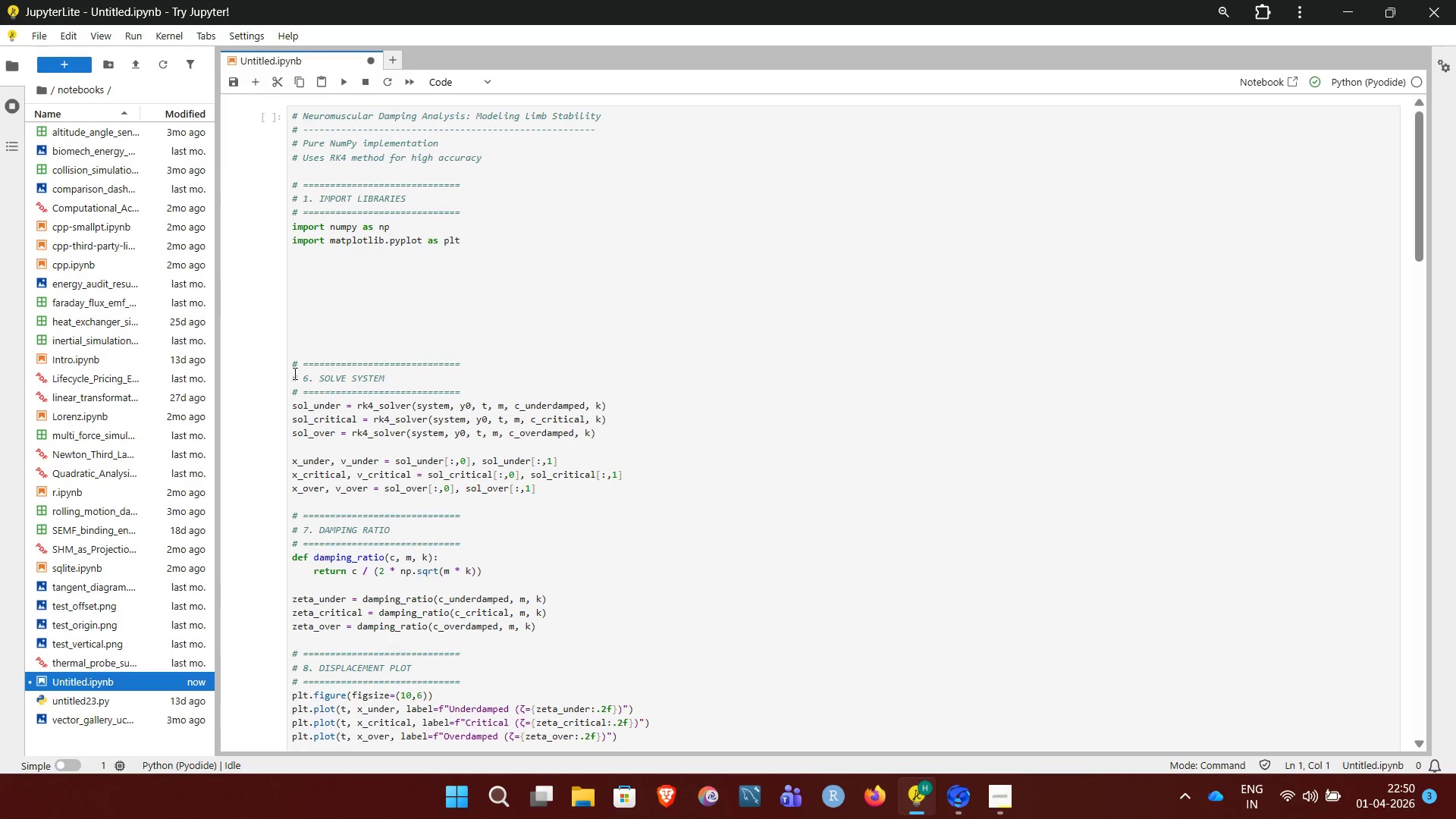 
left_click_drag(start_coordinate=[292, 359], to_coordinate=[537, 623])
 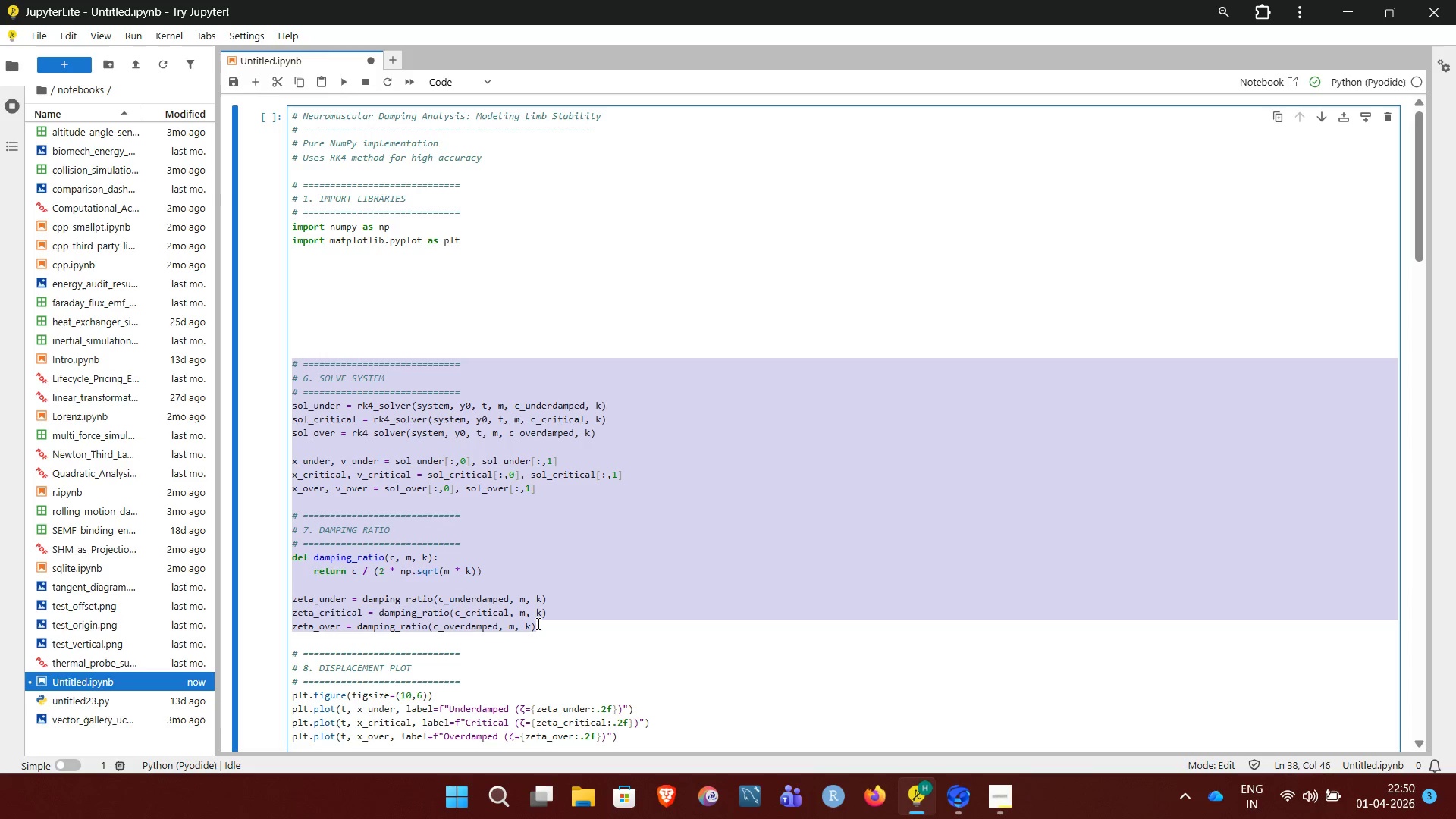 
key(Control+X)
 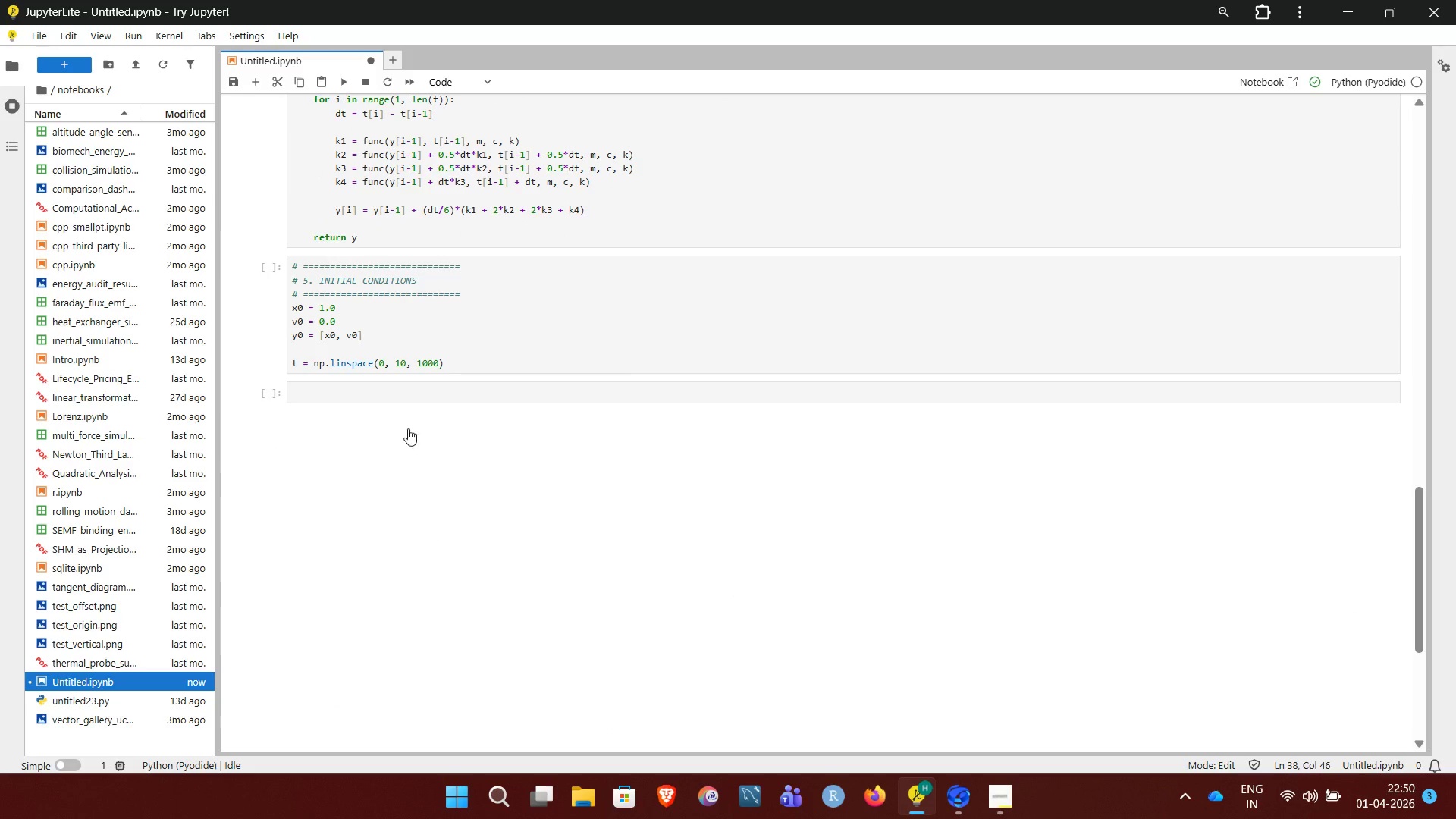 
left_click([354, 384])
 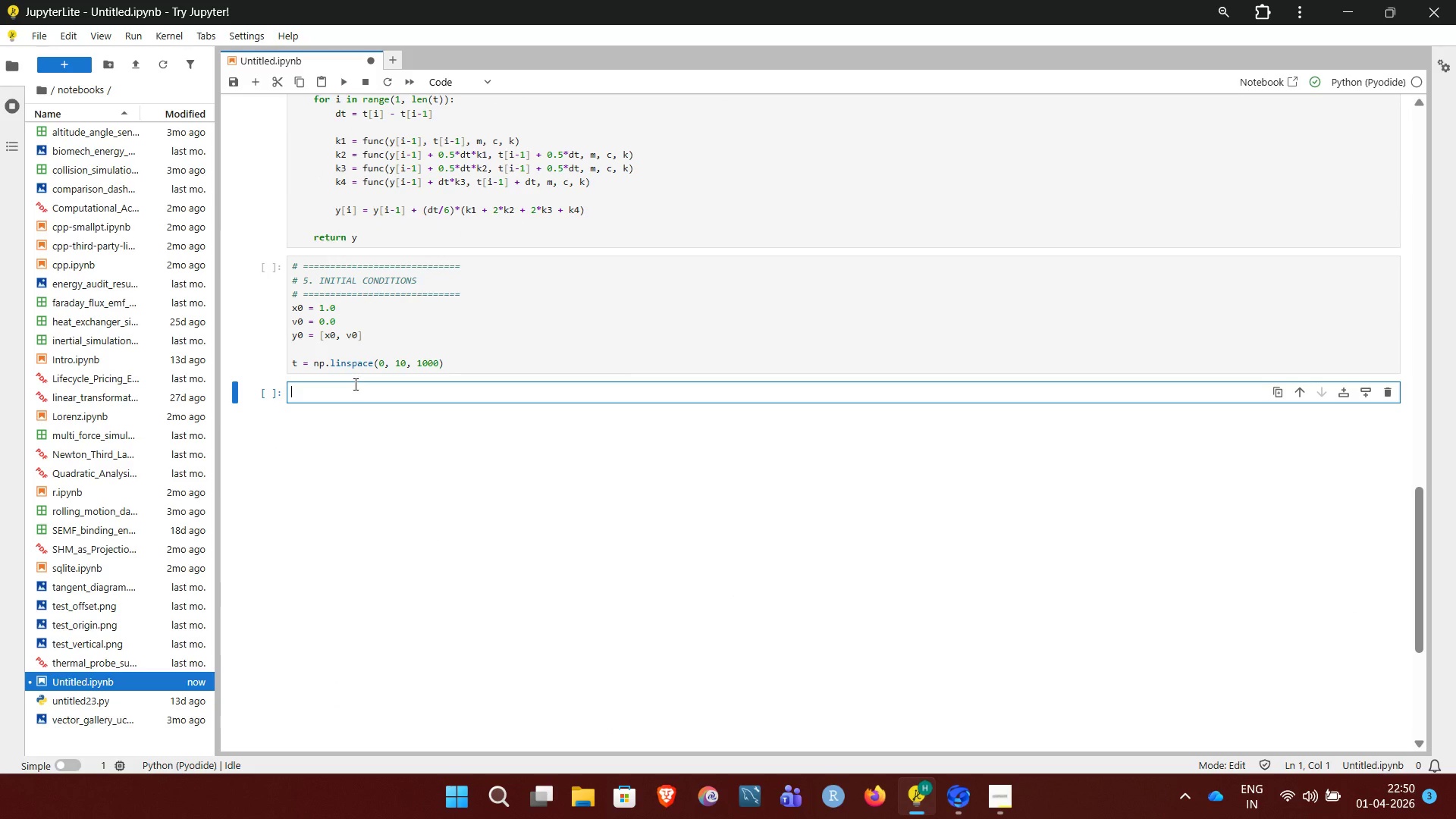 
key(Control+V)
 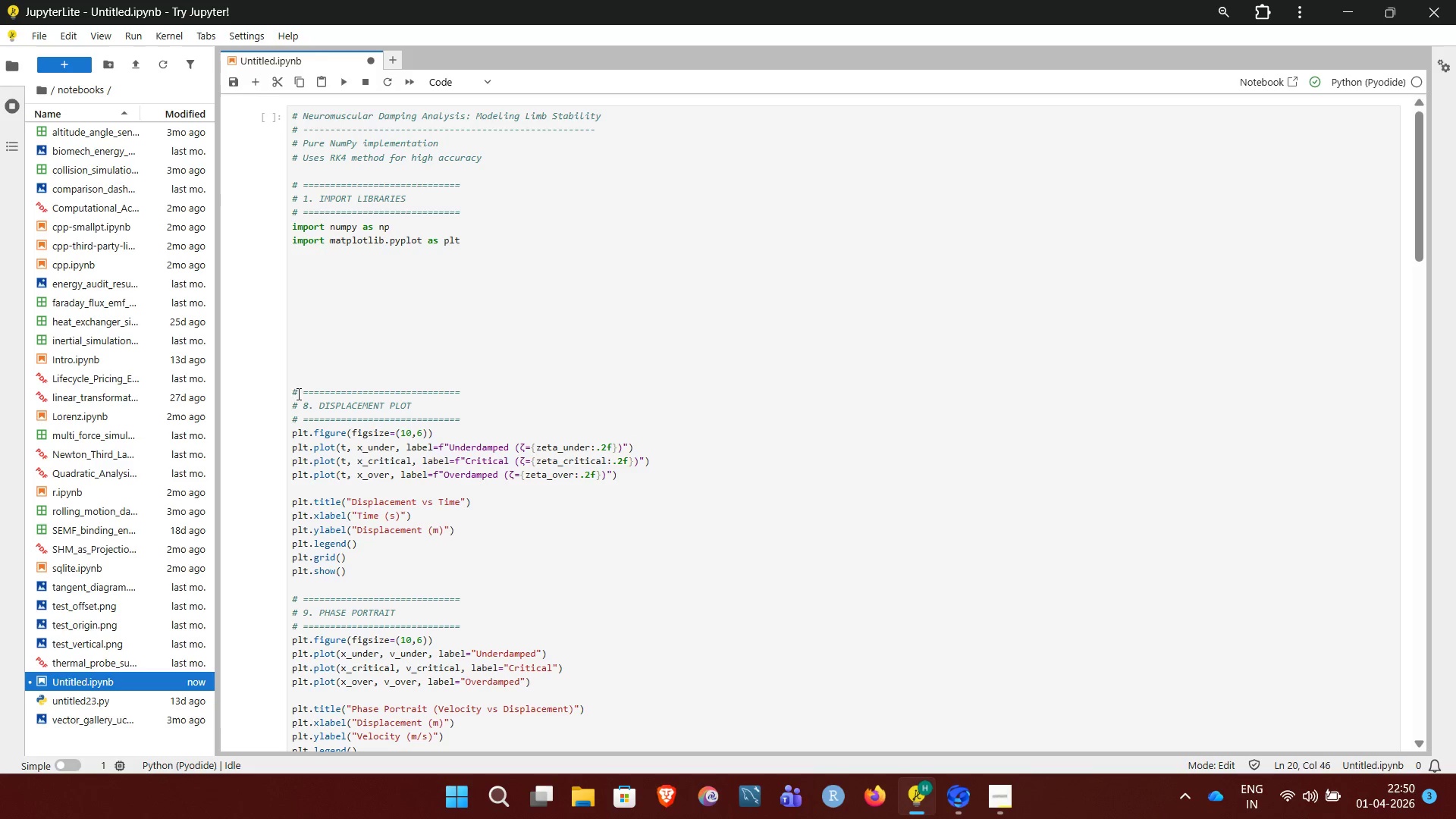 
left_click_drag(start_coordinate=[290, 391], to_coordinate=[430, 584])
 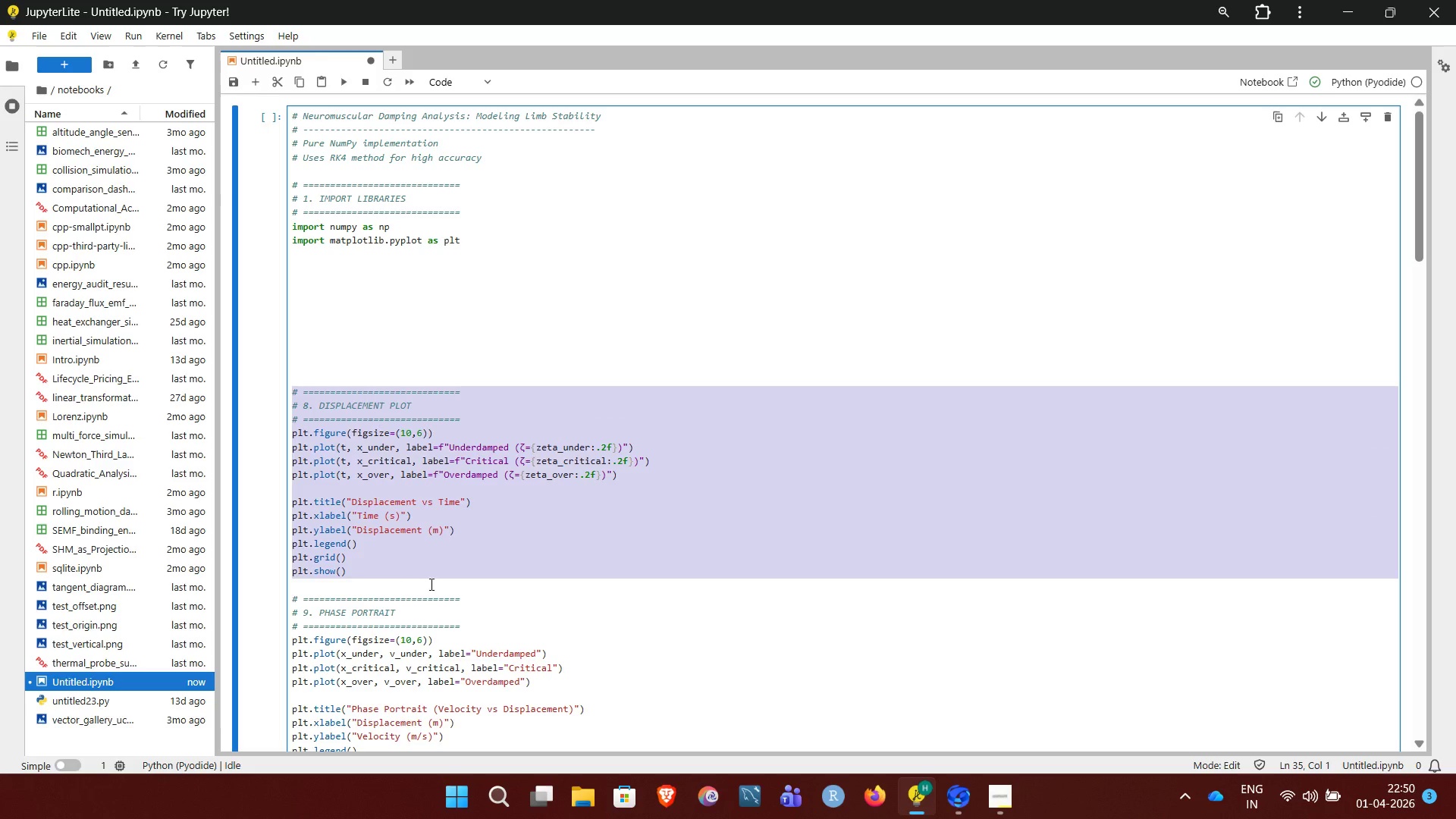 
key(Control+X)
 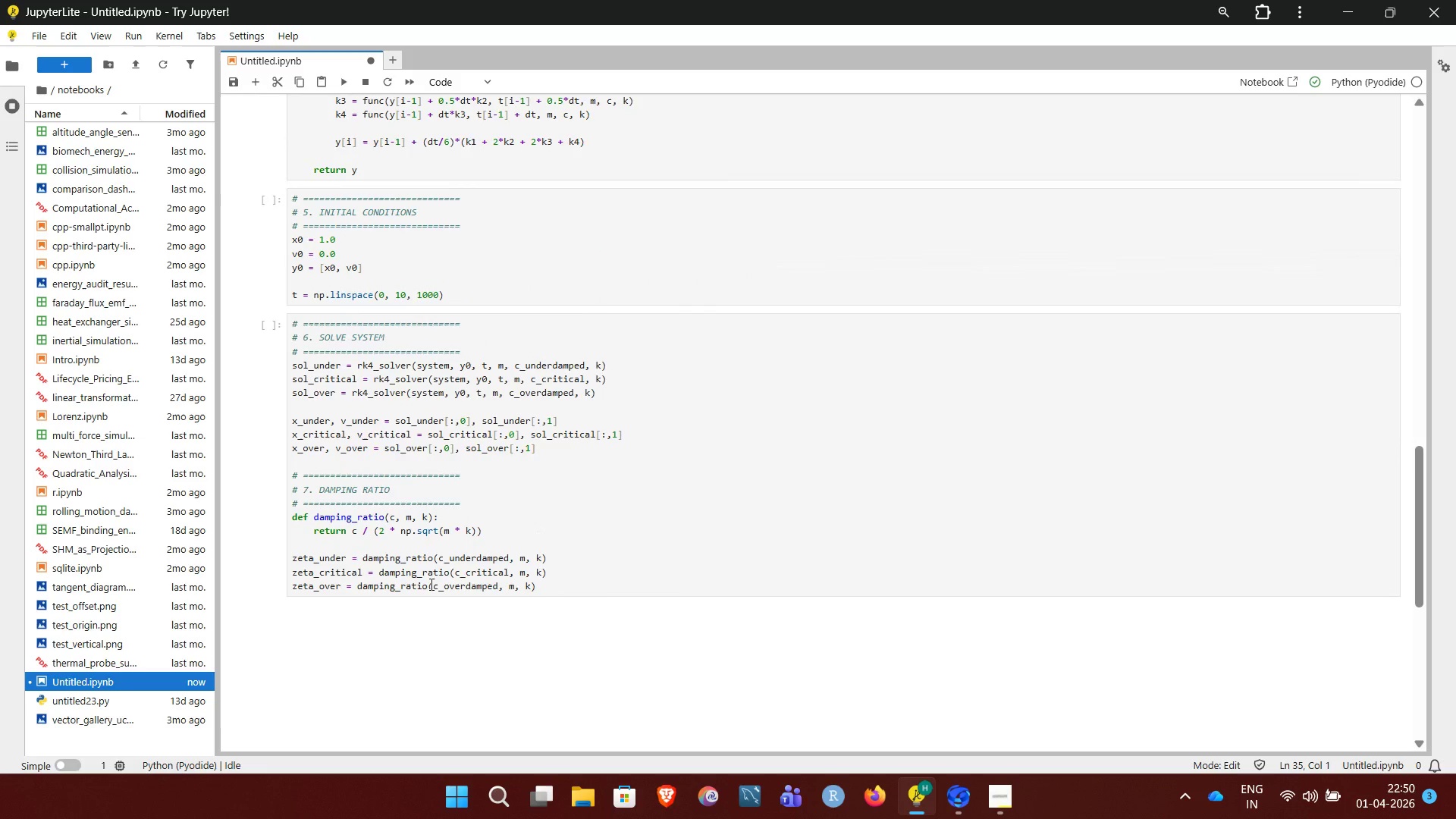 
left_click([849, 472])
 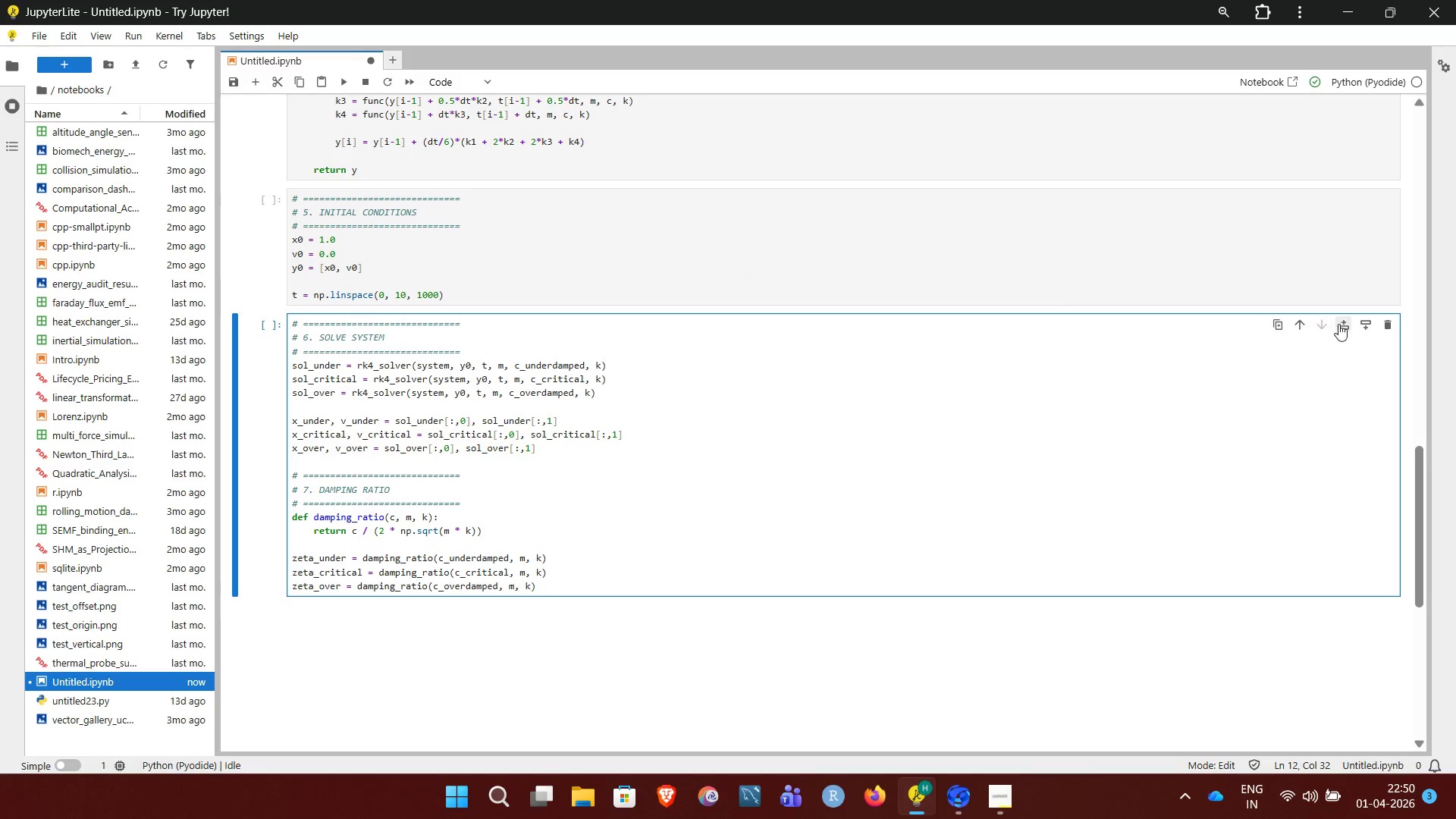 
left_click([1363, 325])
 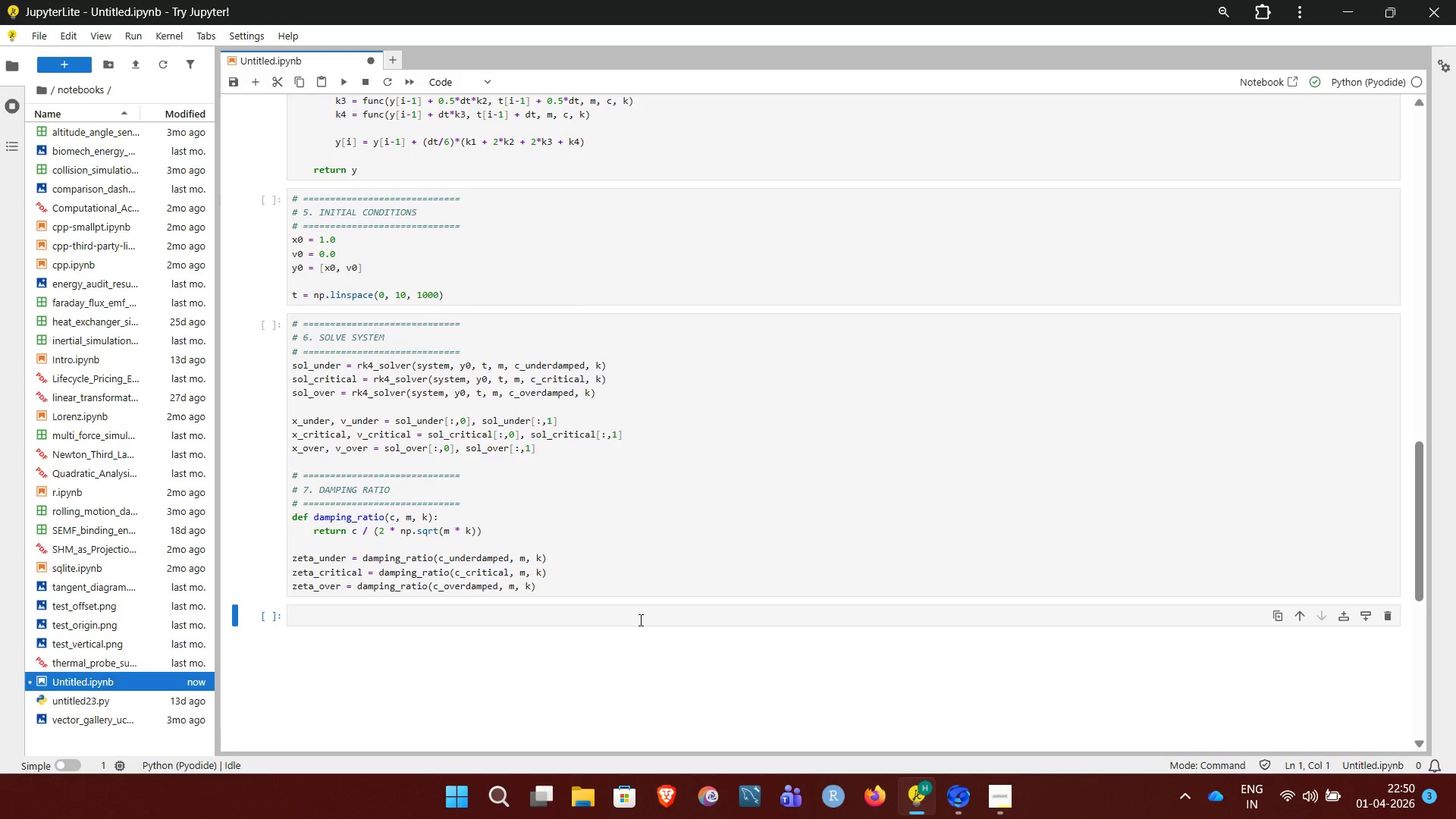 
left_click([635, 617])
 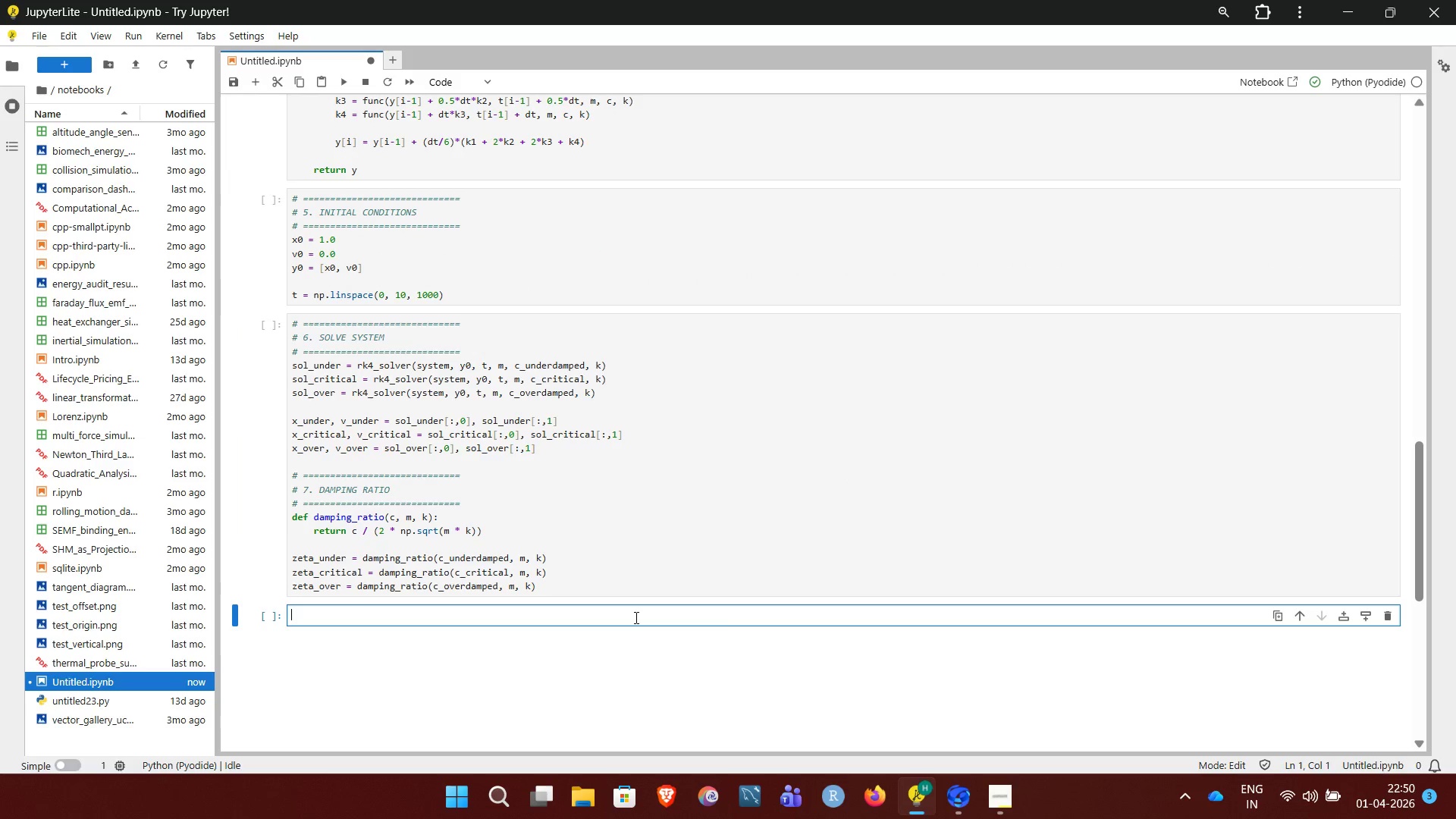 
key(Control+V)
 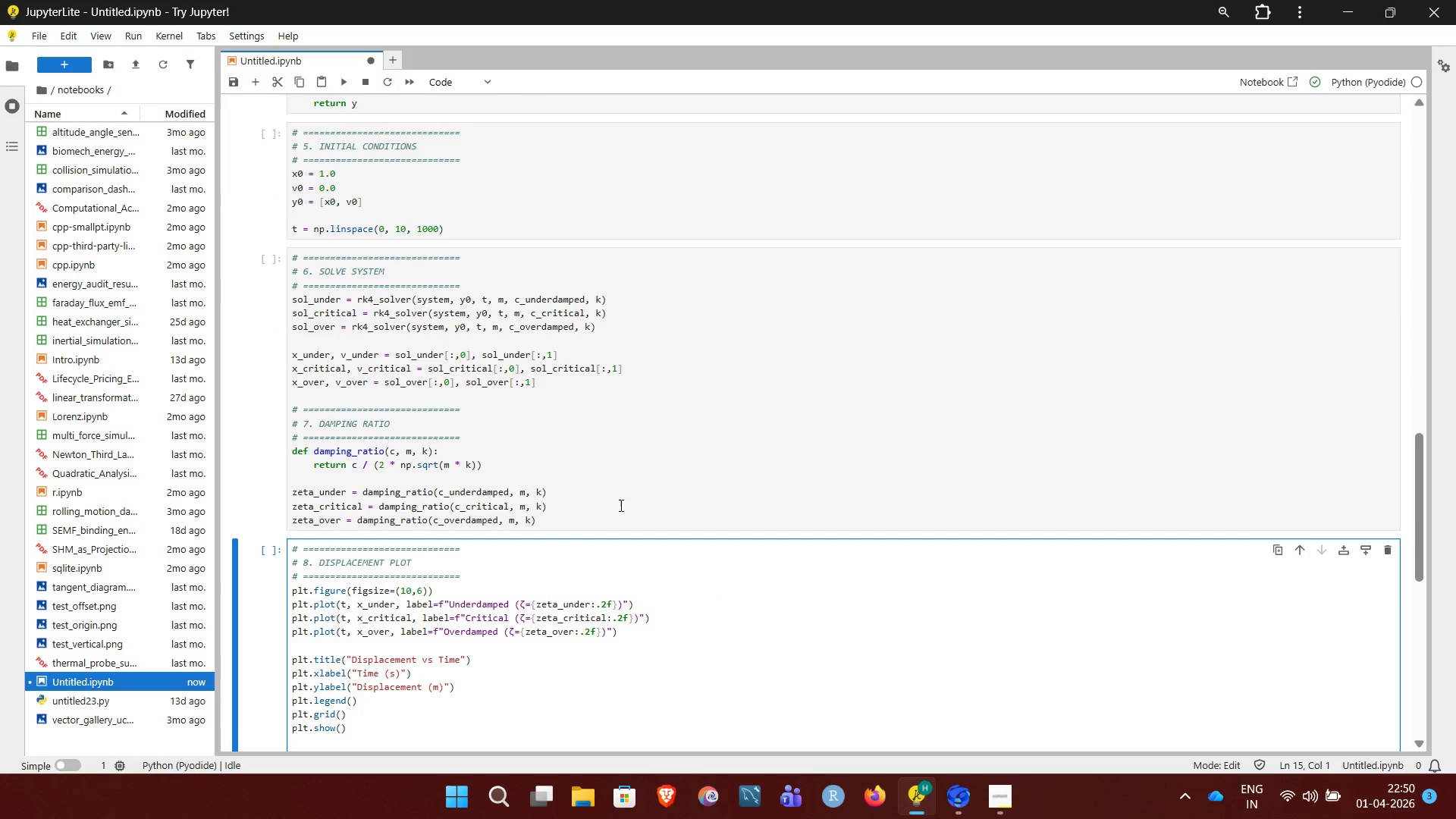 
left_click([864, 419])
 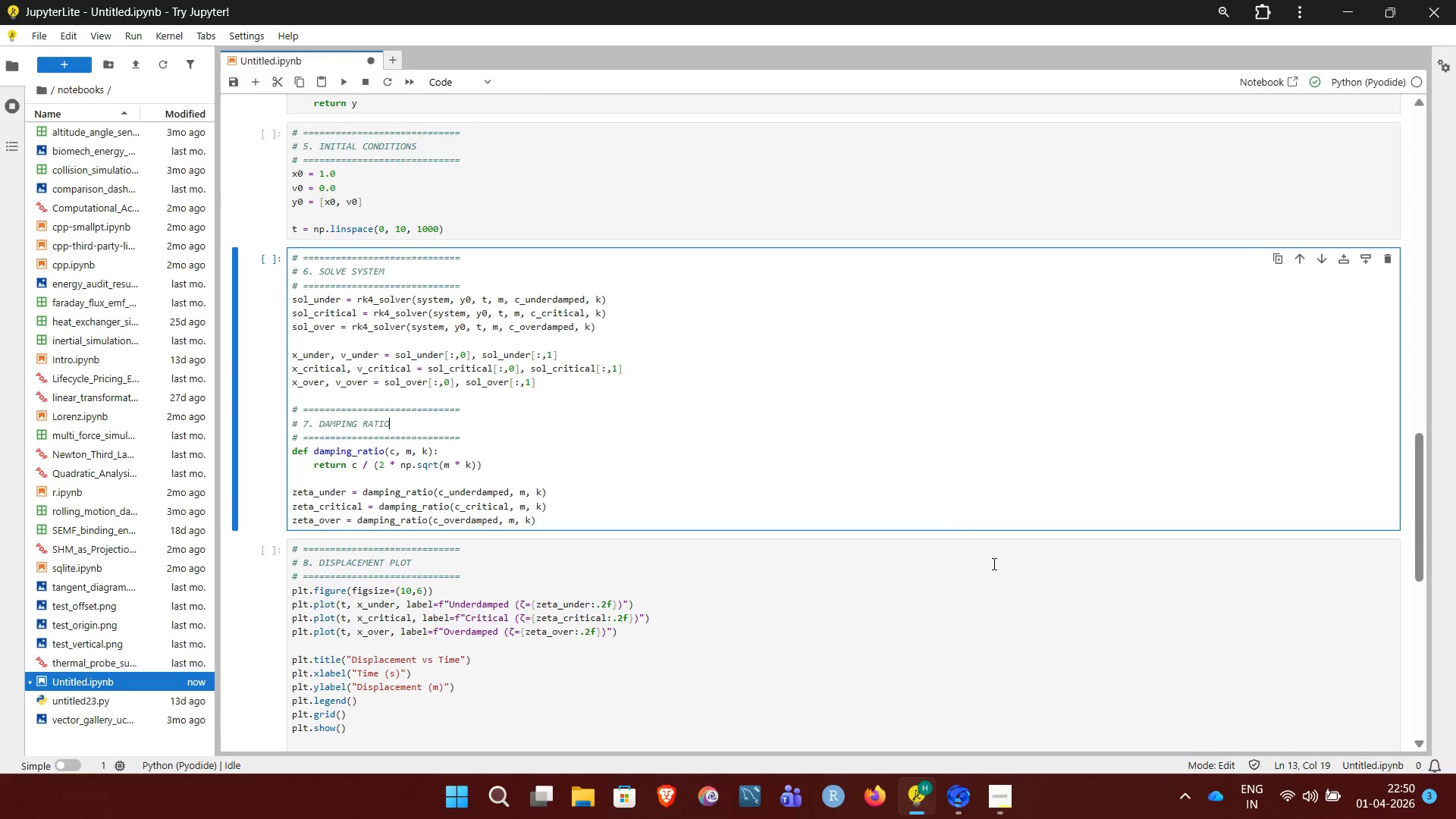 
left_click([994, 565])
 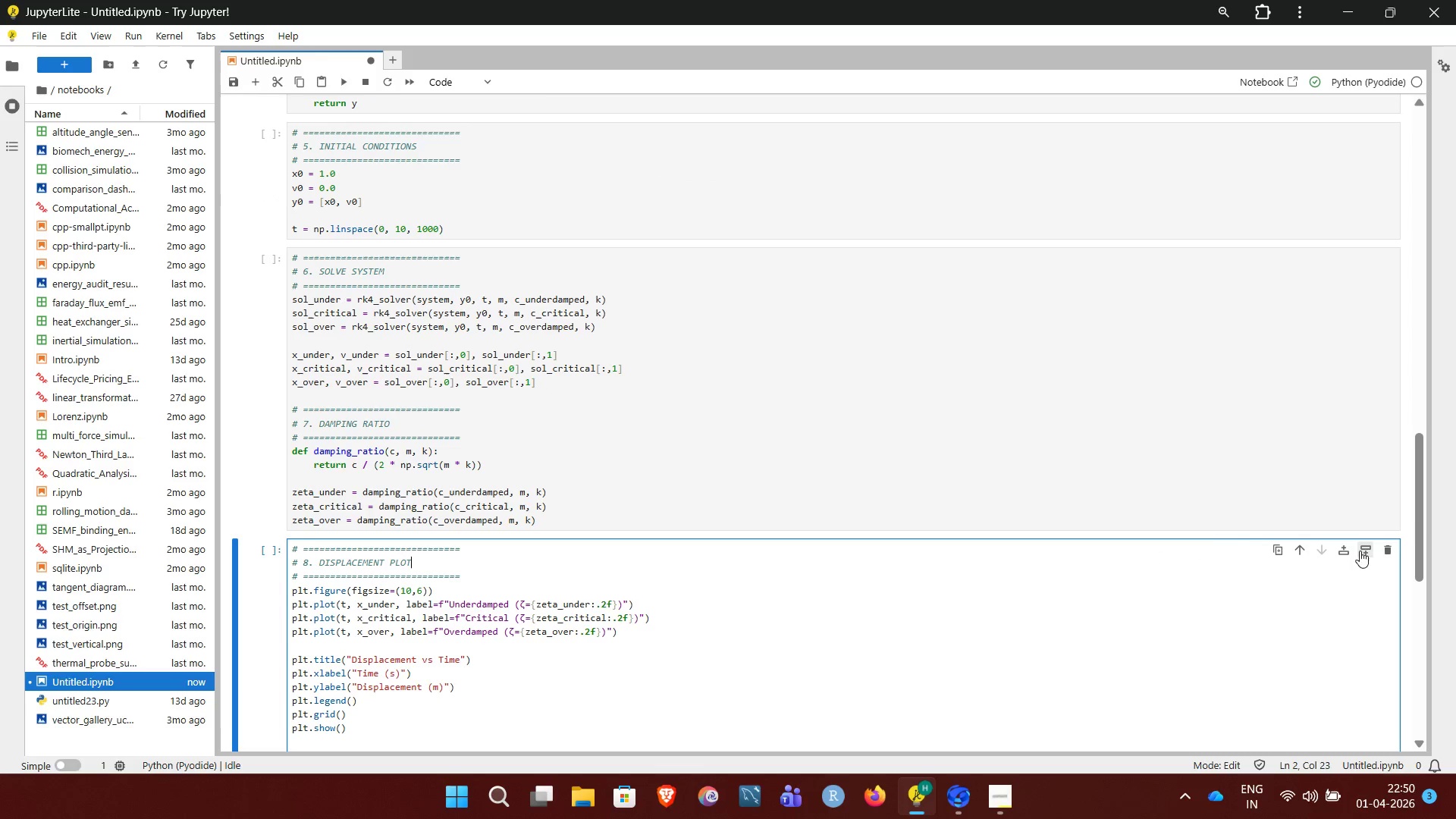 
left_click([1342, 548])
 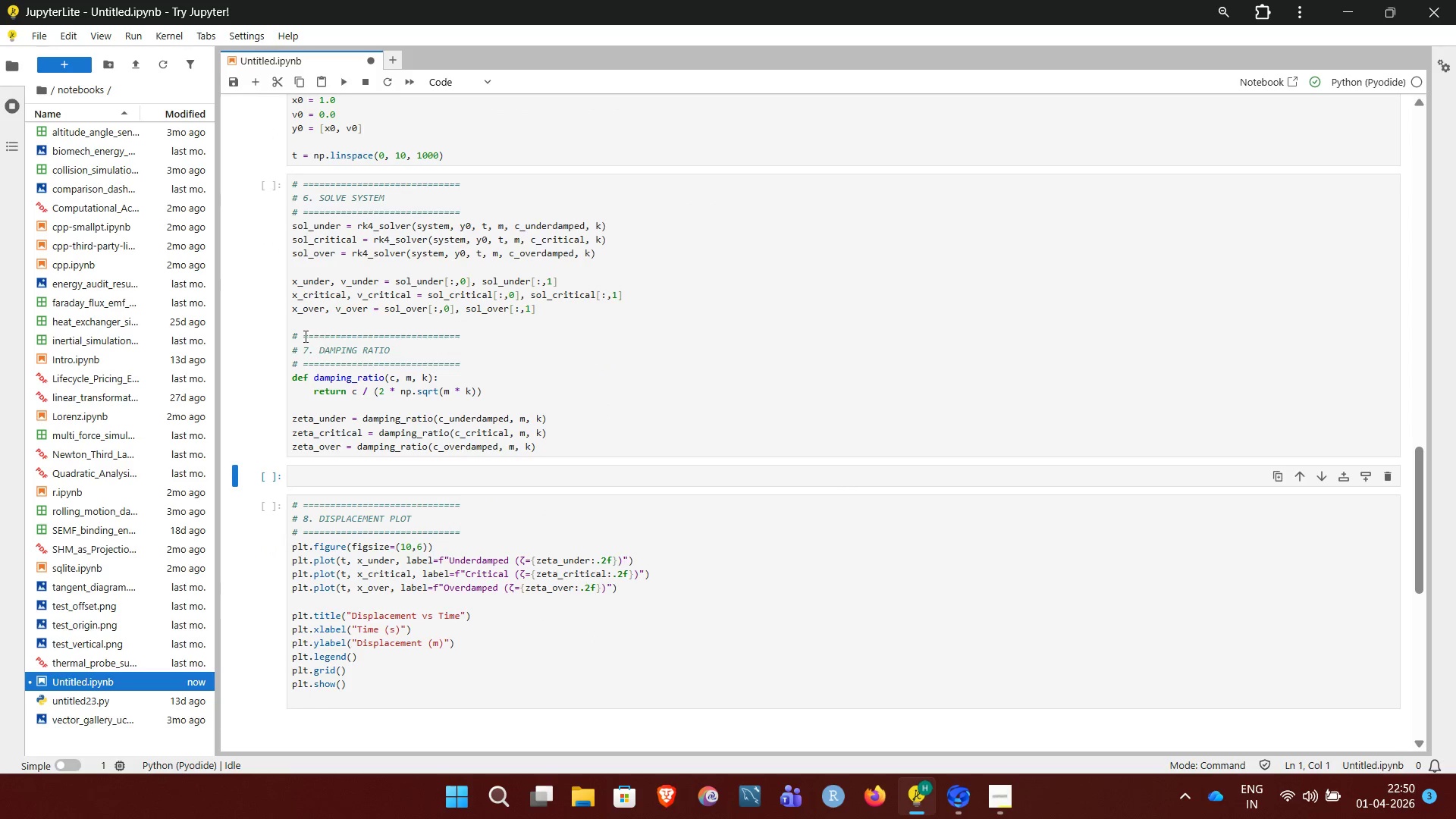 
left_click_drag(start_coordinate=[290, 333], to_coordinate=[560, 445])
 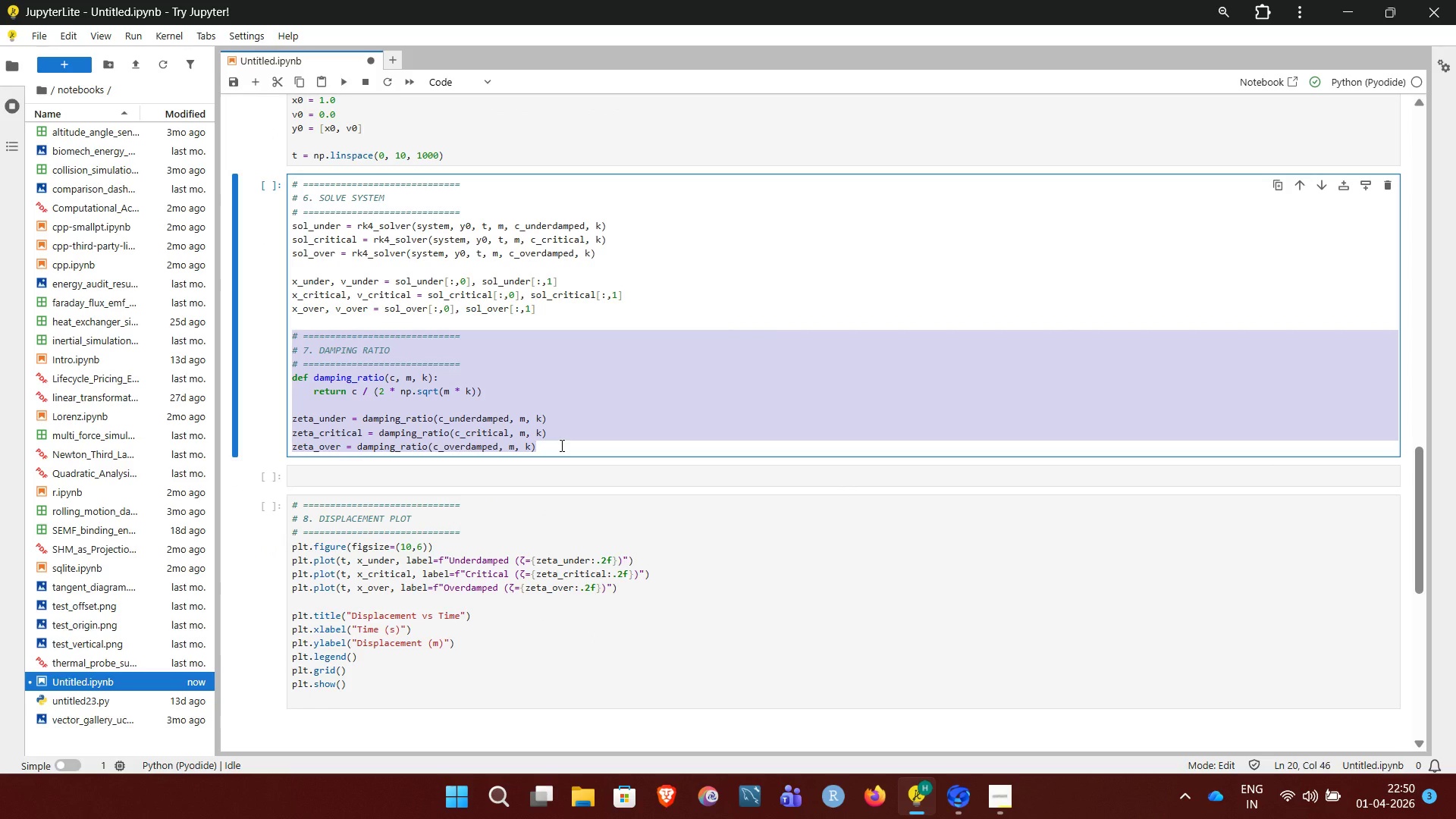 
key(Control+X)
 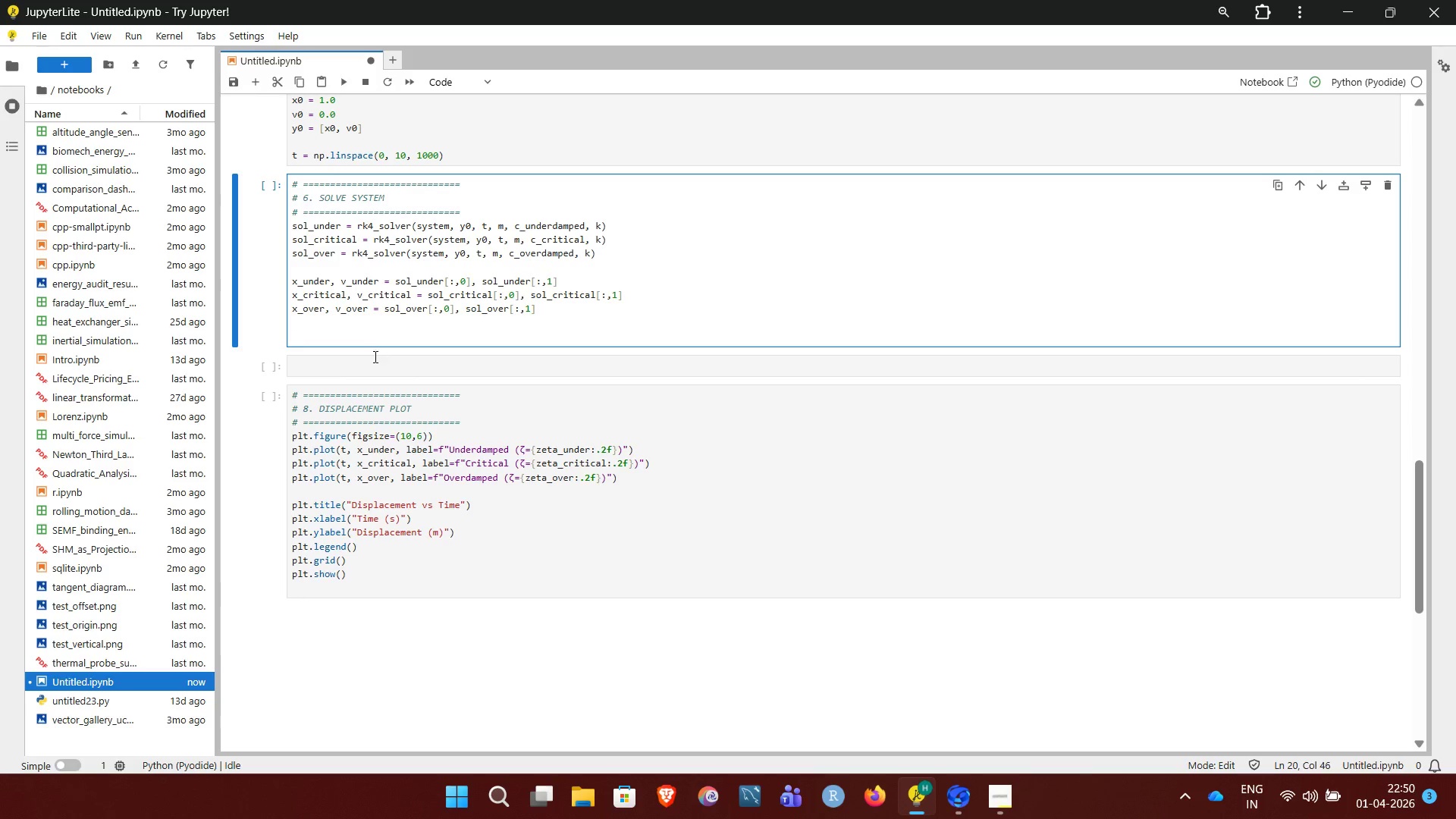 
left_click([381, 367])
 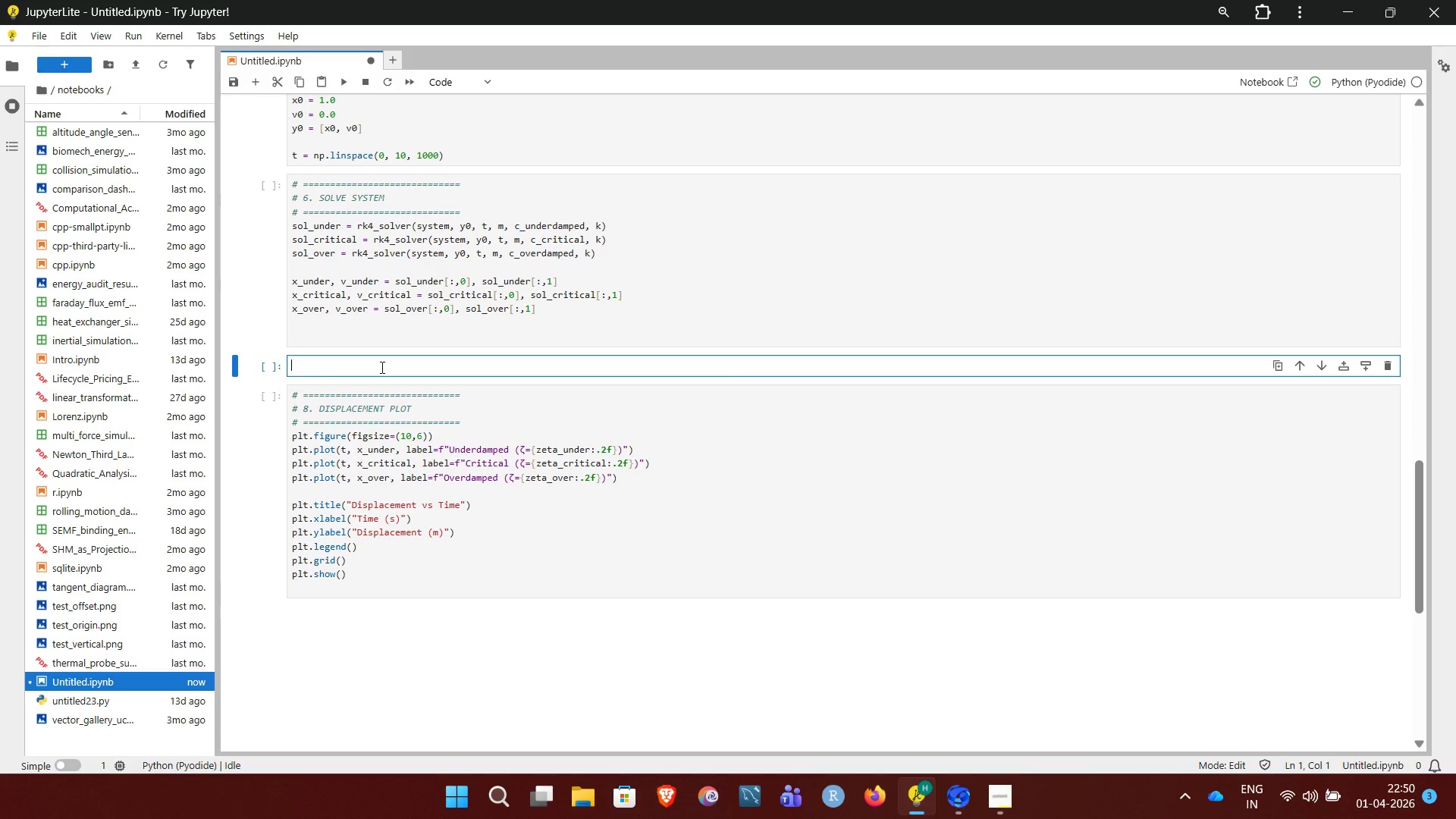 
key(Control+V)
 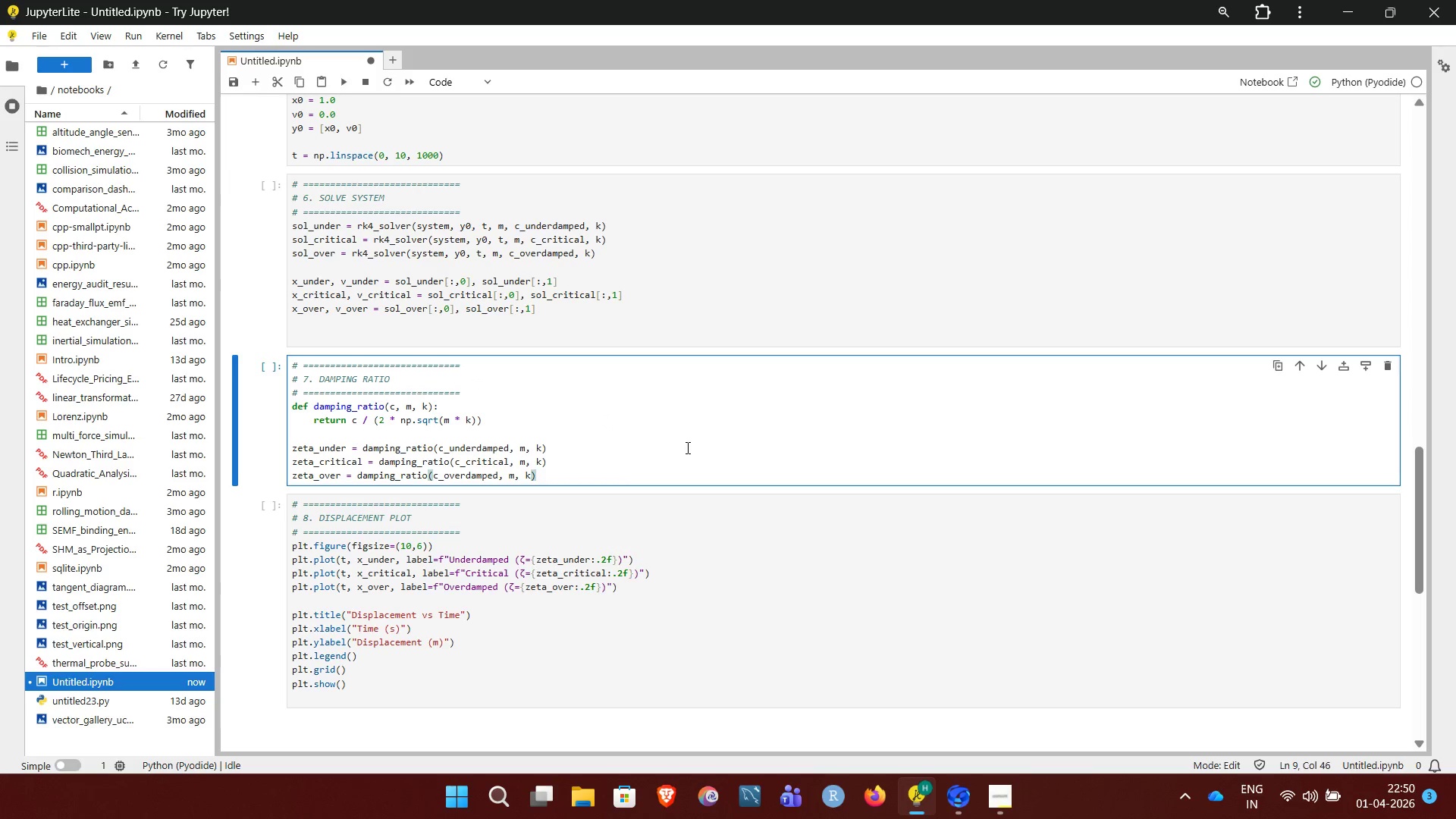 
left_click([840, 621])
 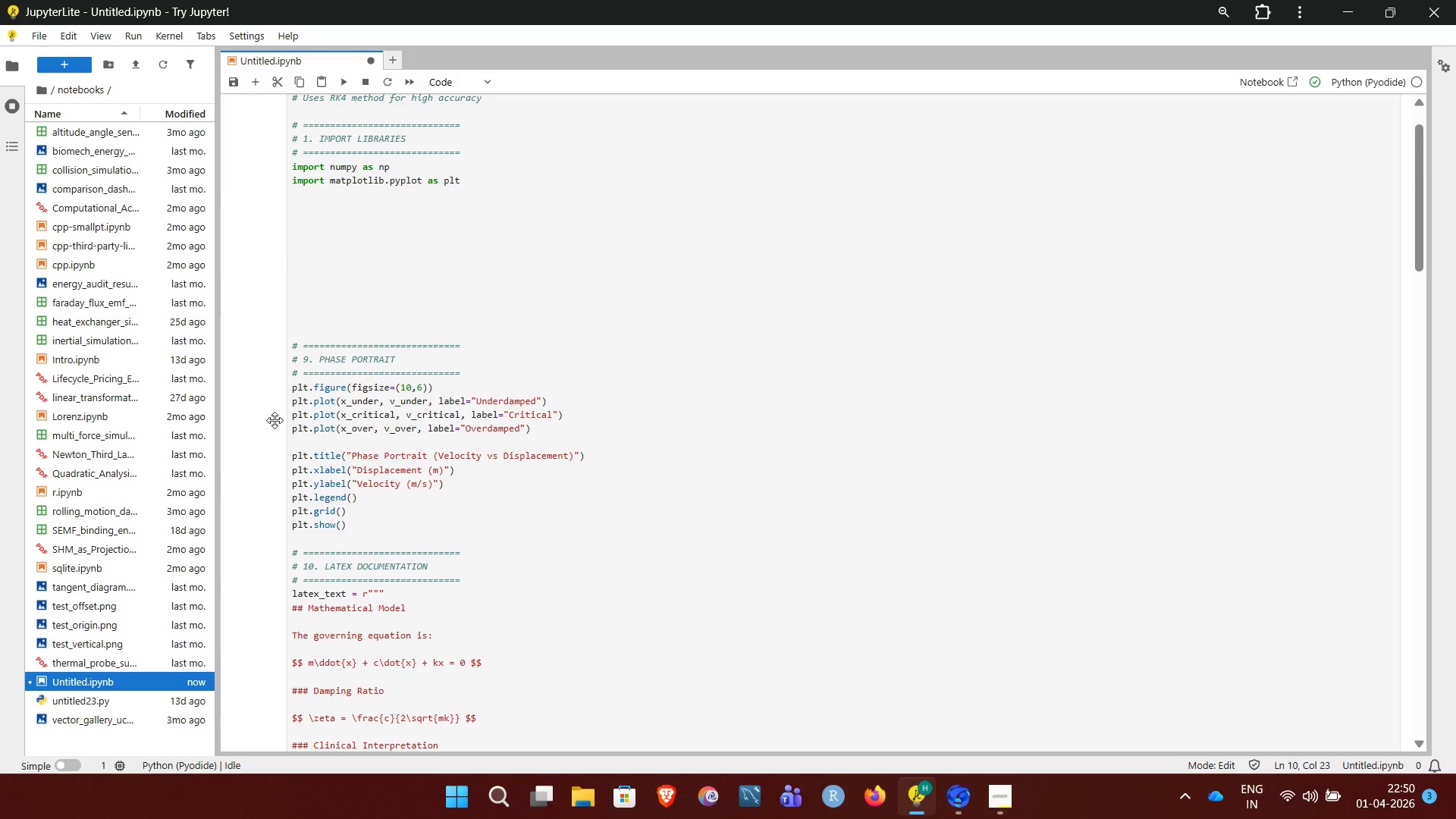 
left_click_drag(start_coordinate=[289, 346], to_coordinate=[372, 522])
 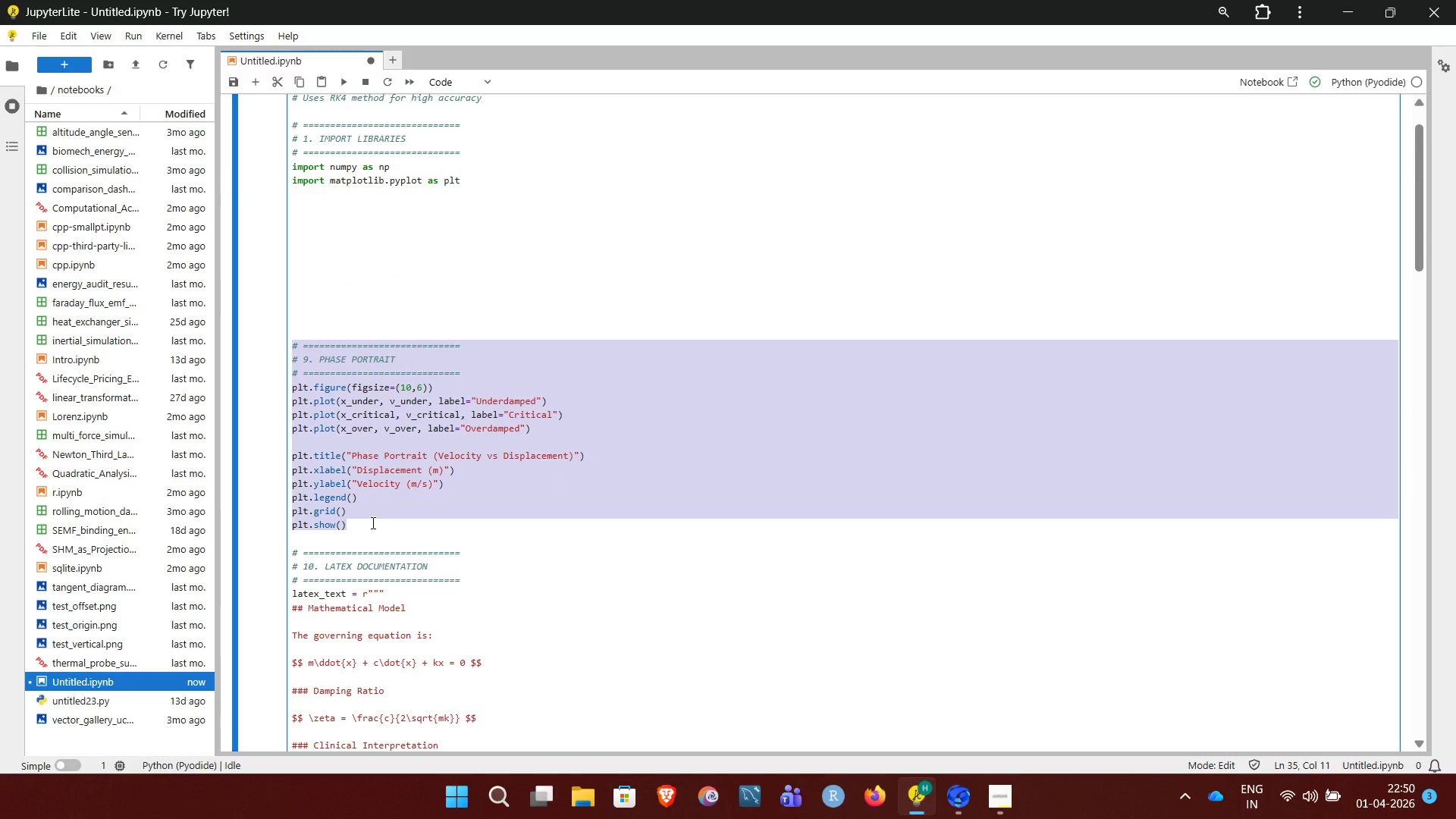 
key(Control+X)
 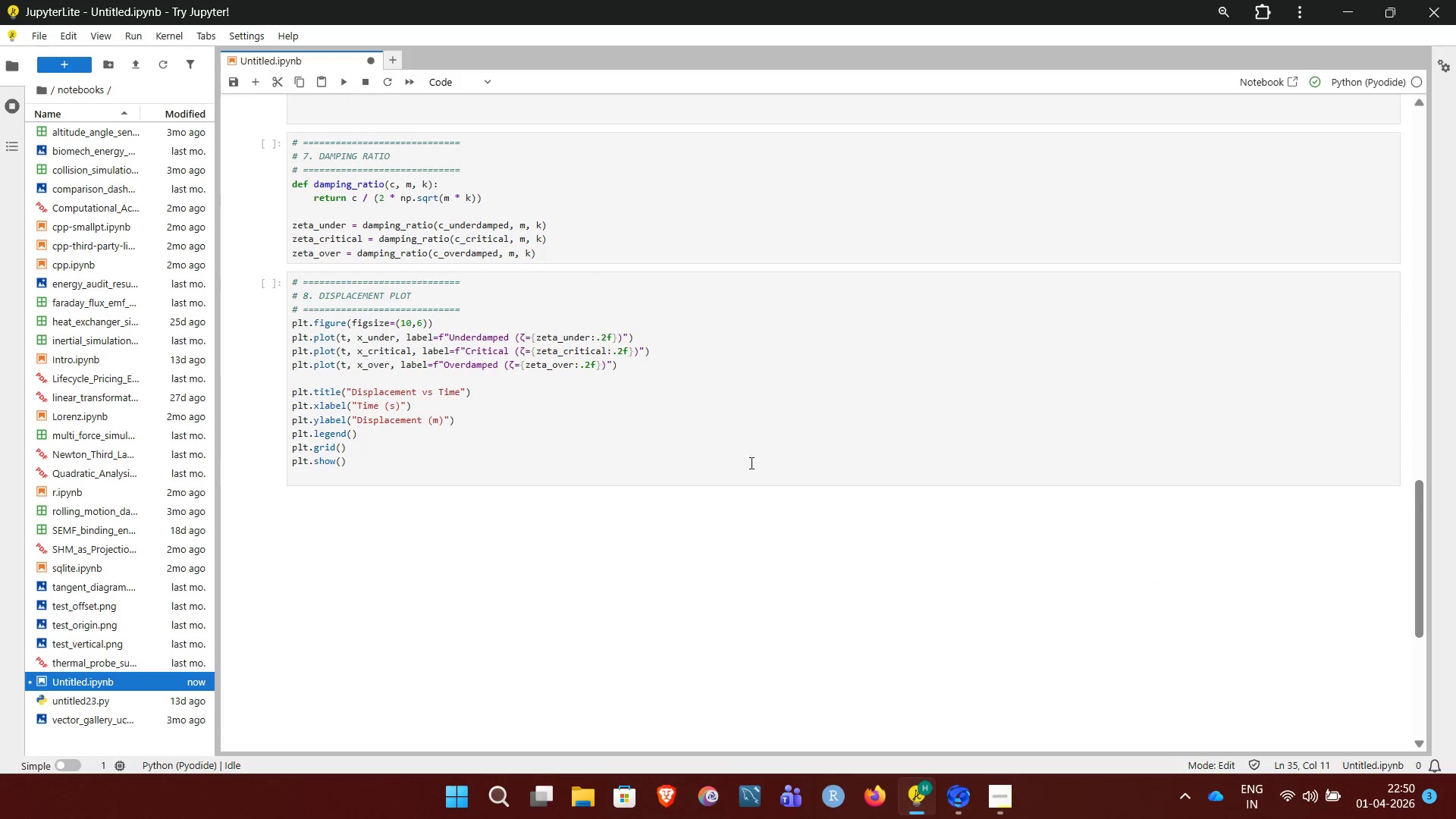 
left_click([770, 464])
 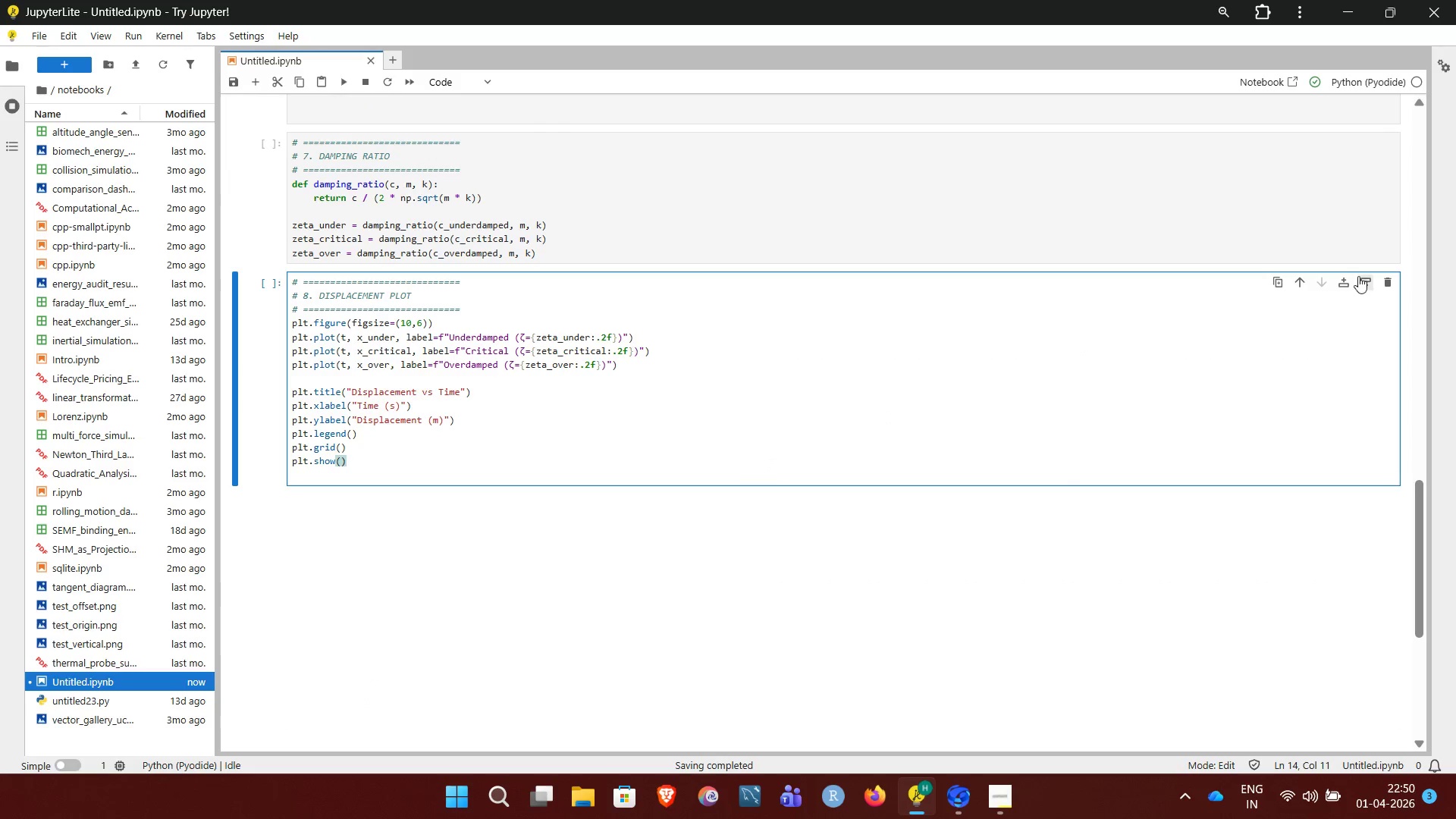 
left_click([1360, 282])
 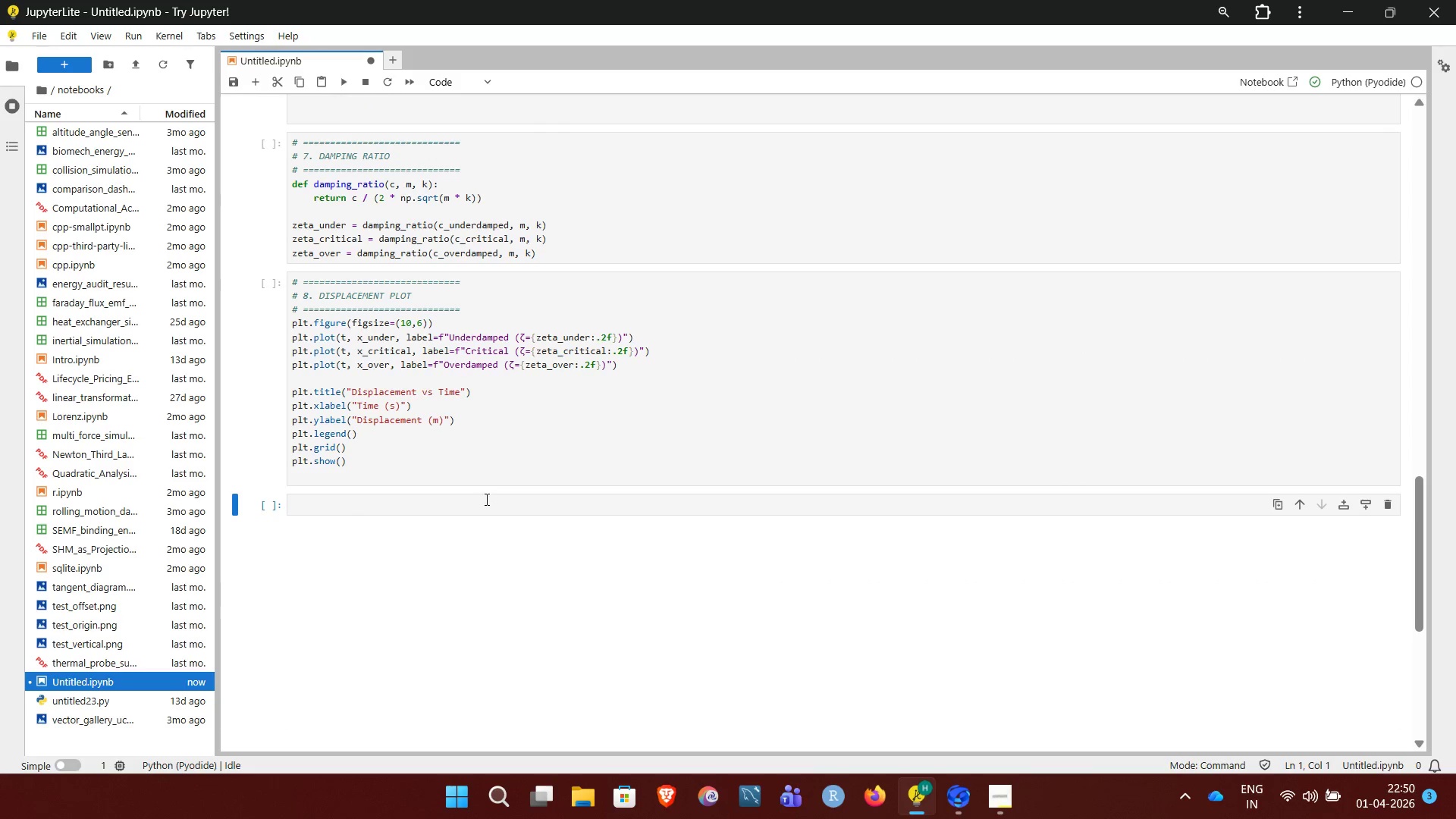 
left_click([485, 500])
 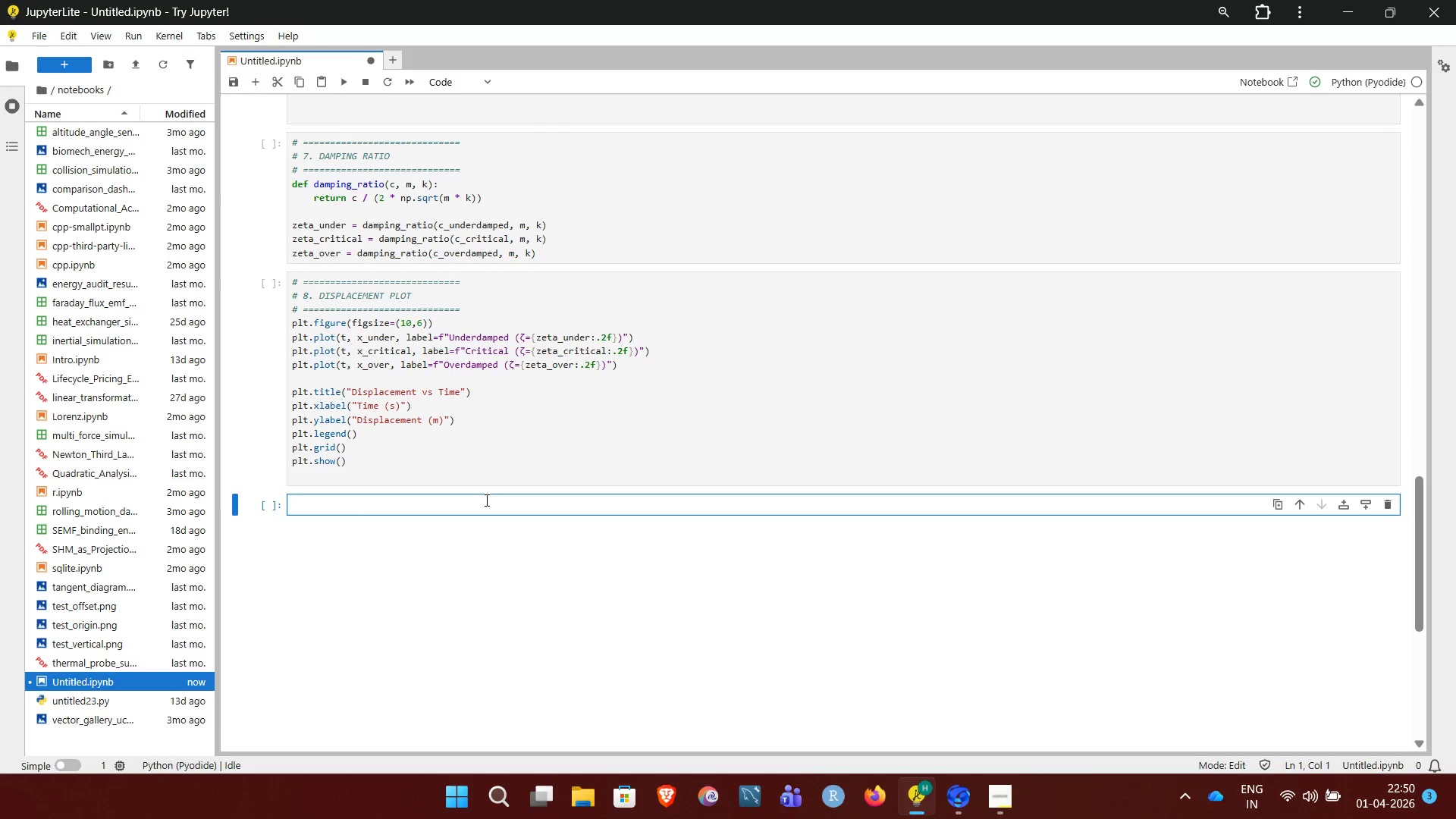 
key(Control+V)
 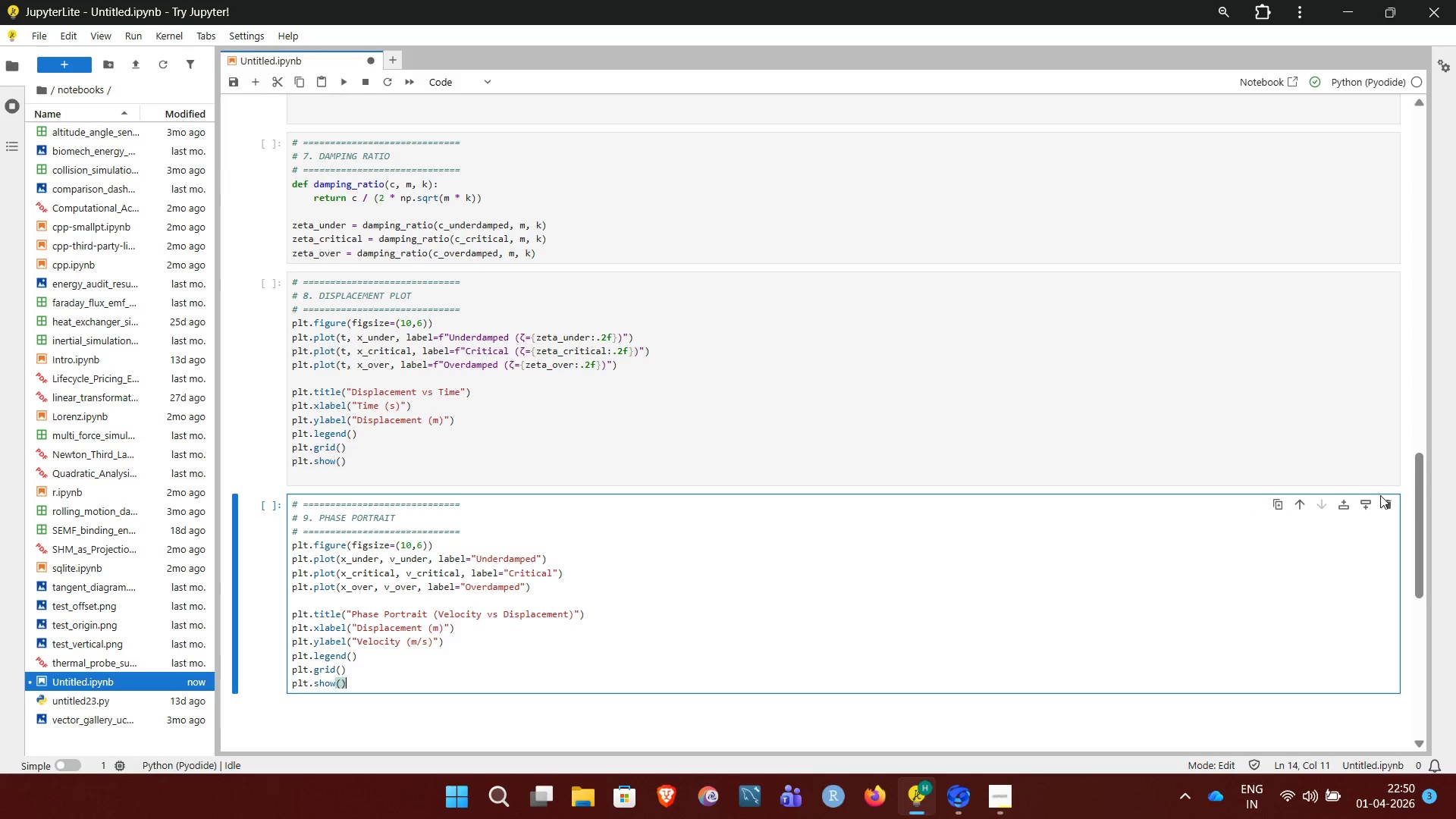 
left_click([1367, 510])
 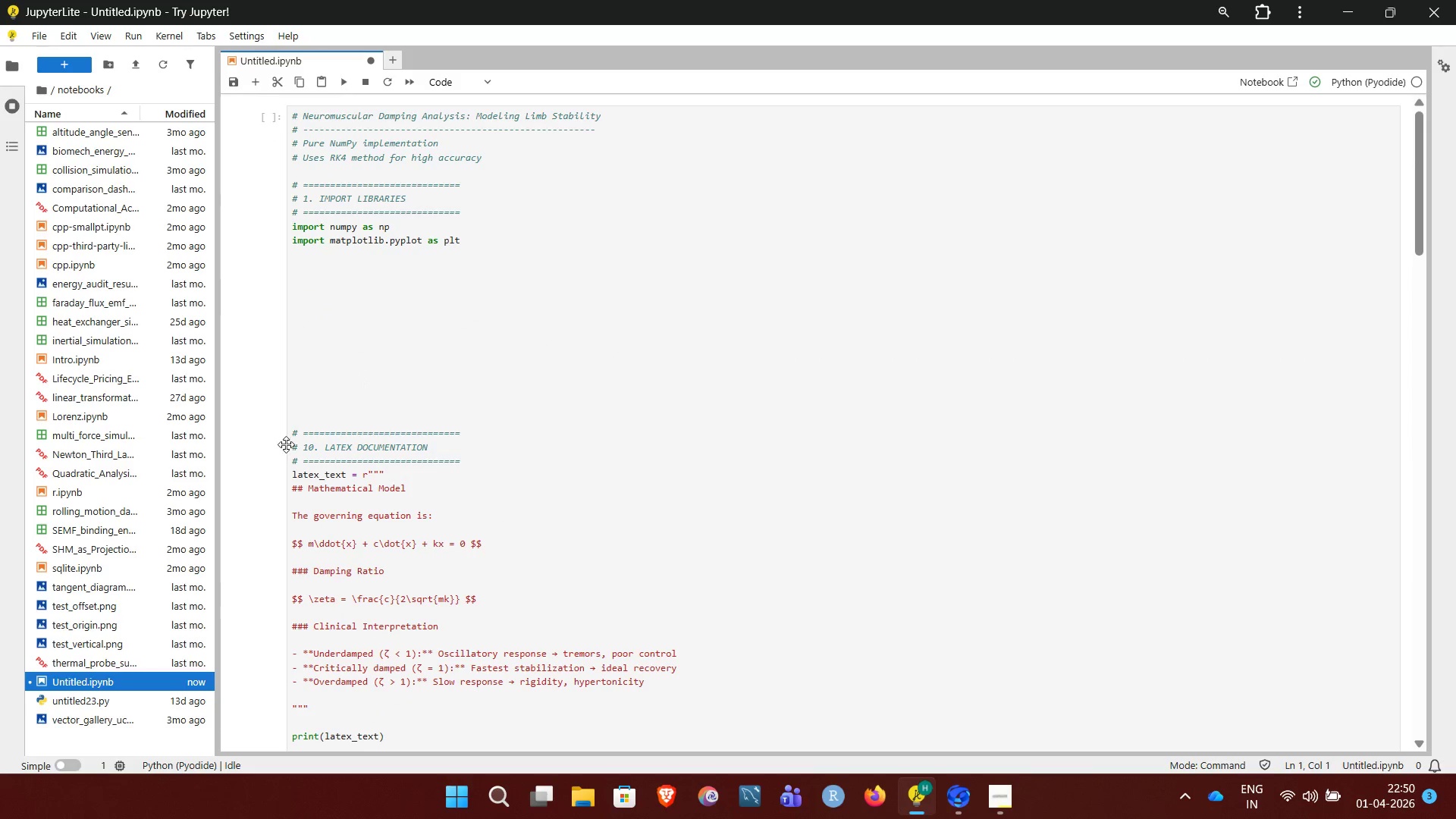 
left_click_drag(start_coordinate=[291, 433], to_coordinate=[394, 679])
 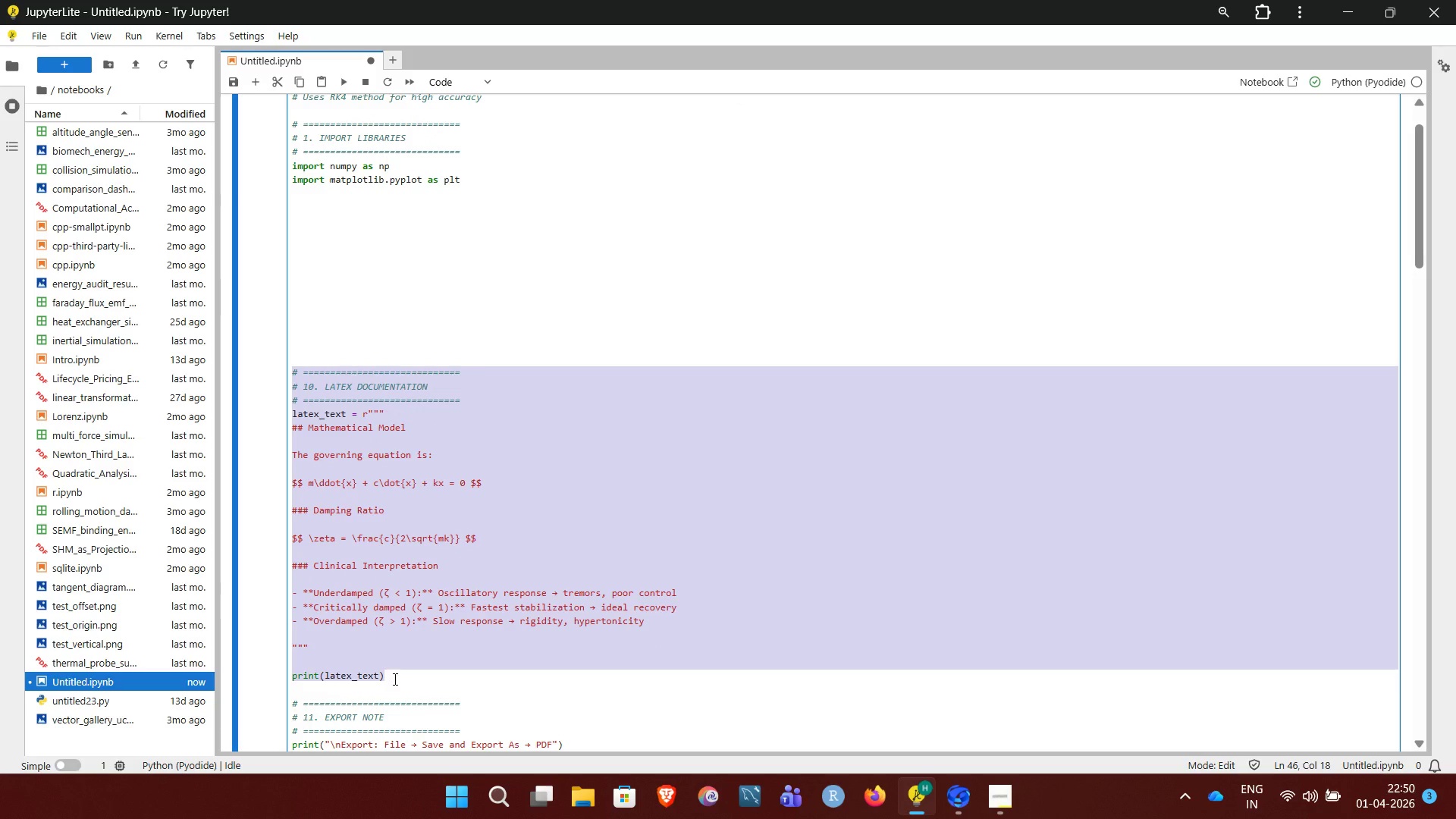 
key(Control+X)
 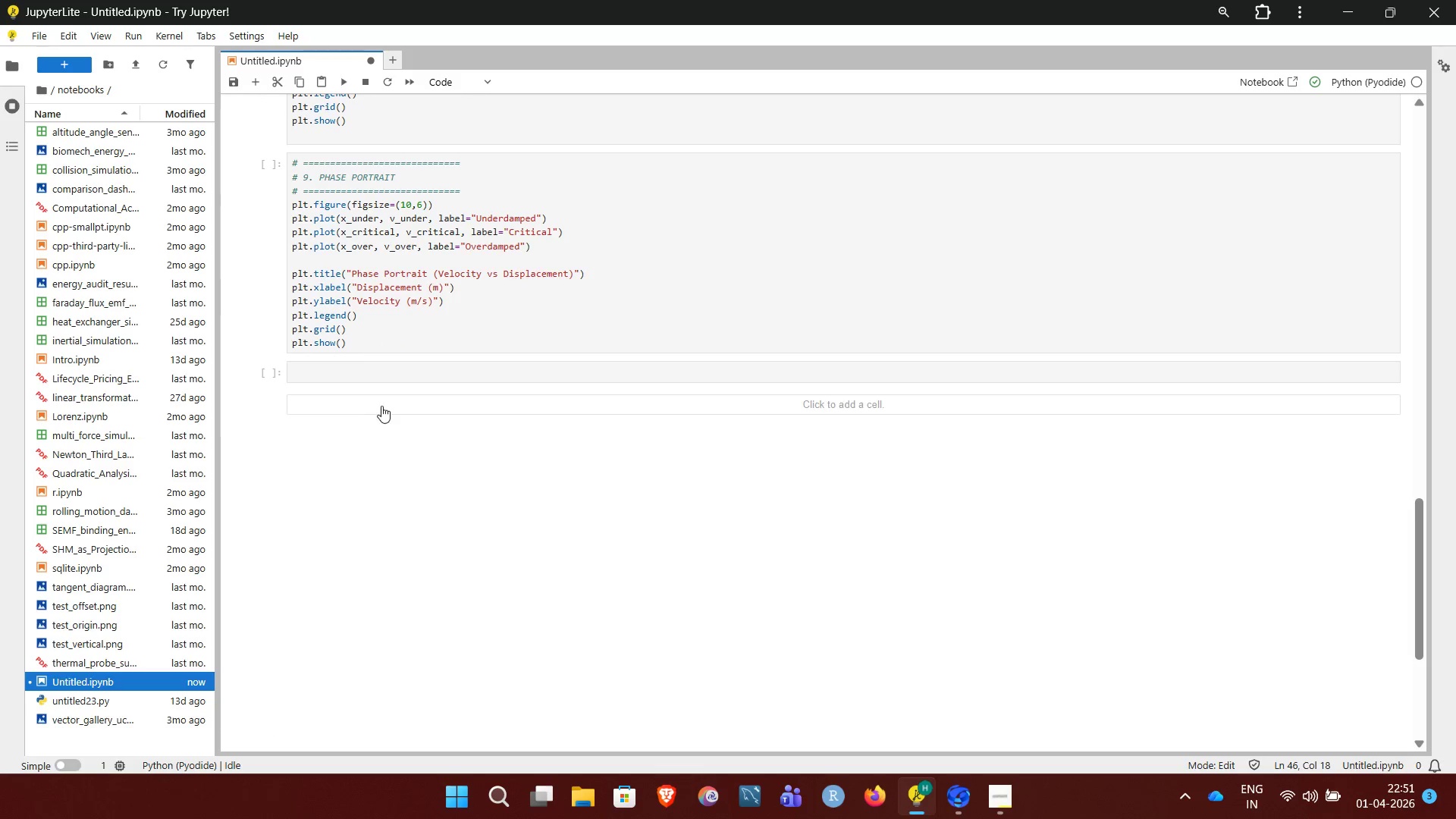 
left_click([362, 377])
 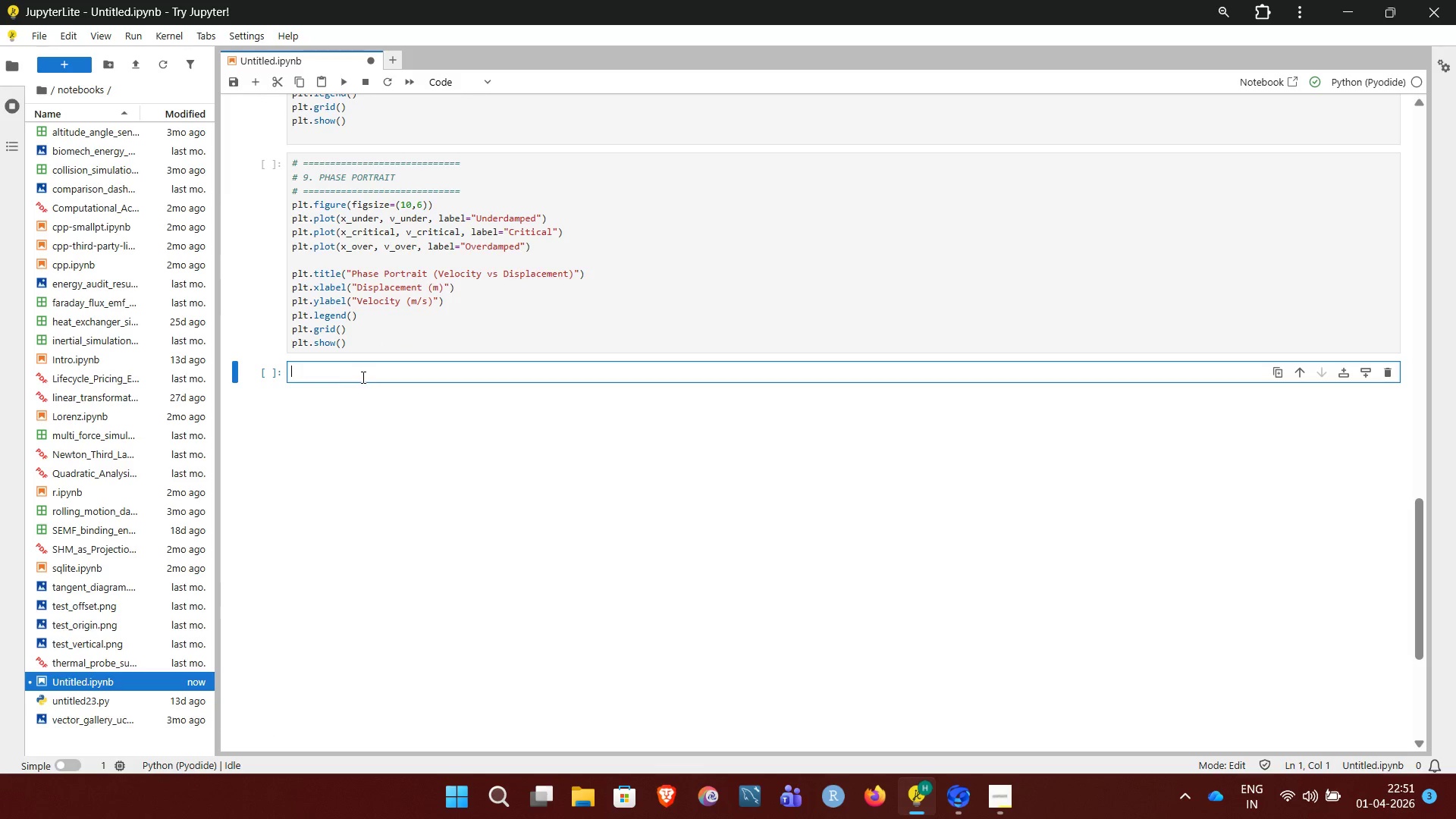 
key(Control+V)
 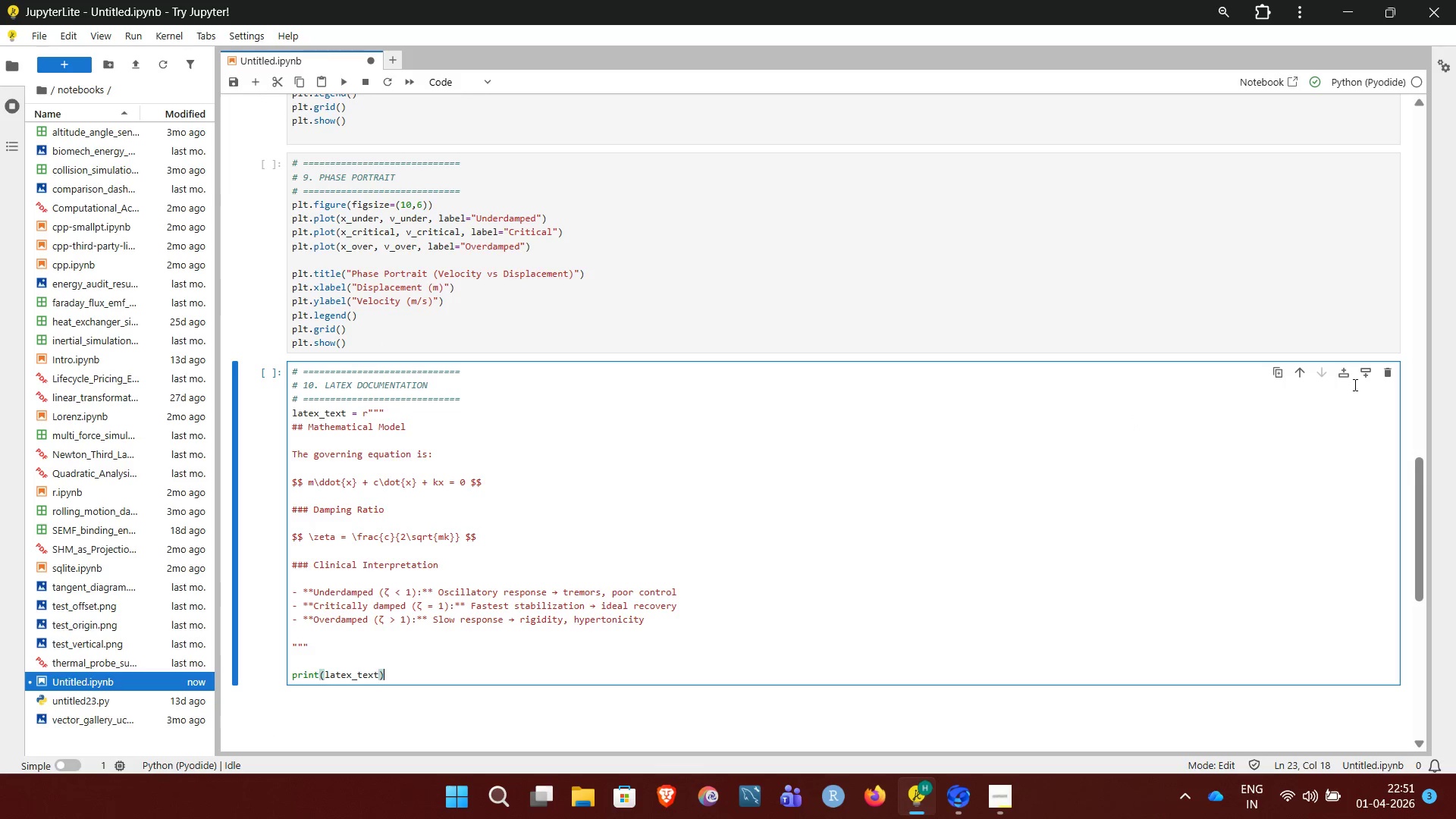 
left_click([1367, 372])
 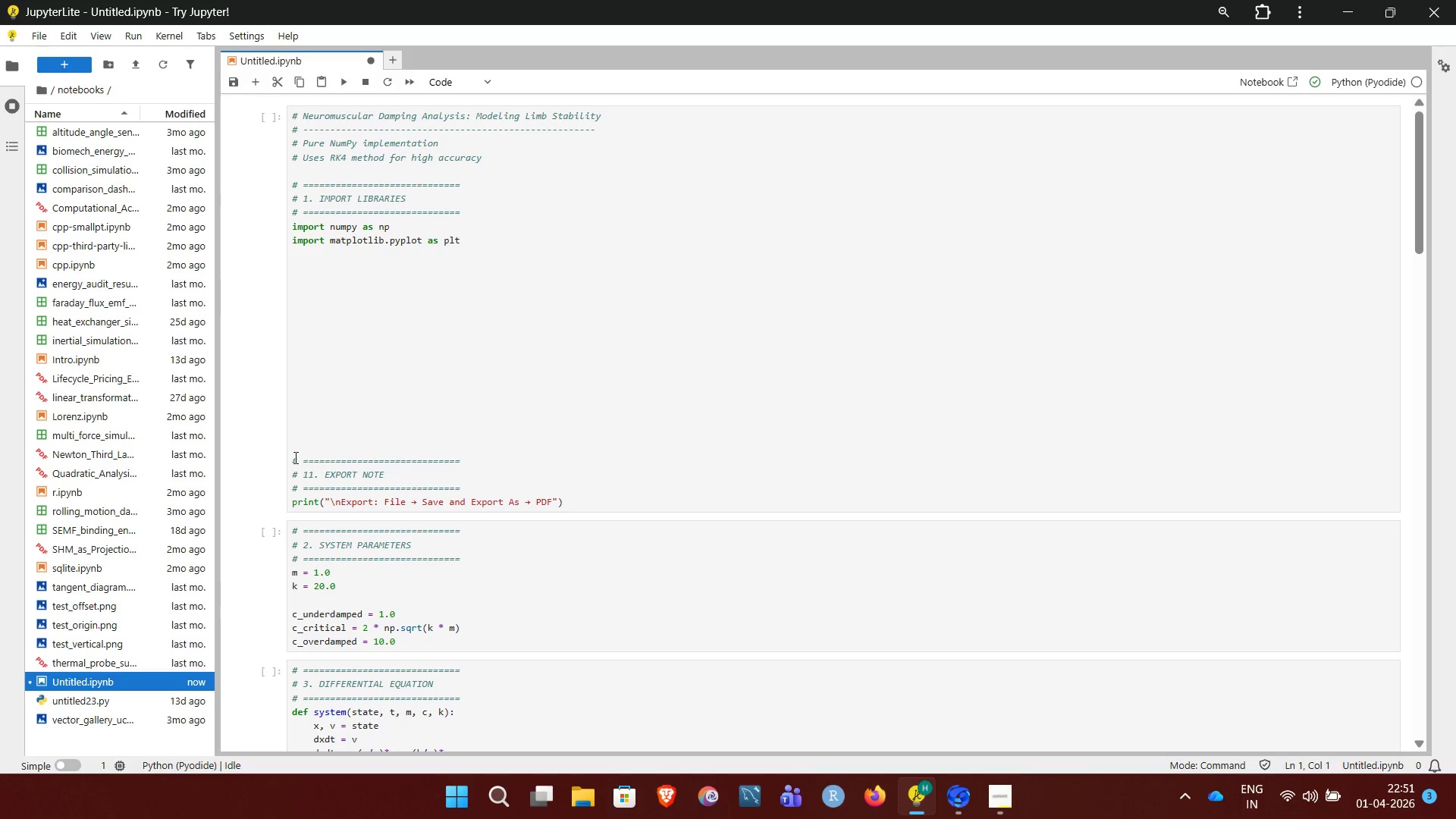 
left_click_drag(start_coordinate=[292, 458], to_coordinate=[570, 504])
 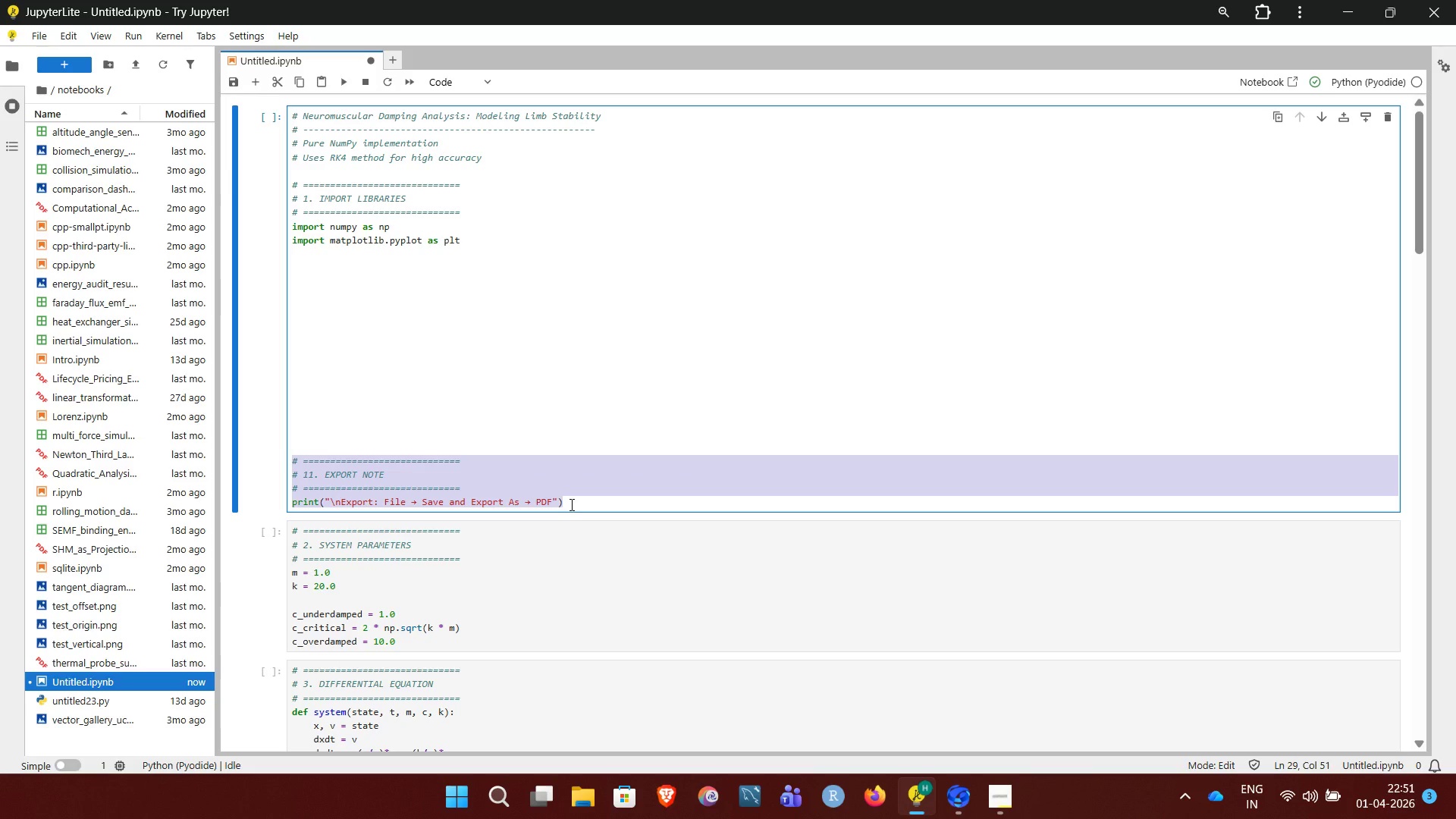 
key(Control+X)
 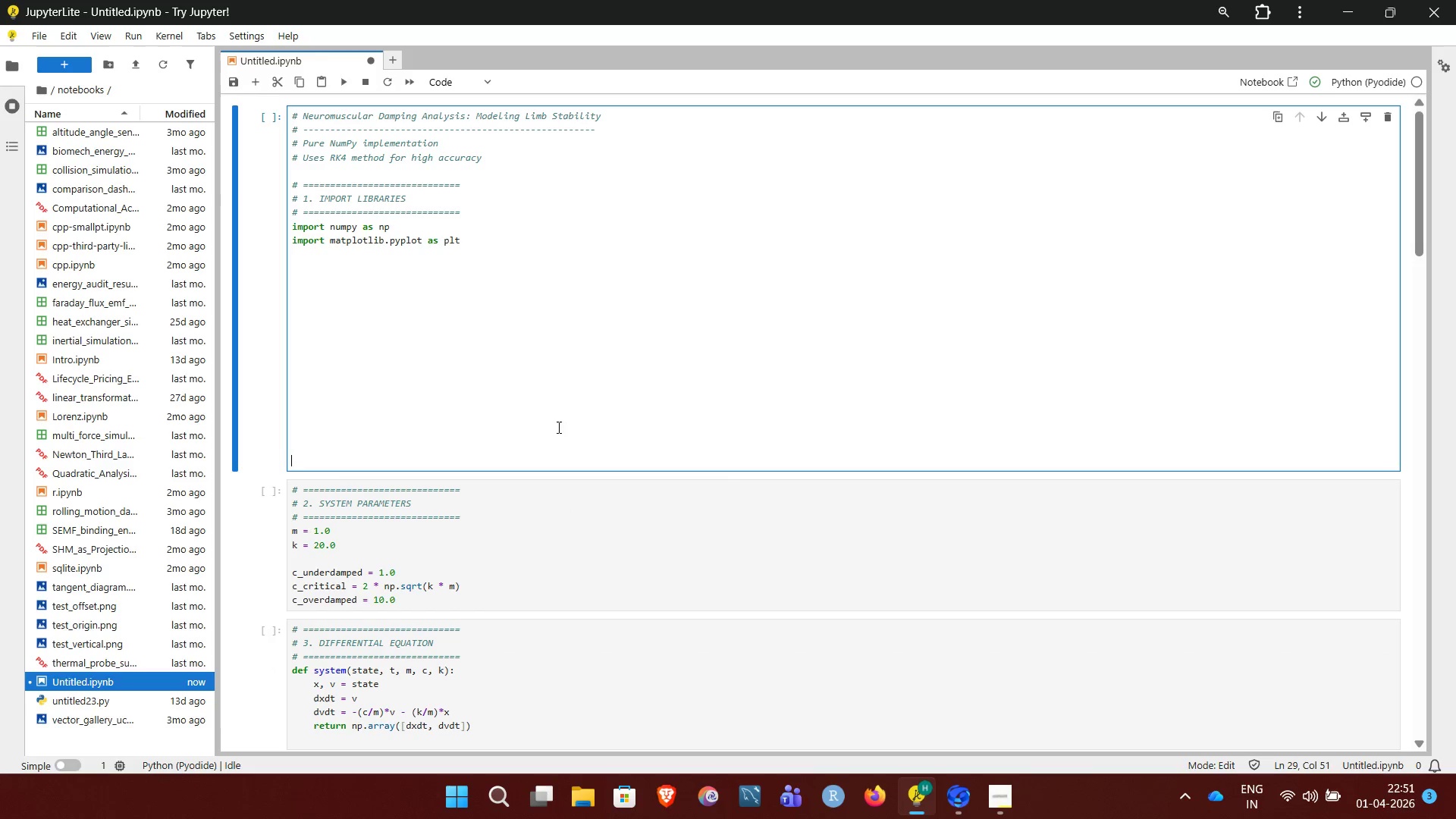 
key(Backspace)
 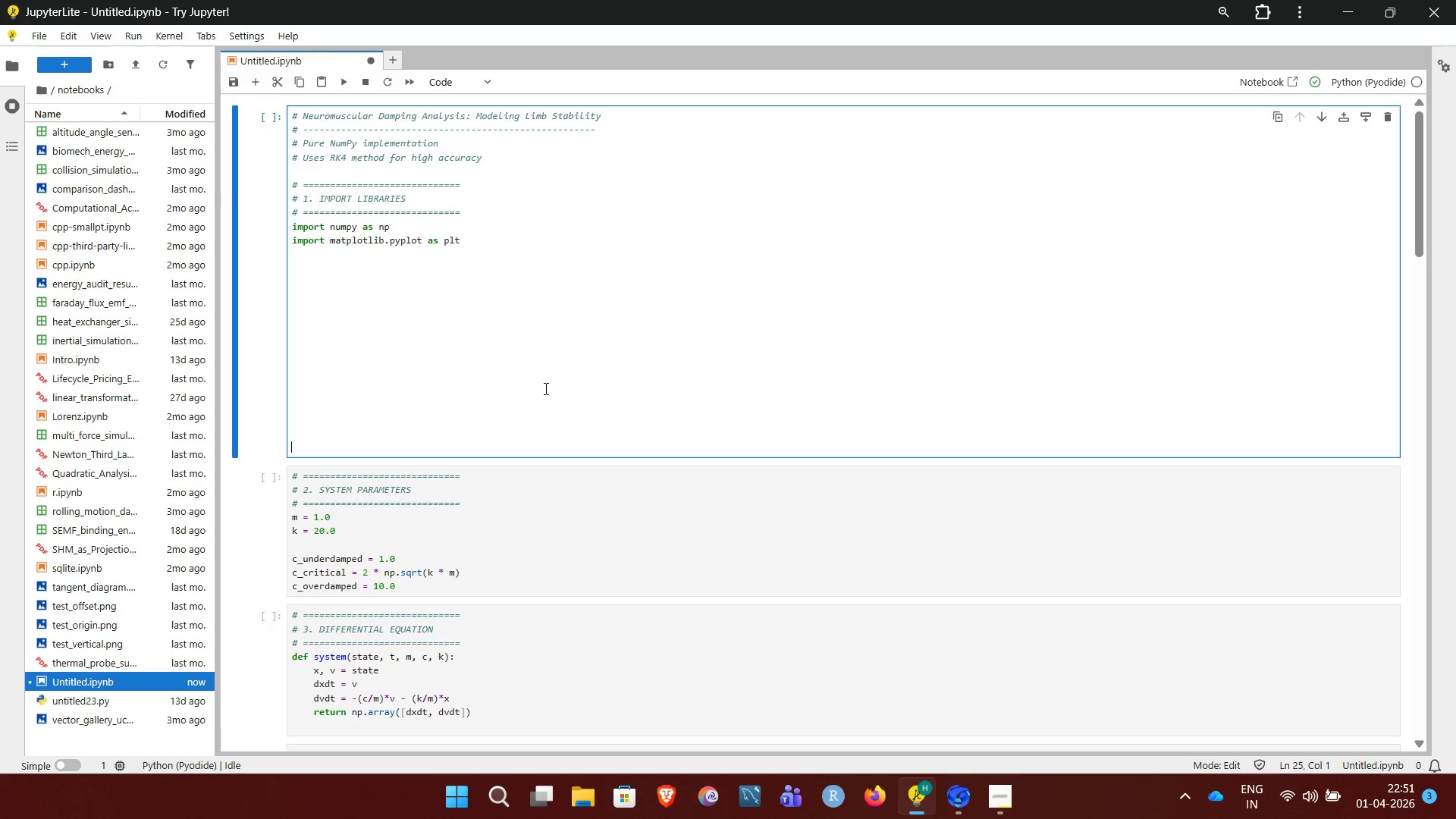 
key(Backspace)
 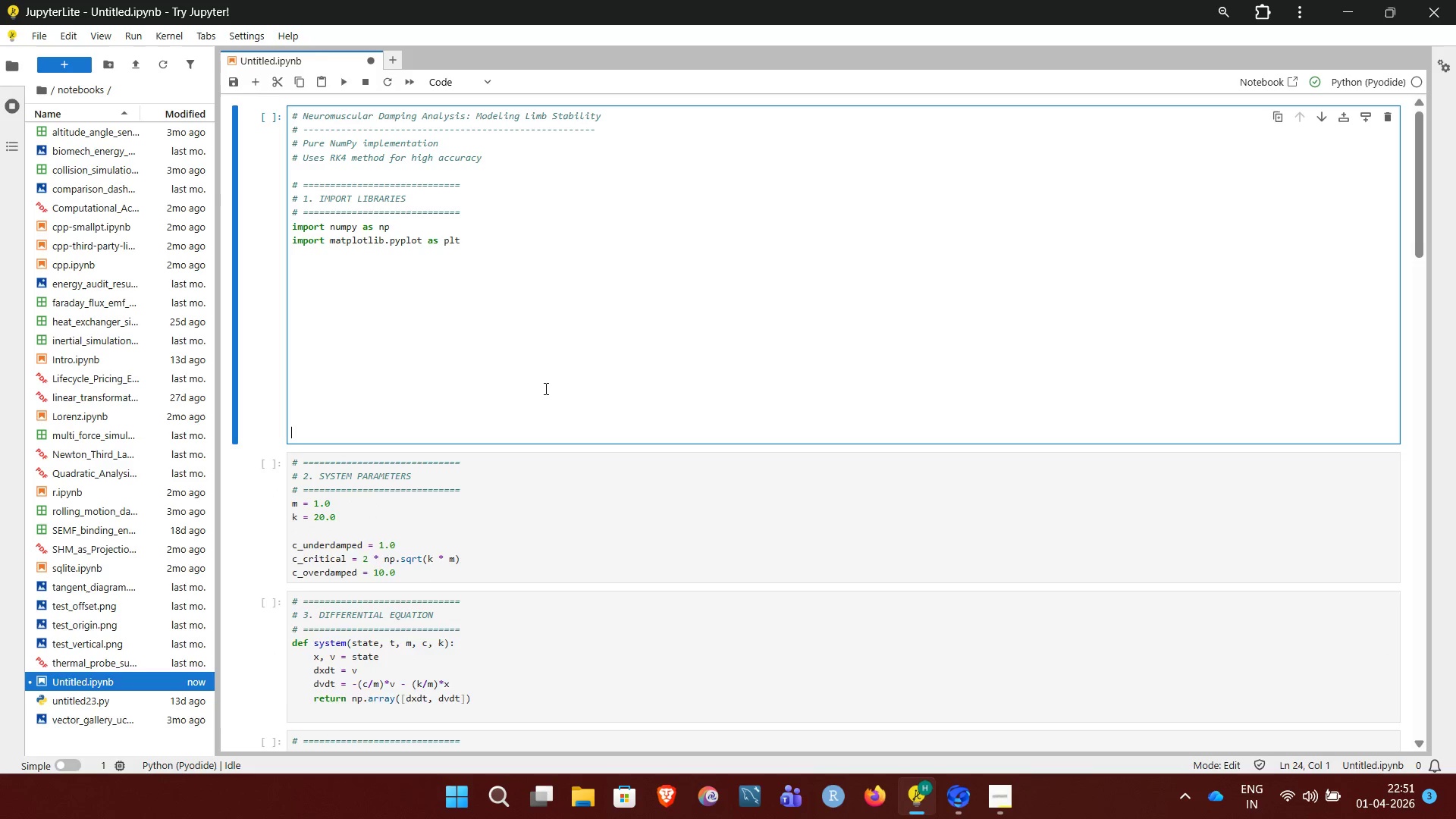 
key(Backspace)
 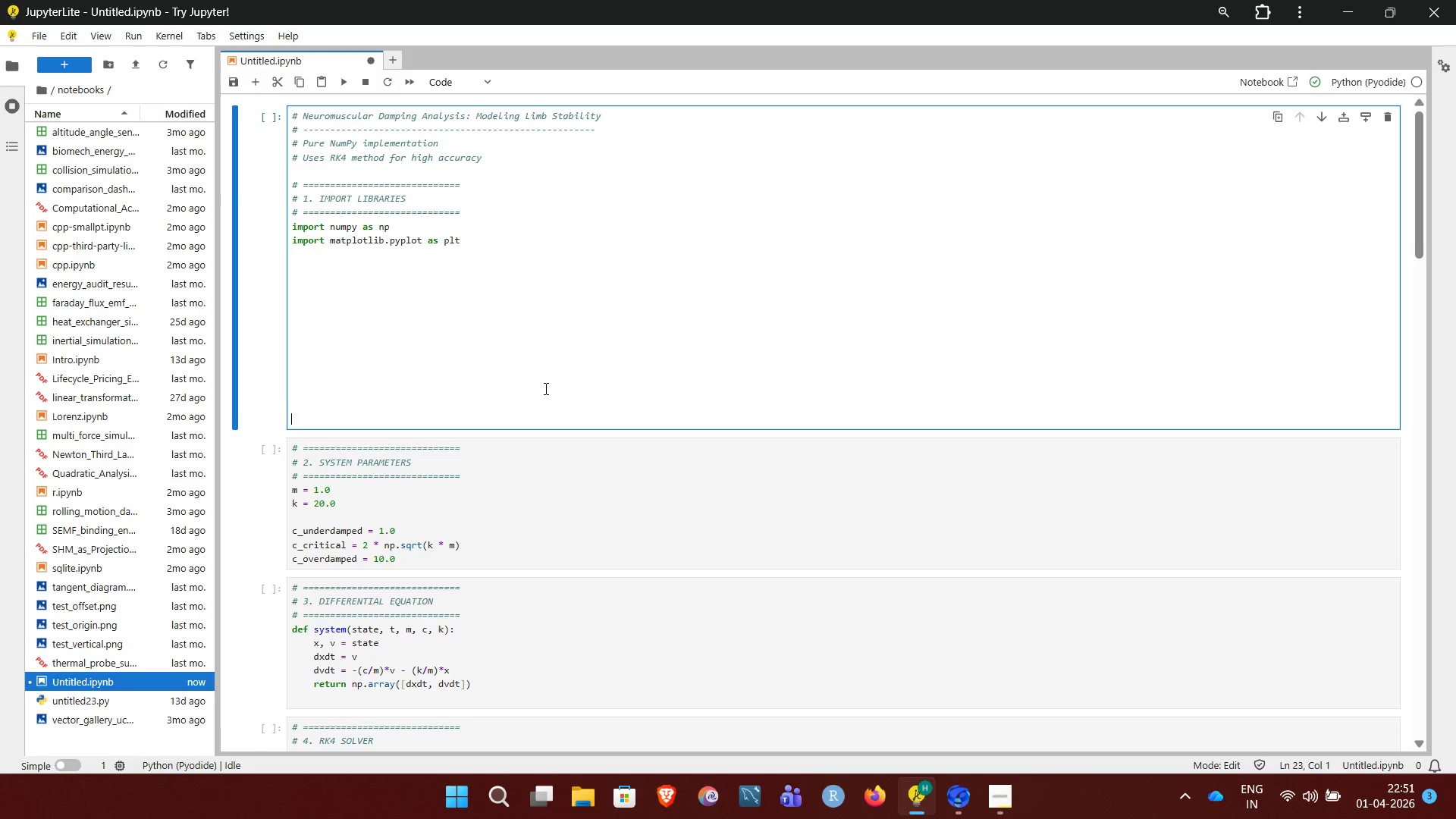 
key(Backspace)
 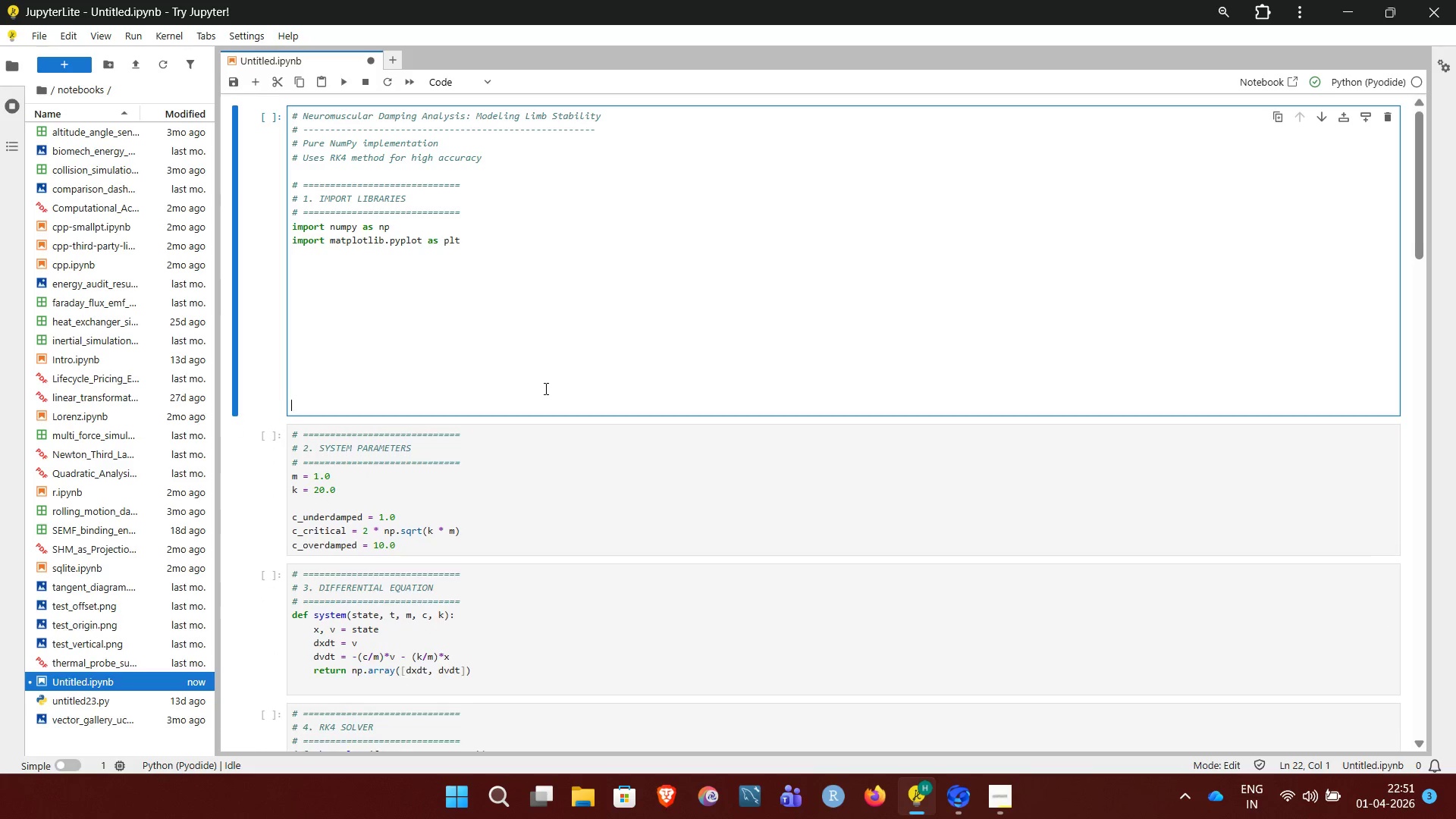 
key(Backspace)
 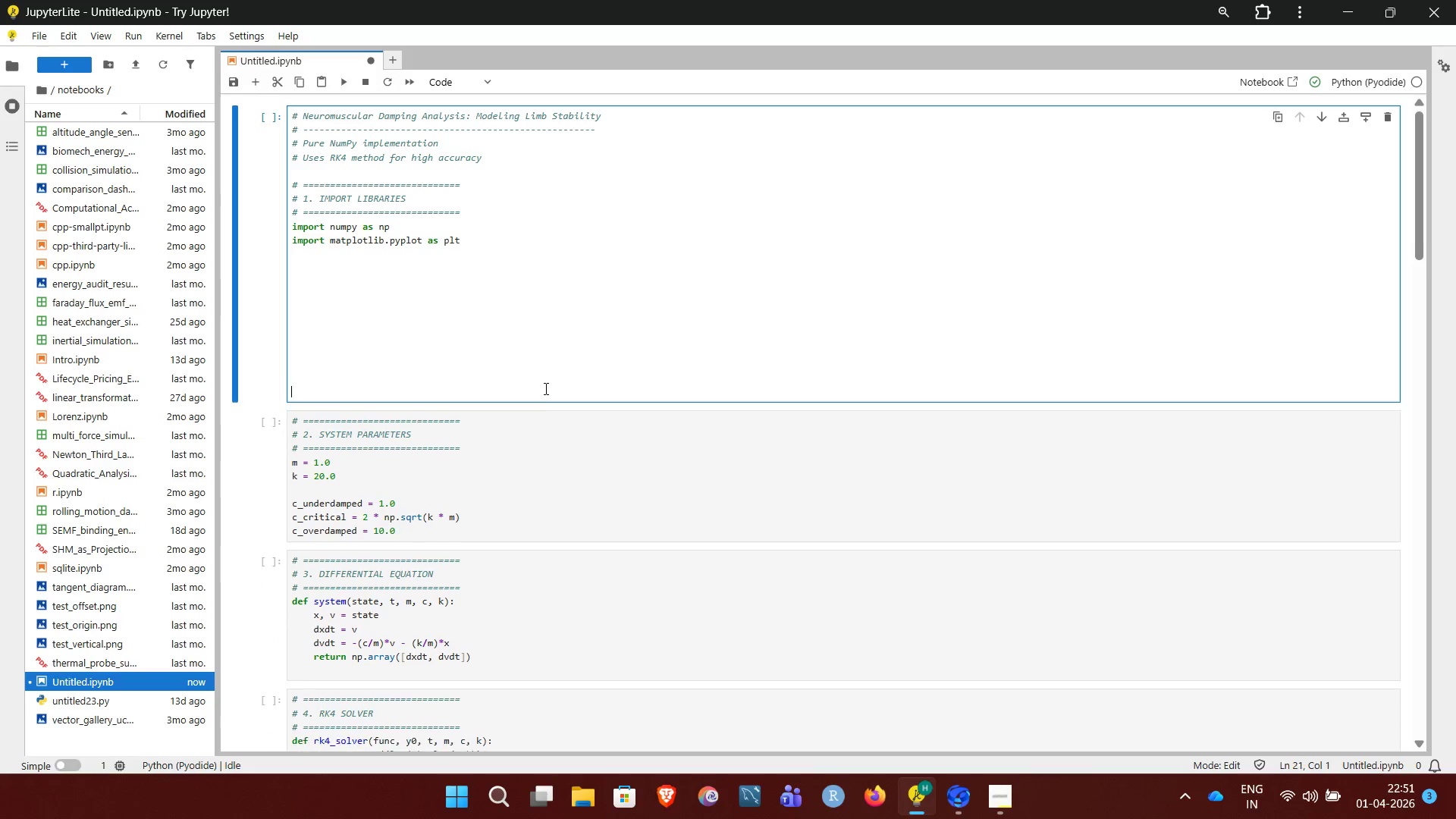 
key(Backspace)
 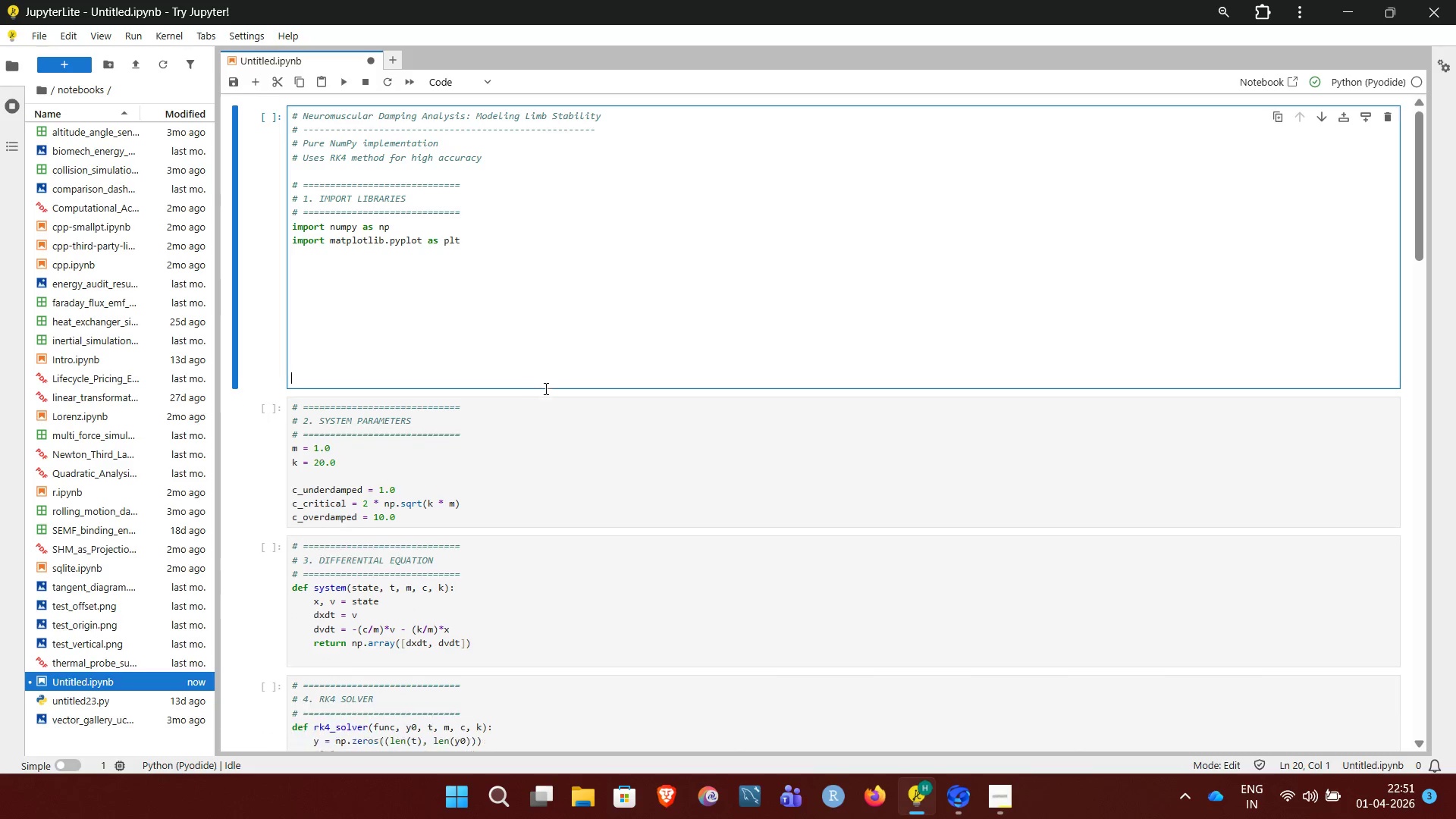 
key(Backspace)
 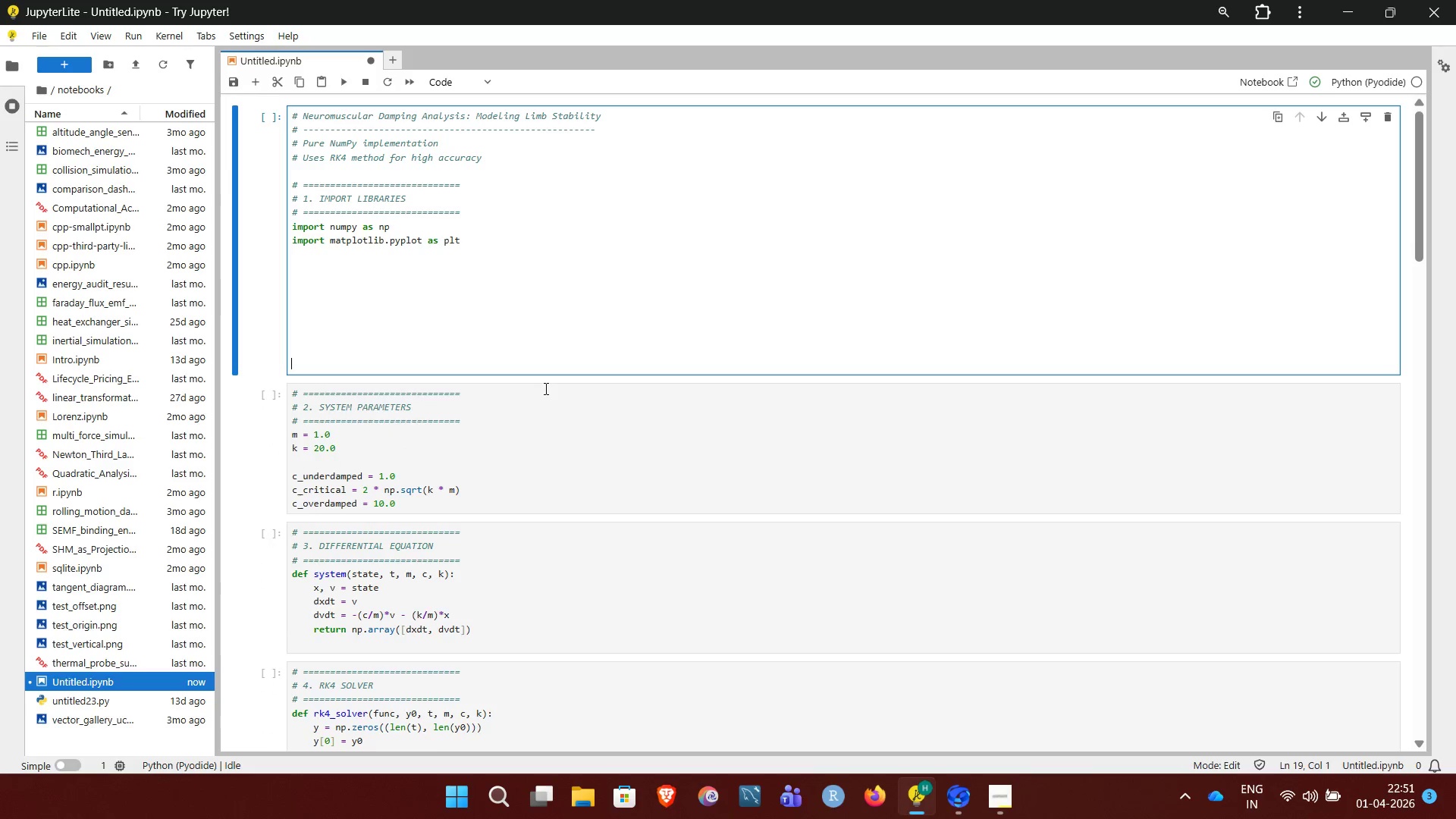 
key(Backspace)
 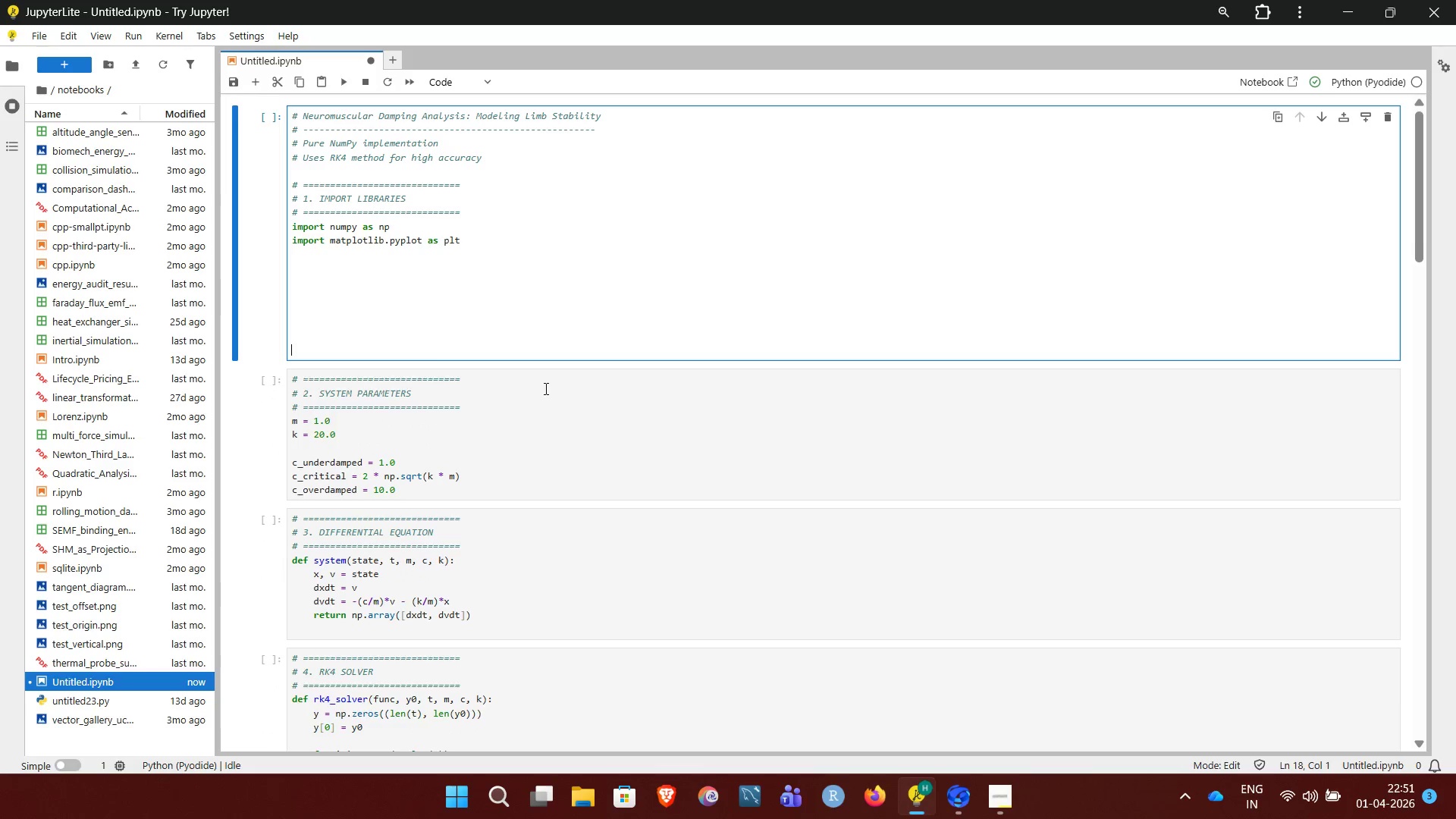 
key(Backspace)
 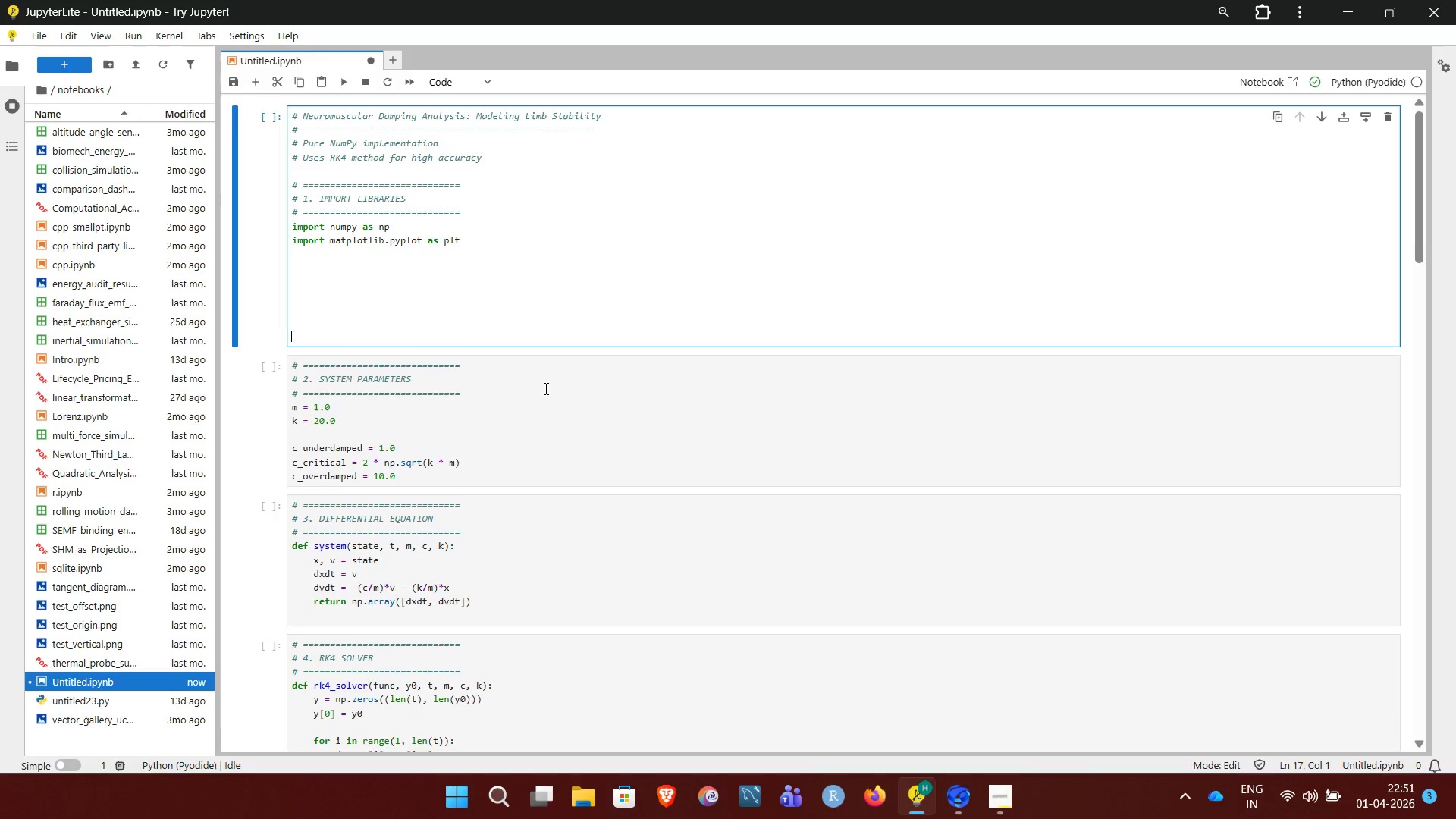 
key(Backspace)
 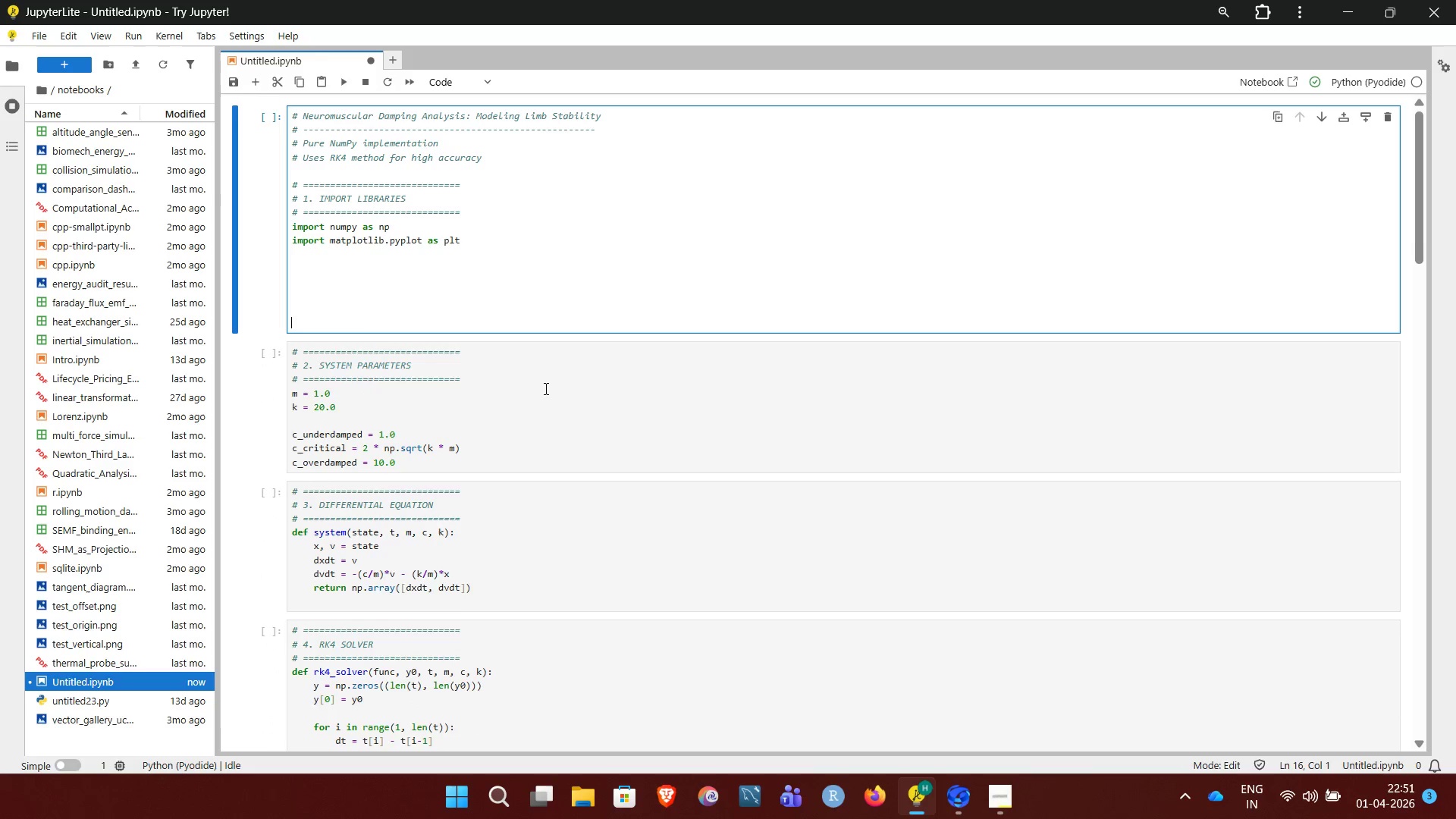 
key(Backspace)
 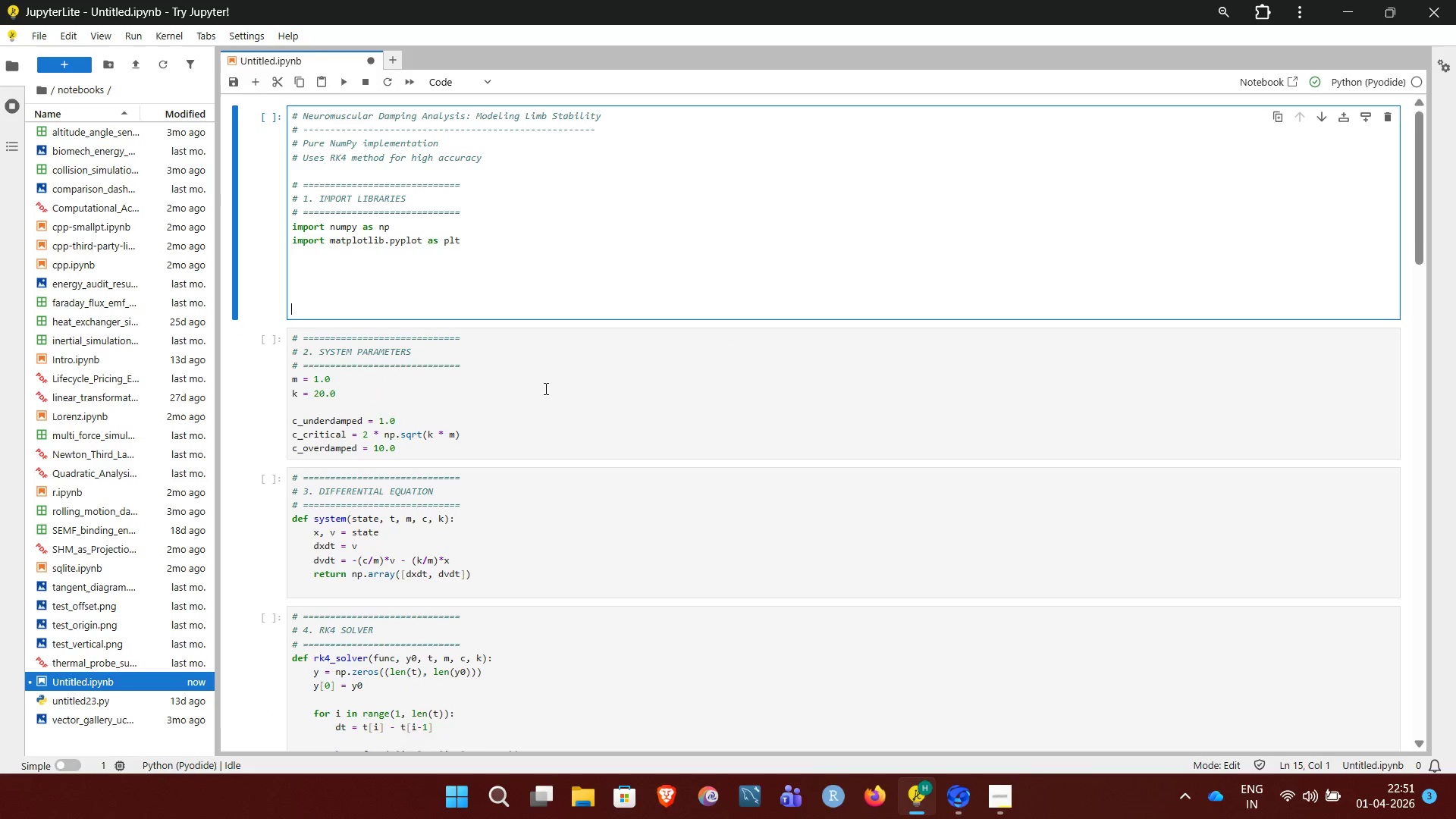 
key(Backspace)
 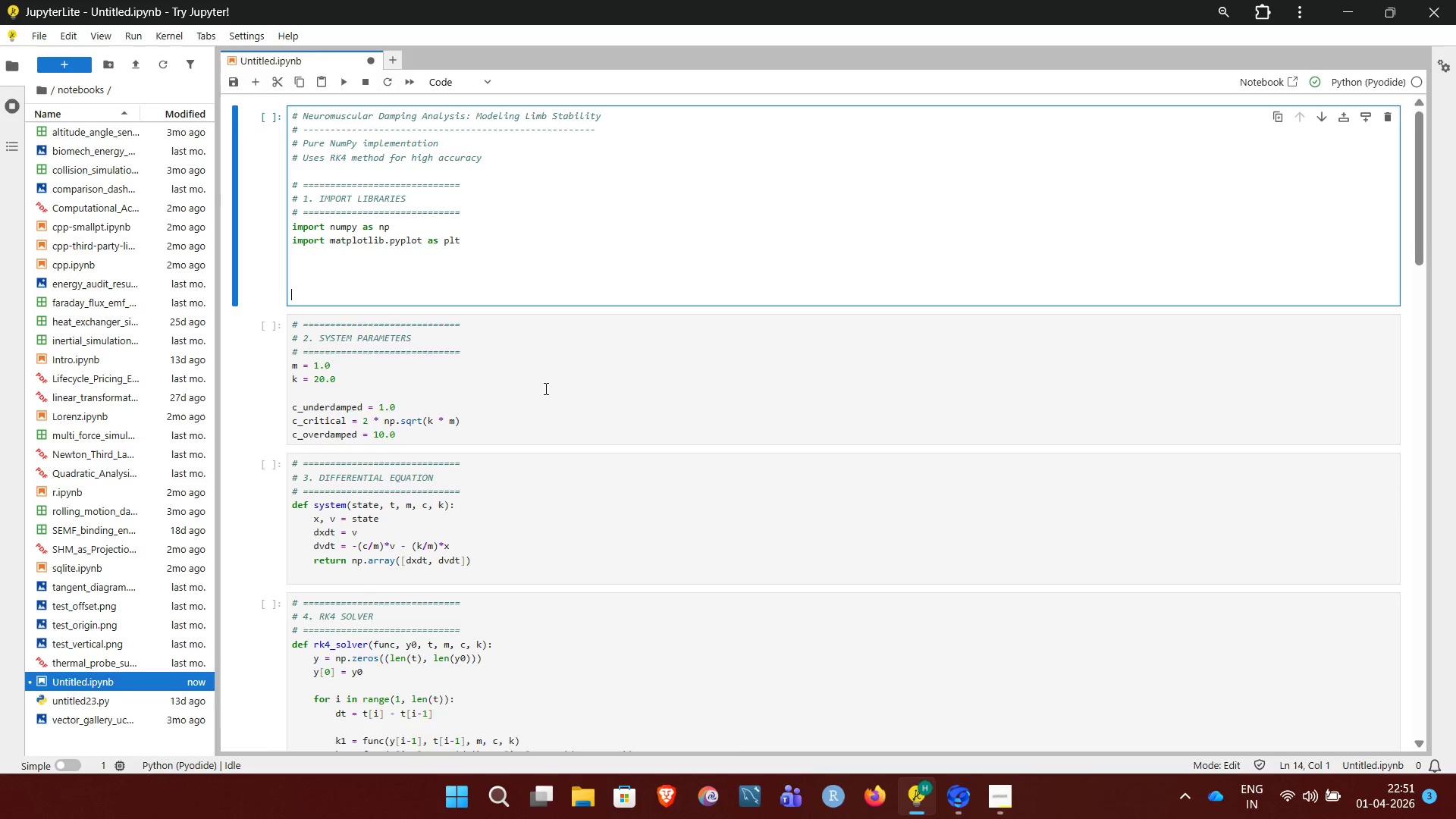 
key(Backspace)
 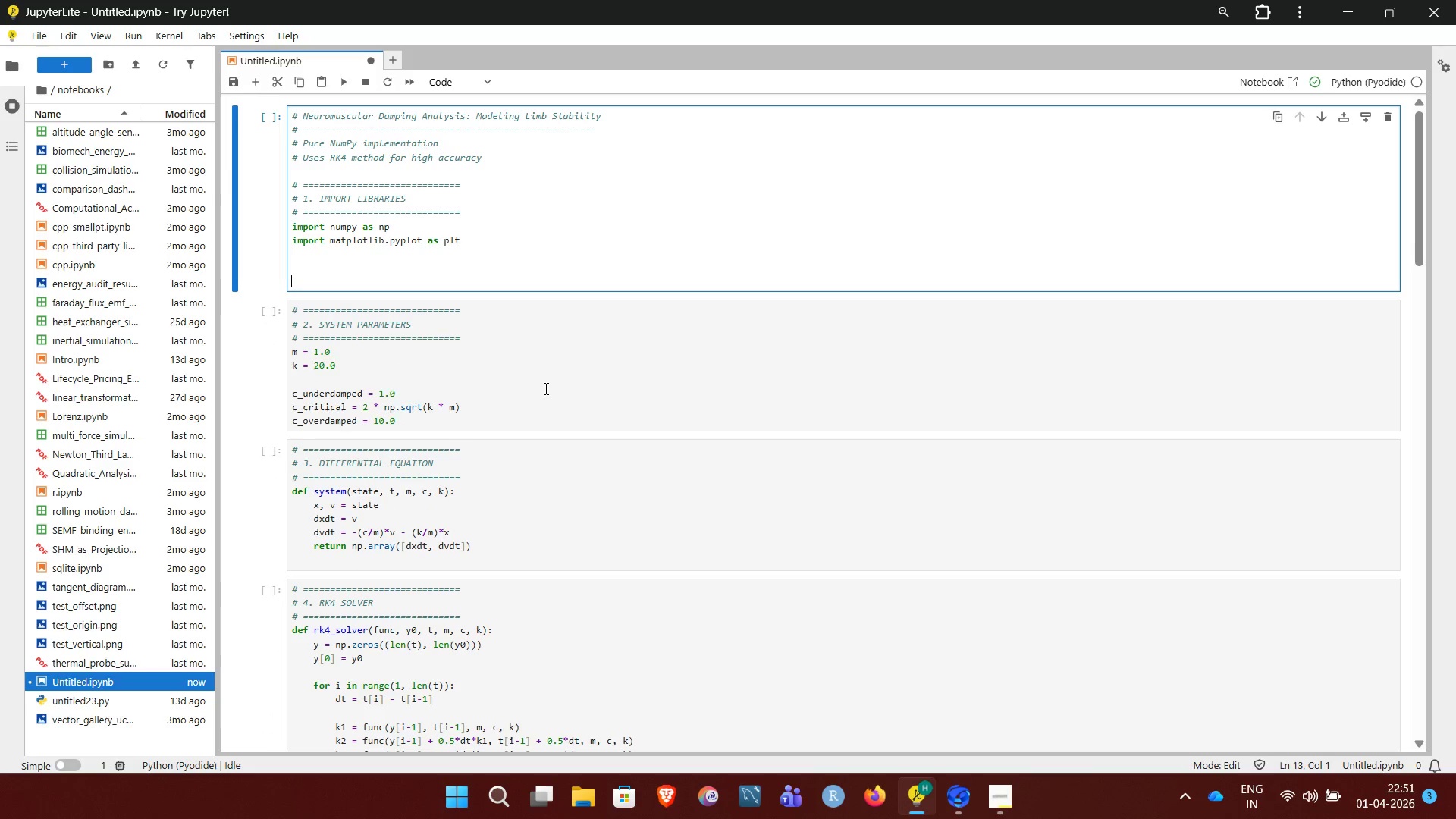 
key(Backspace)
 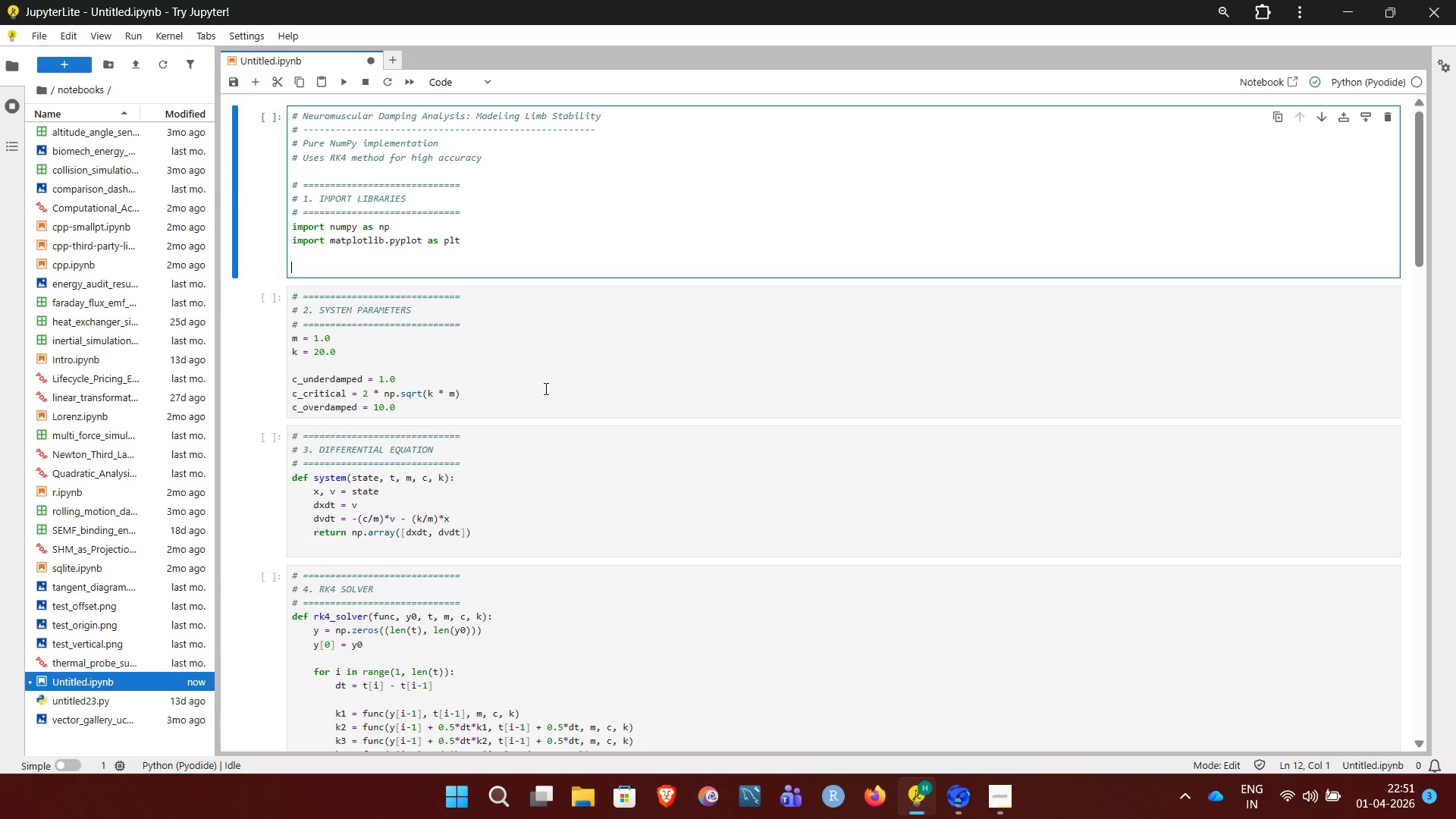 
key(Backspace)
 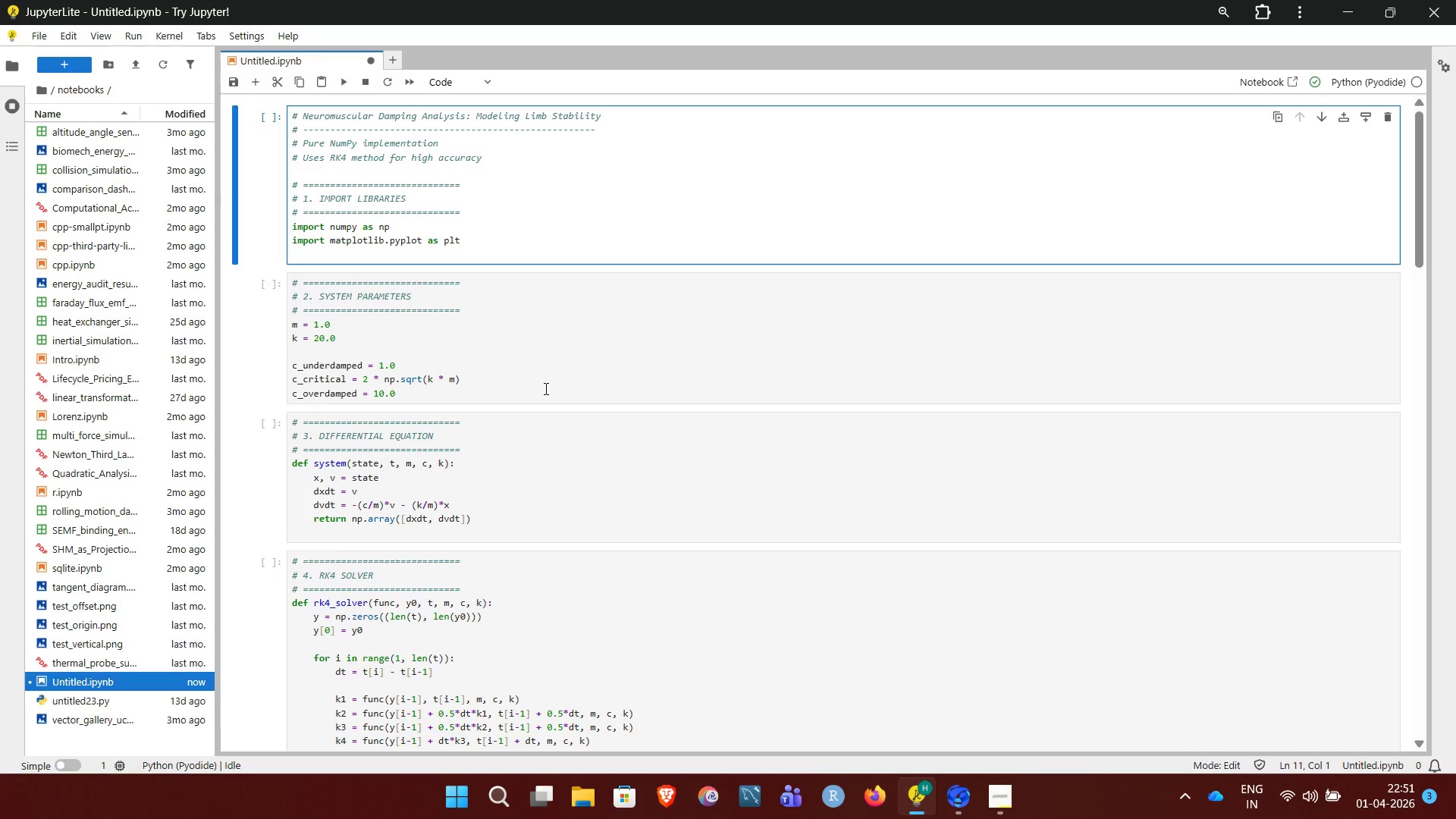 
key(Backspace)
 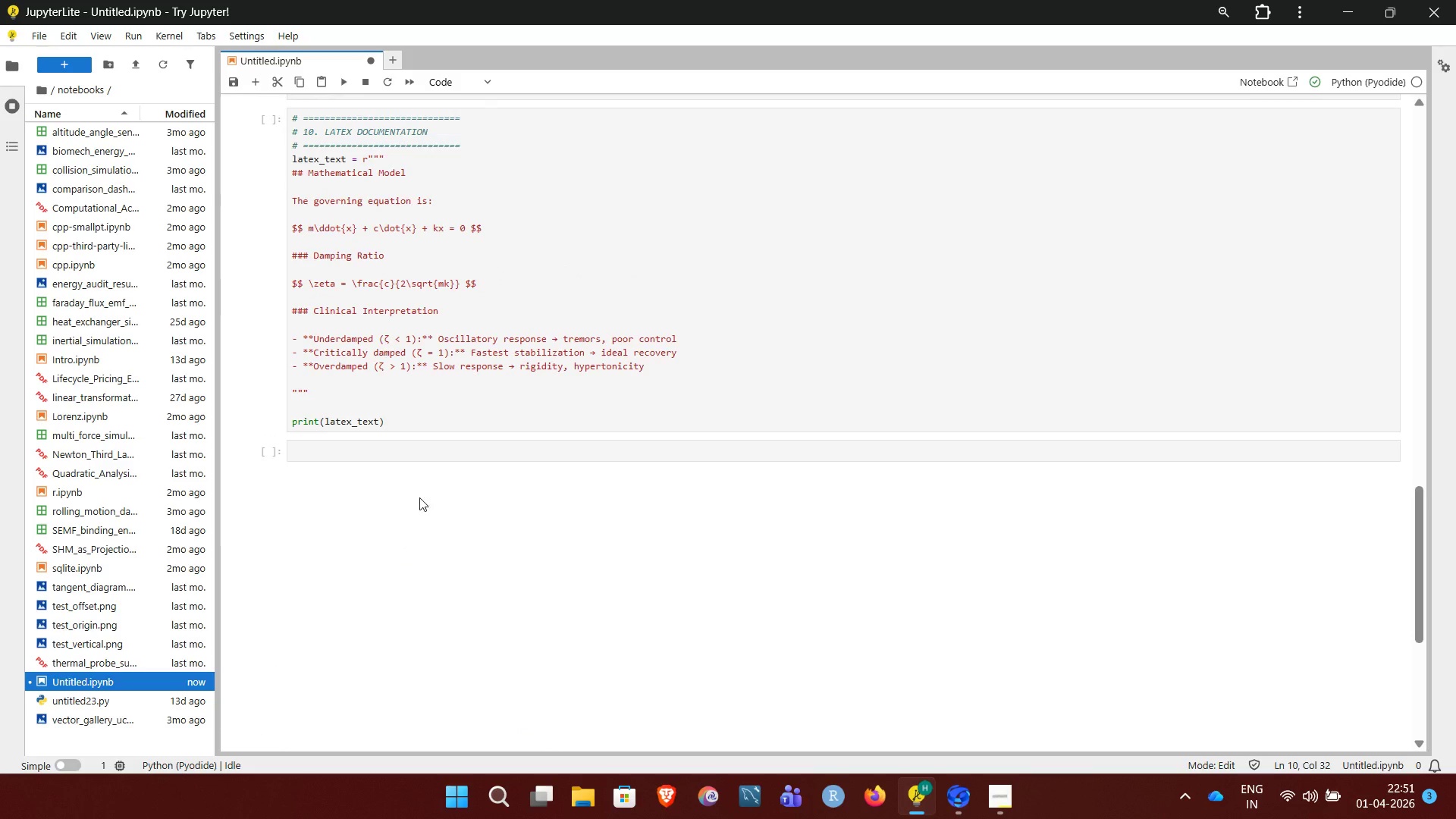 
left_click([406, 453])
 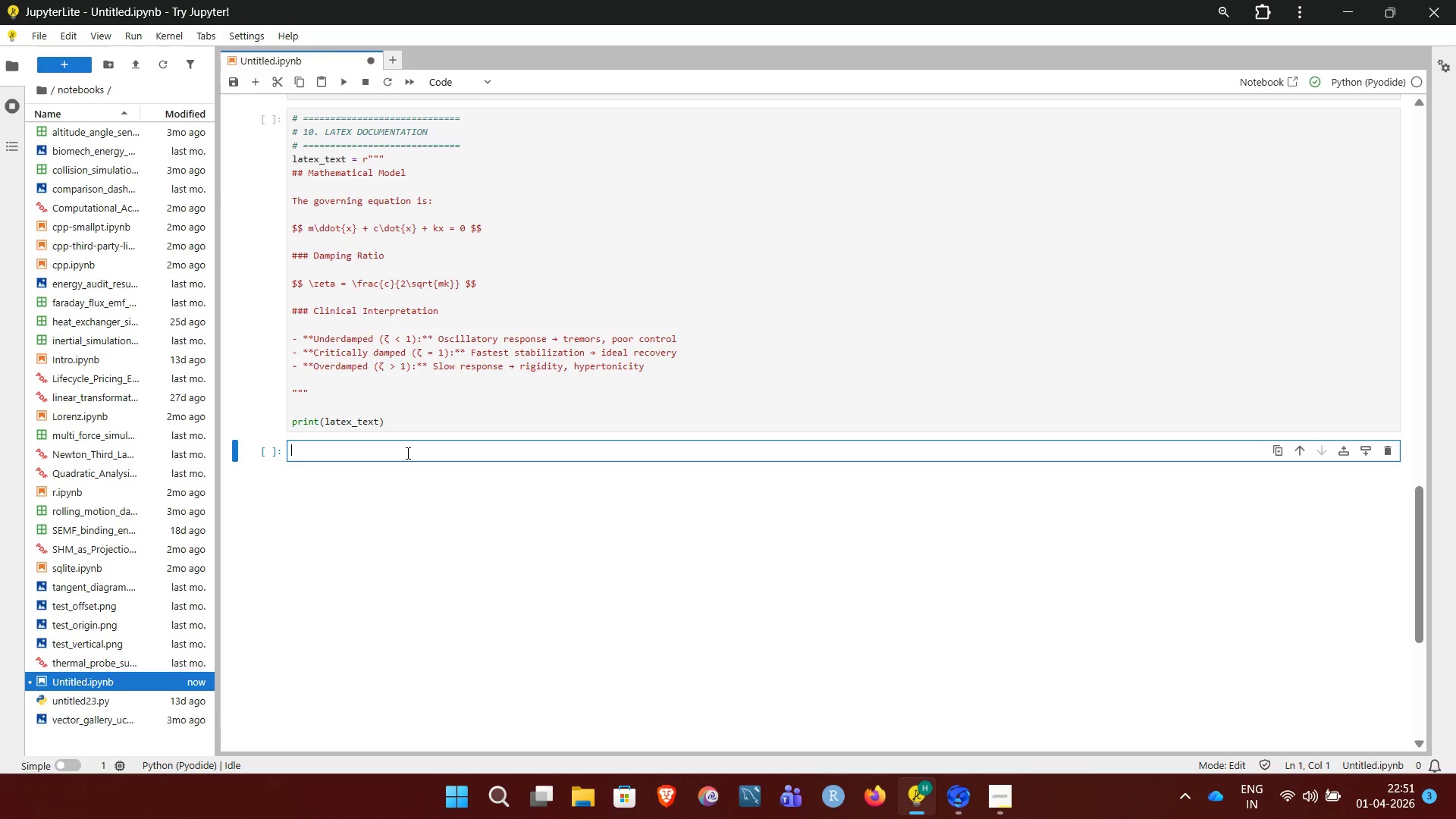 
key(Control+V)
 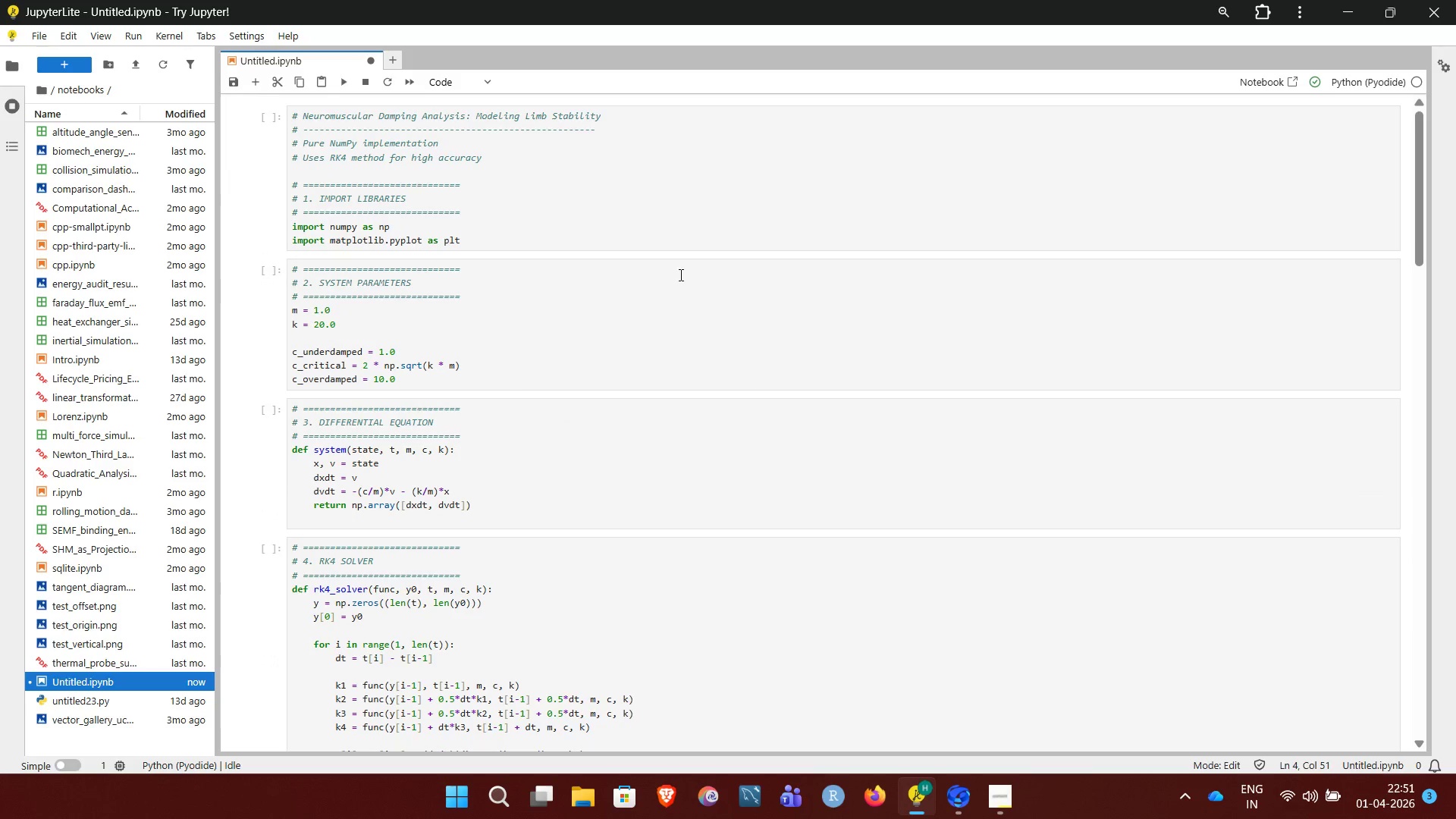 
left_click([573, 209])
 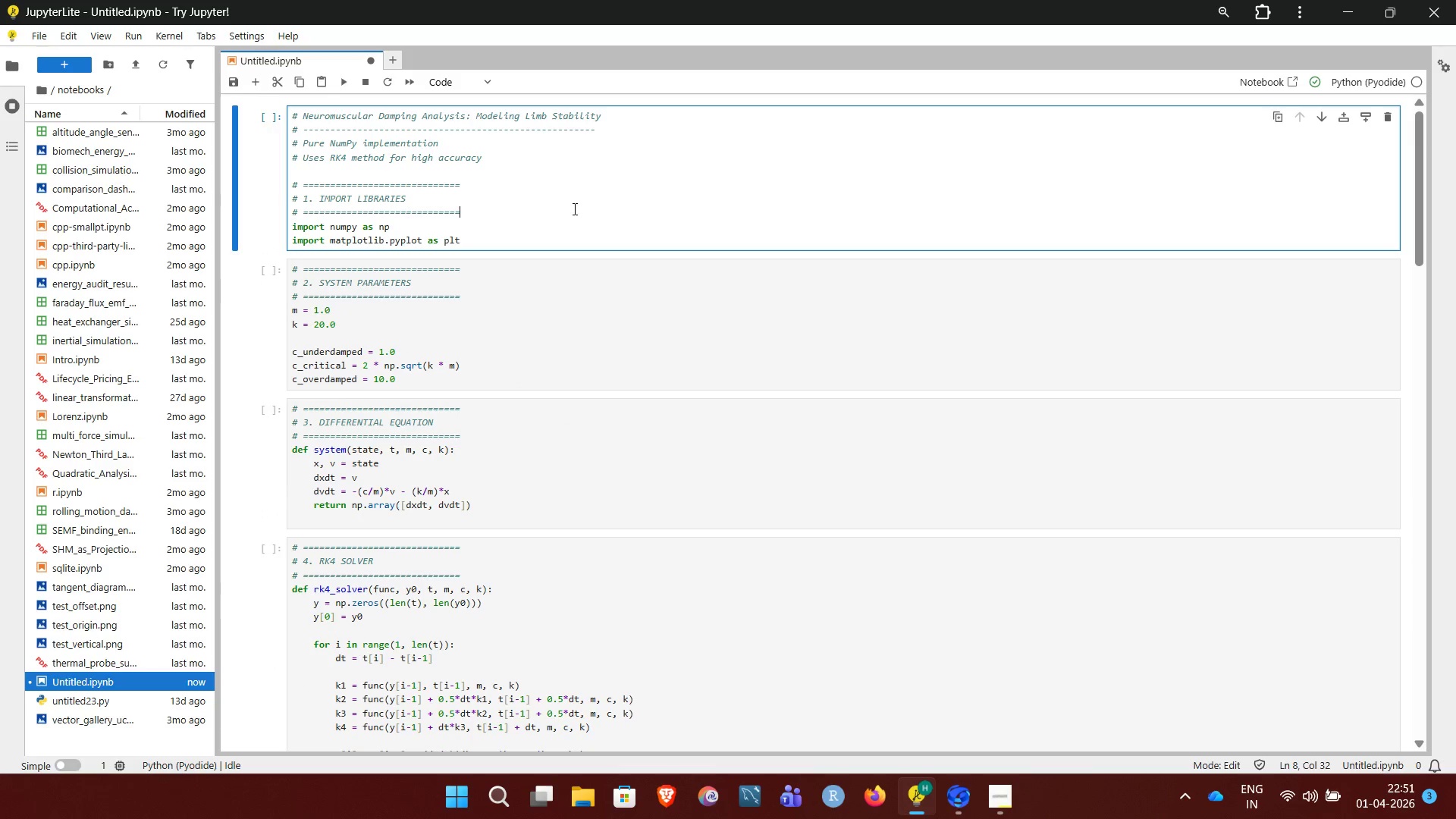 
key(Control+Enter)
 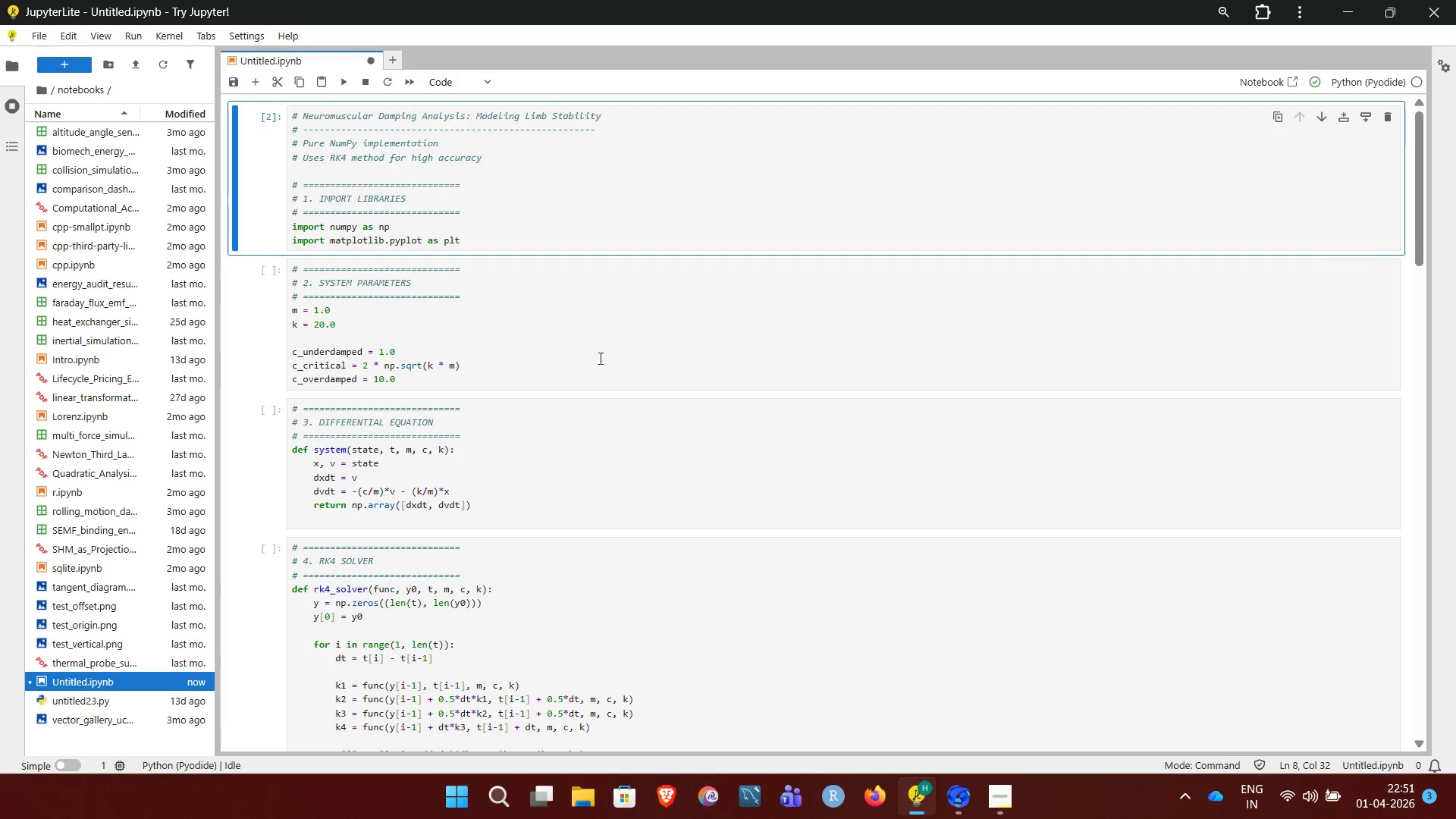 
left_click([599, 358])
 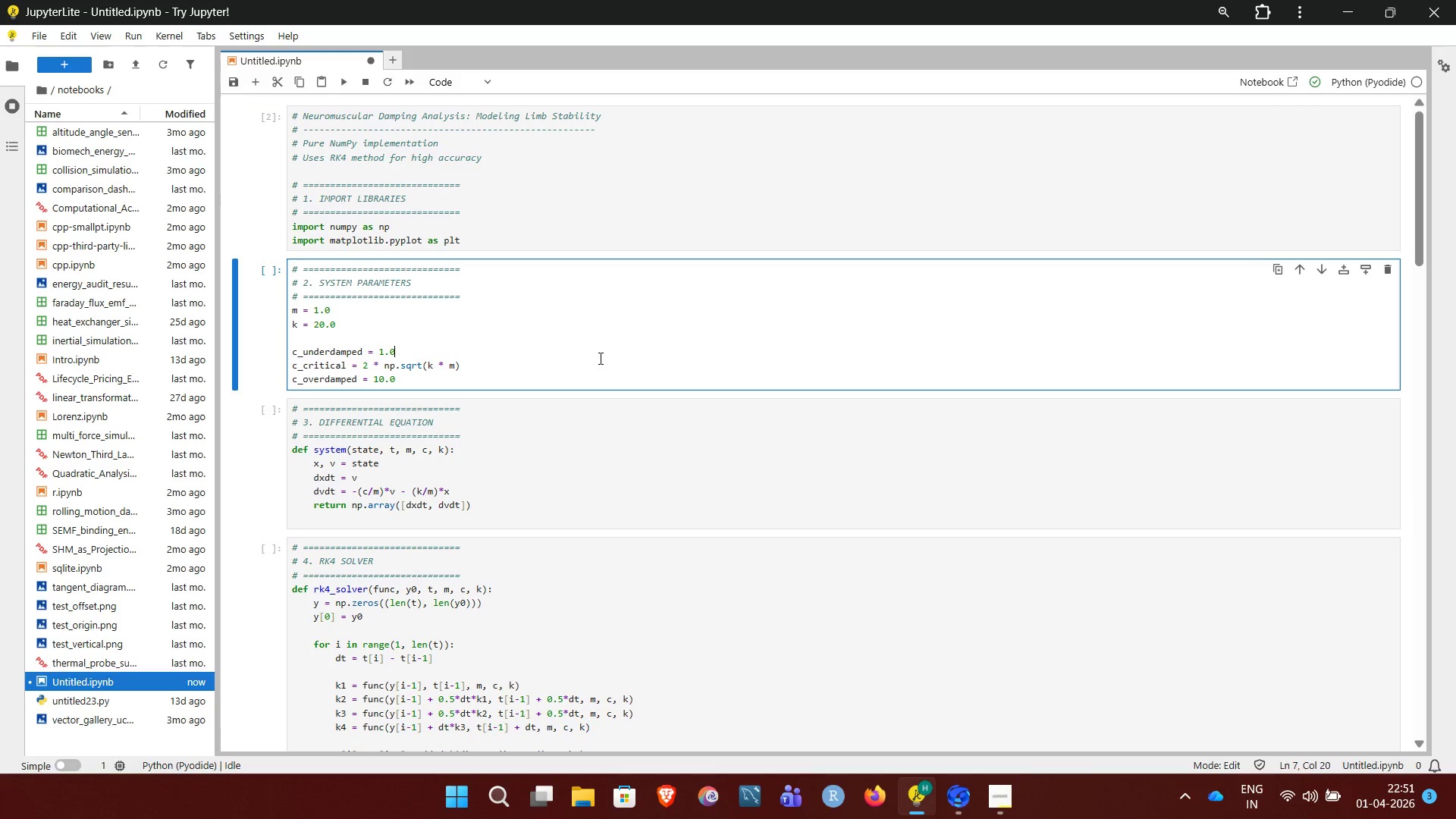 
key(Control+Enter)
 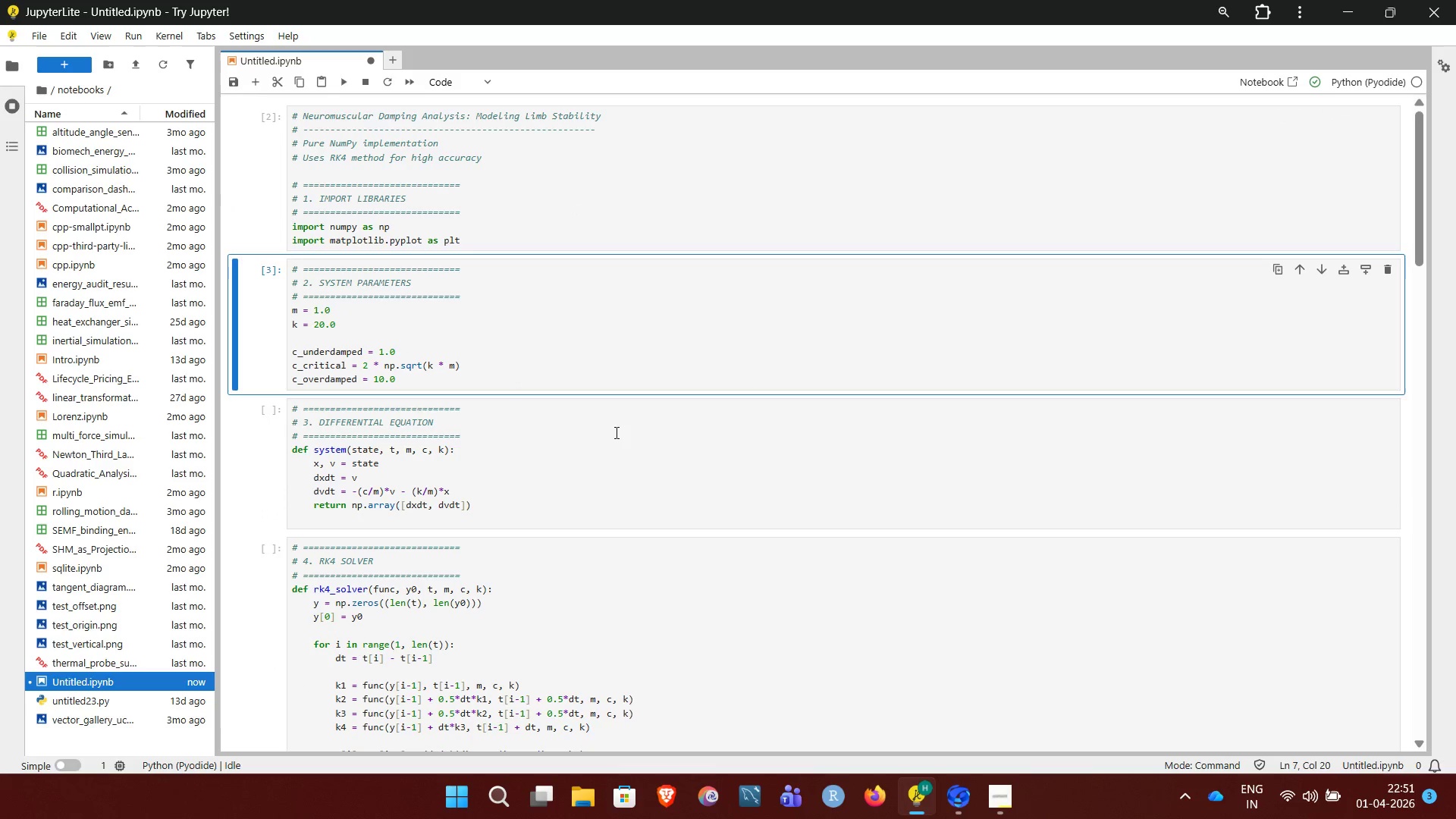 
left_click([622, 466])
 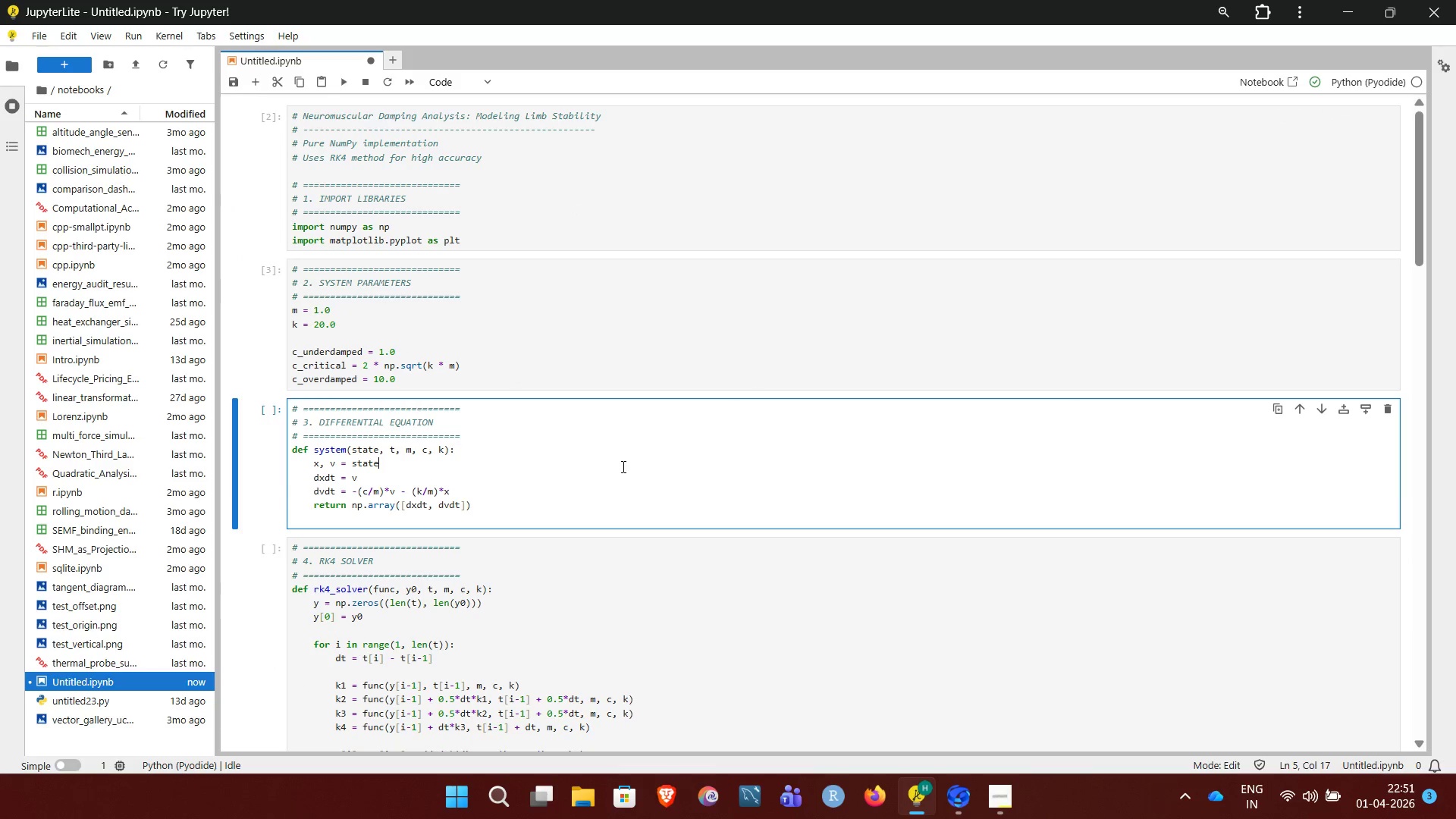 
key(Control+ControlLeft)
 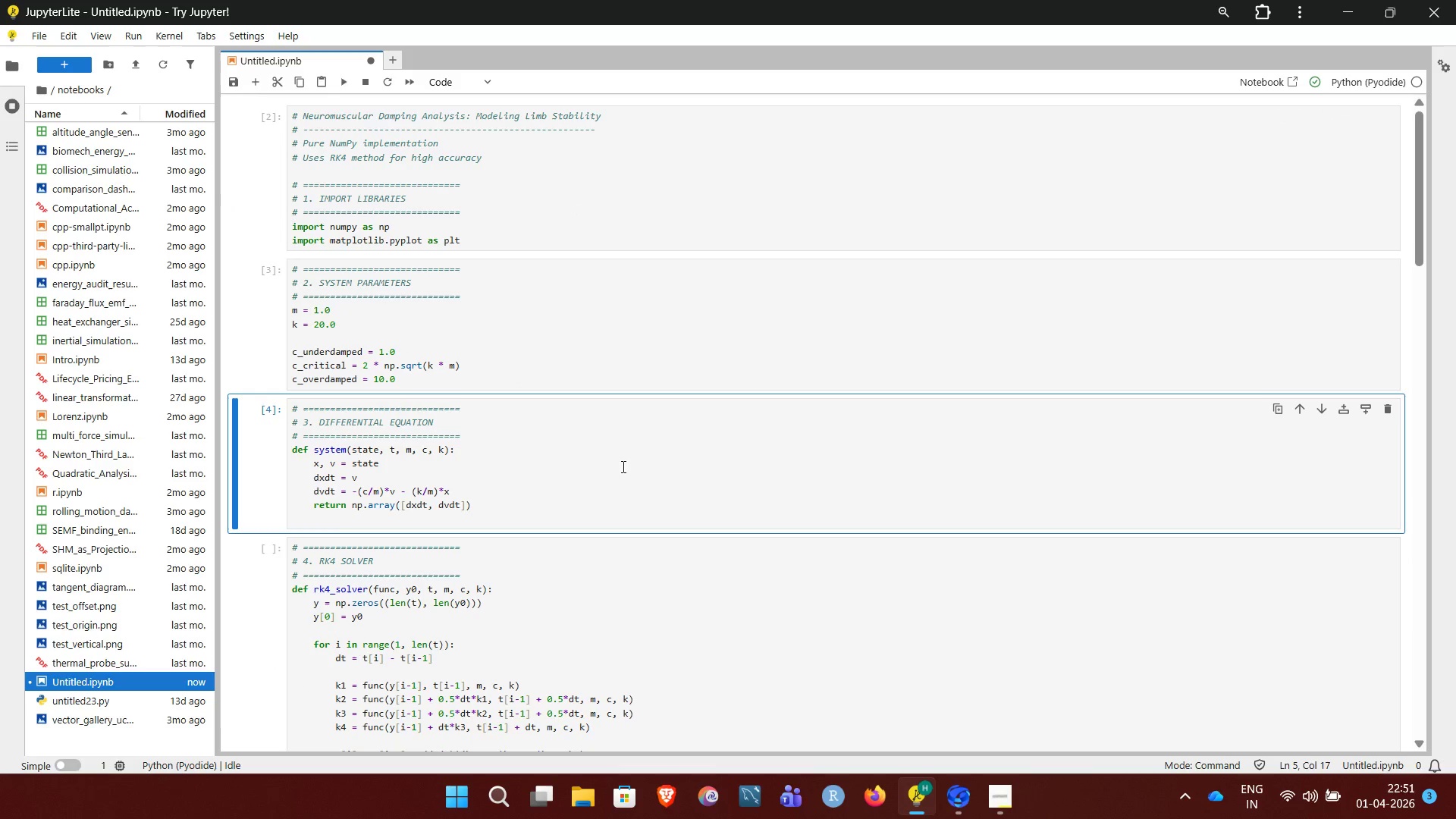 
key(Control+Enter)
 